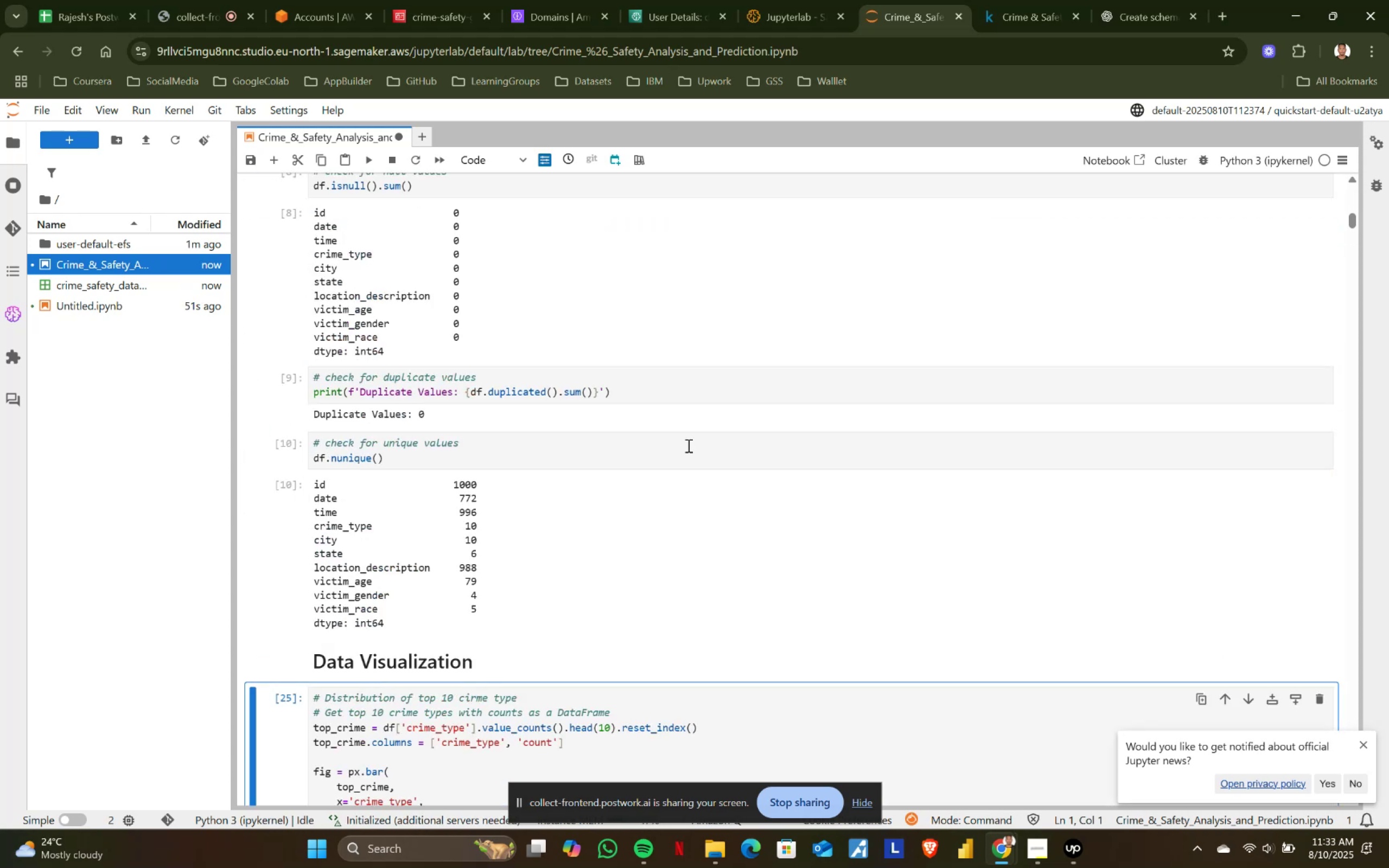 
key(Shift+ShiftRight)
 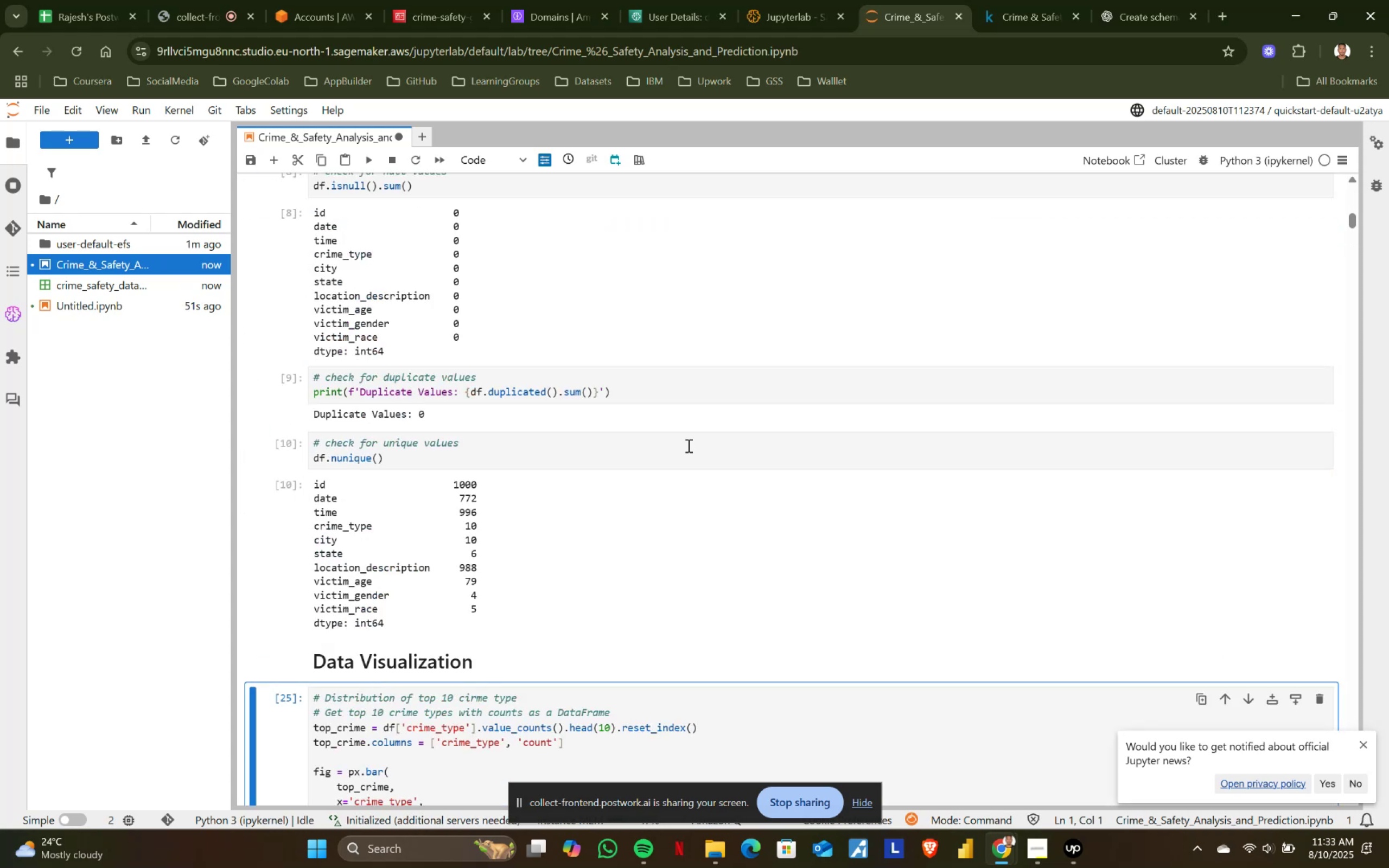 
key(Shift+Enter)
 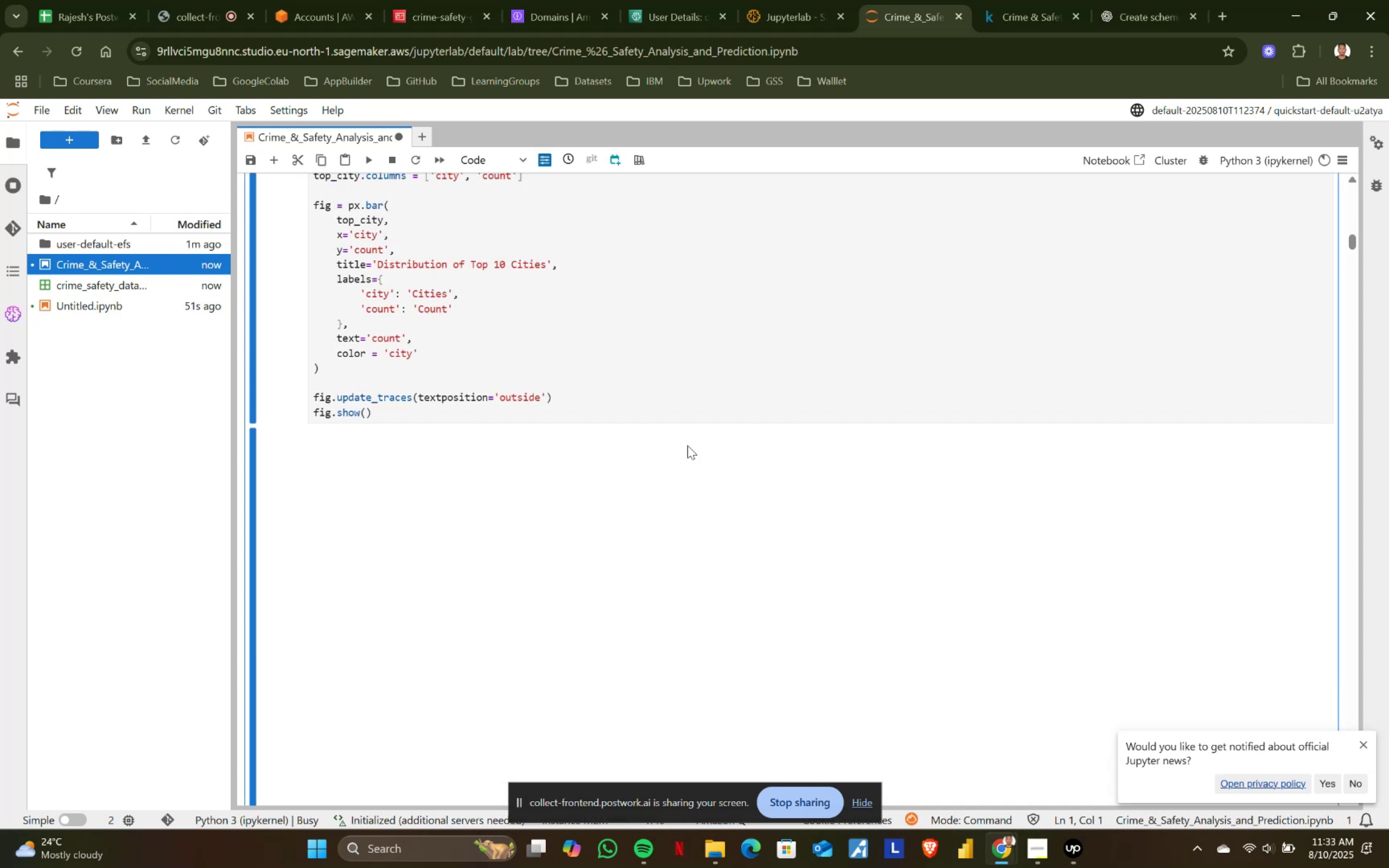 
key(Shift+ShiftRight)
 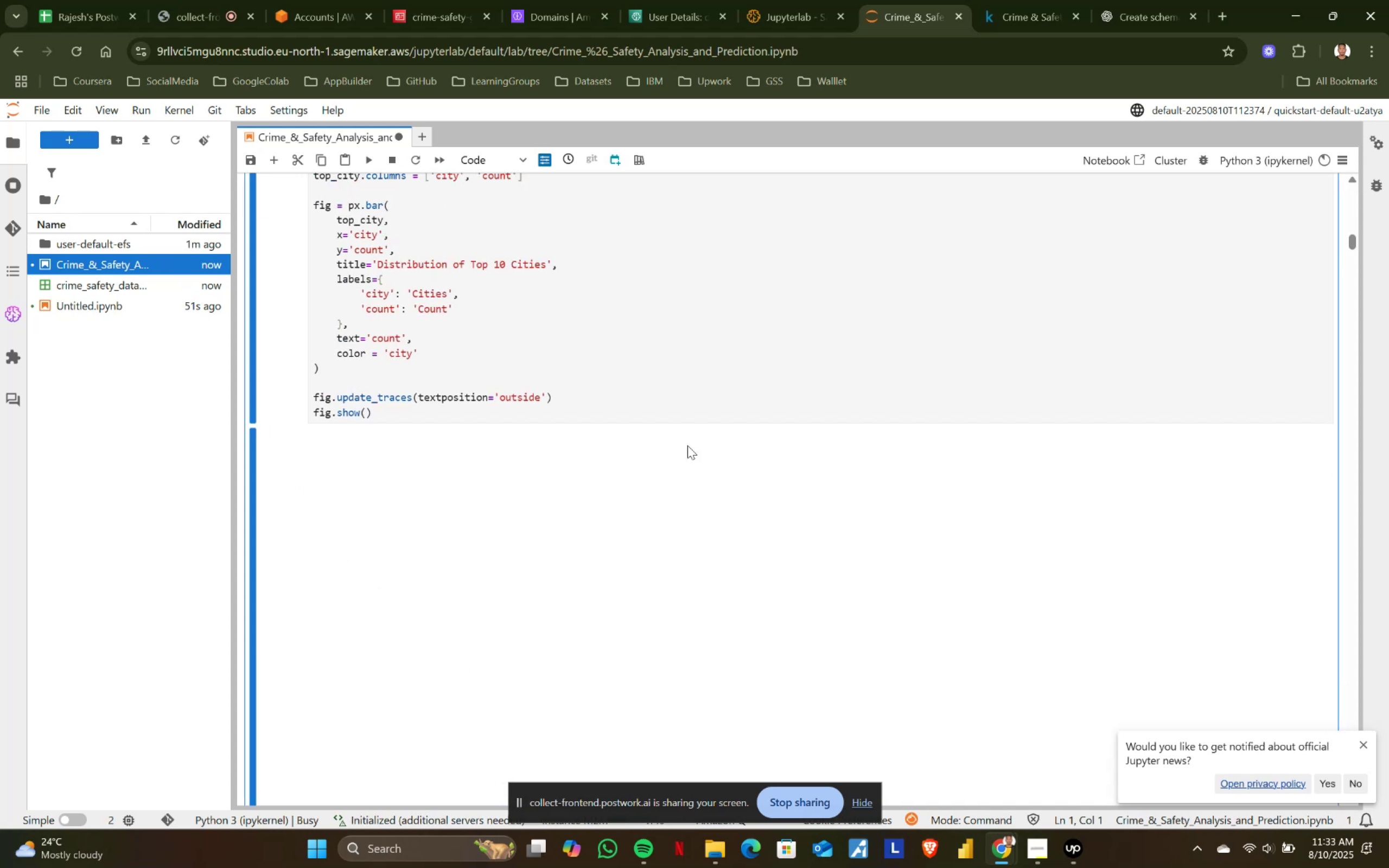 
key(Shift+Enter)
 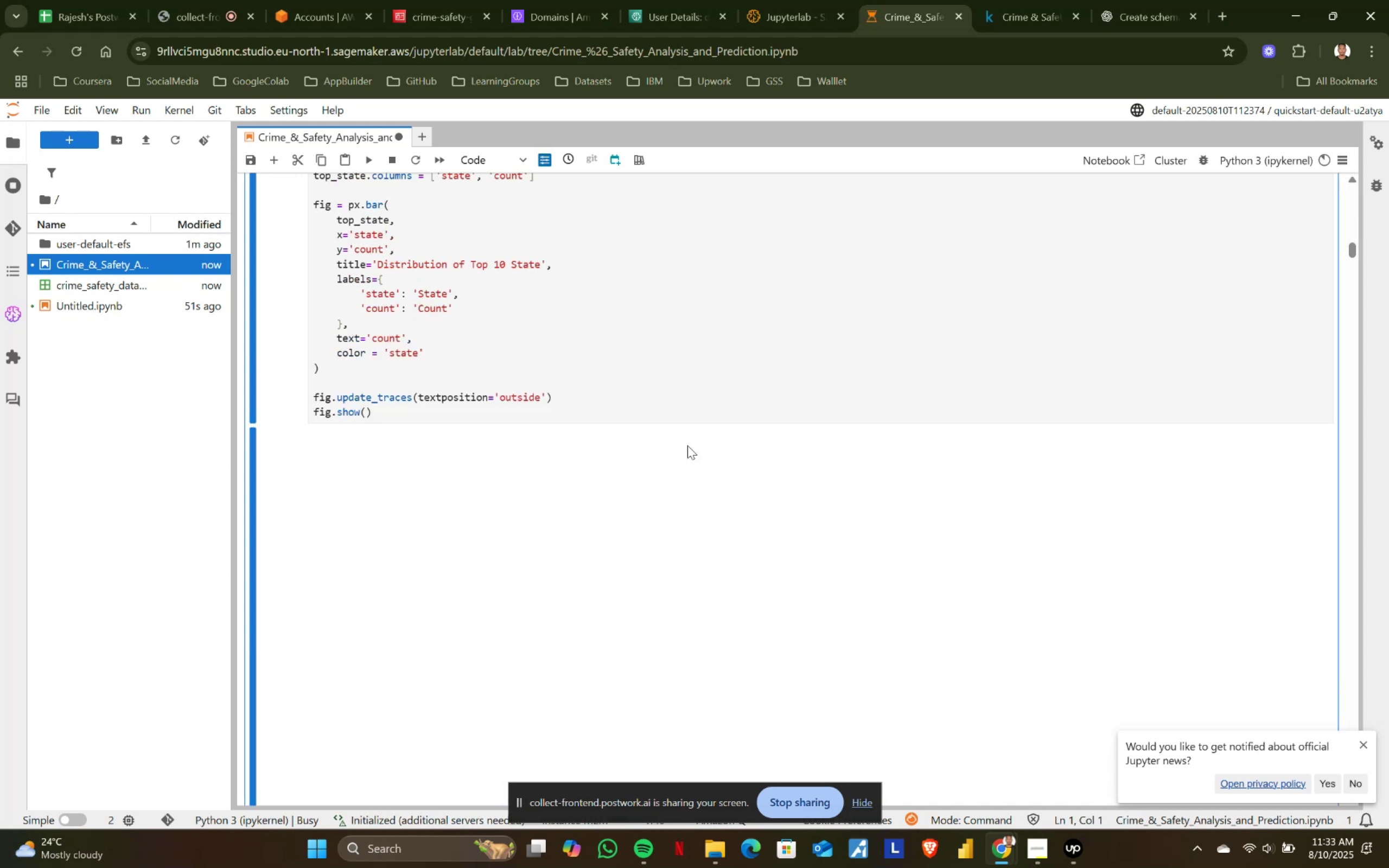 
key(Shift+ShiftRight)
 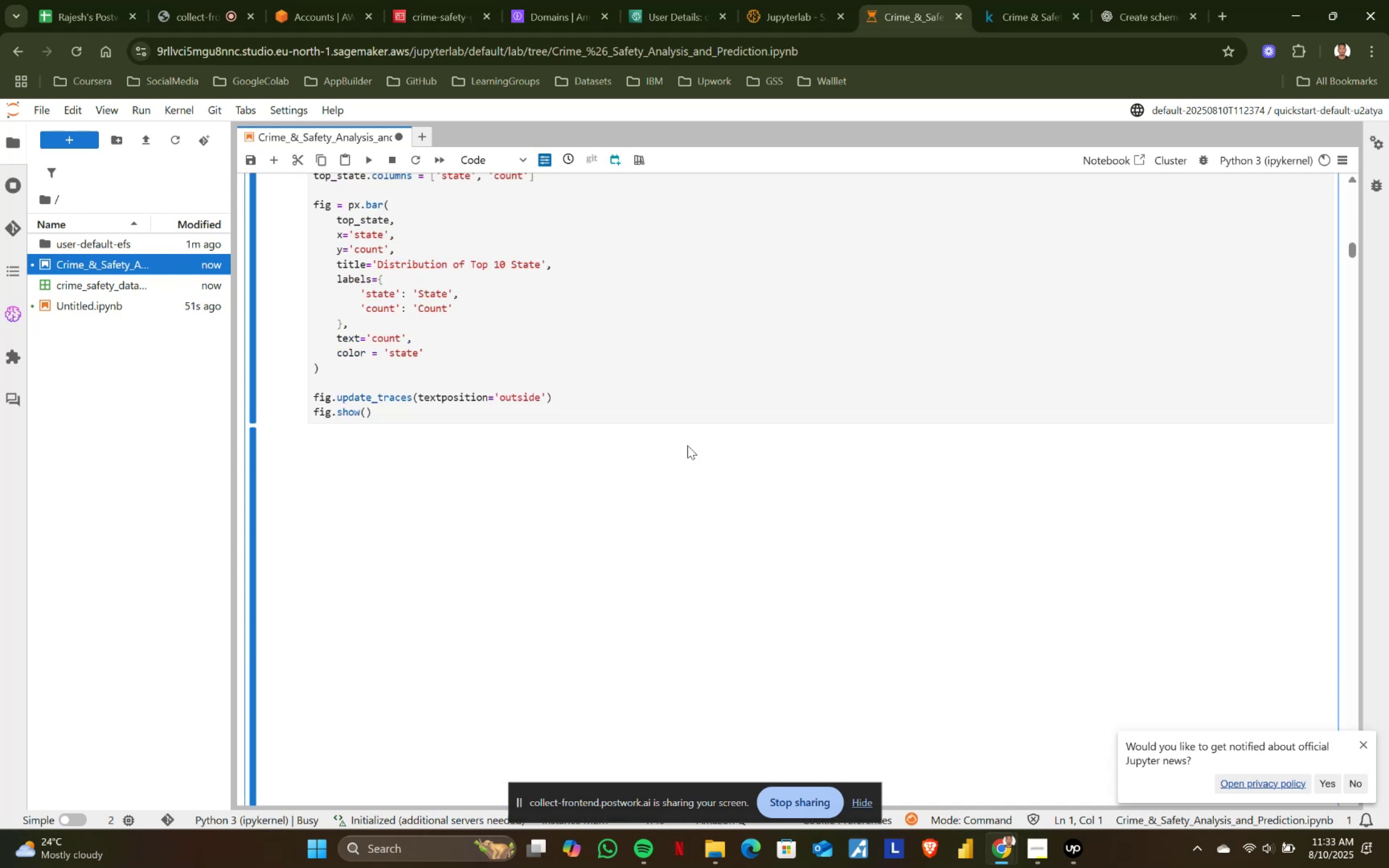 
key(Shift+Enter)
 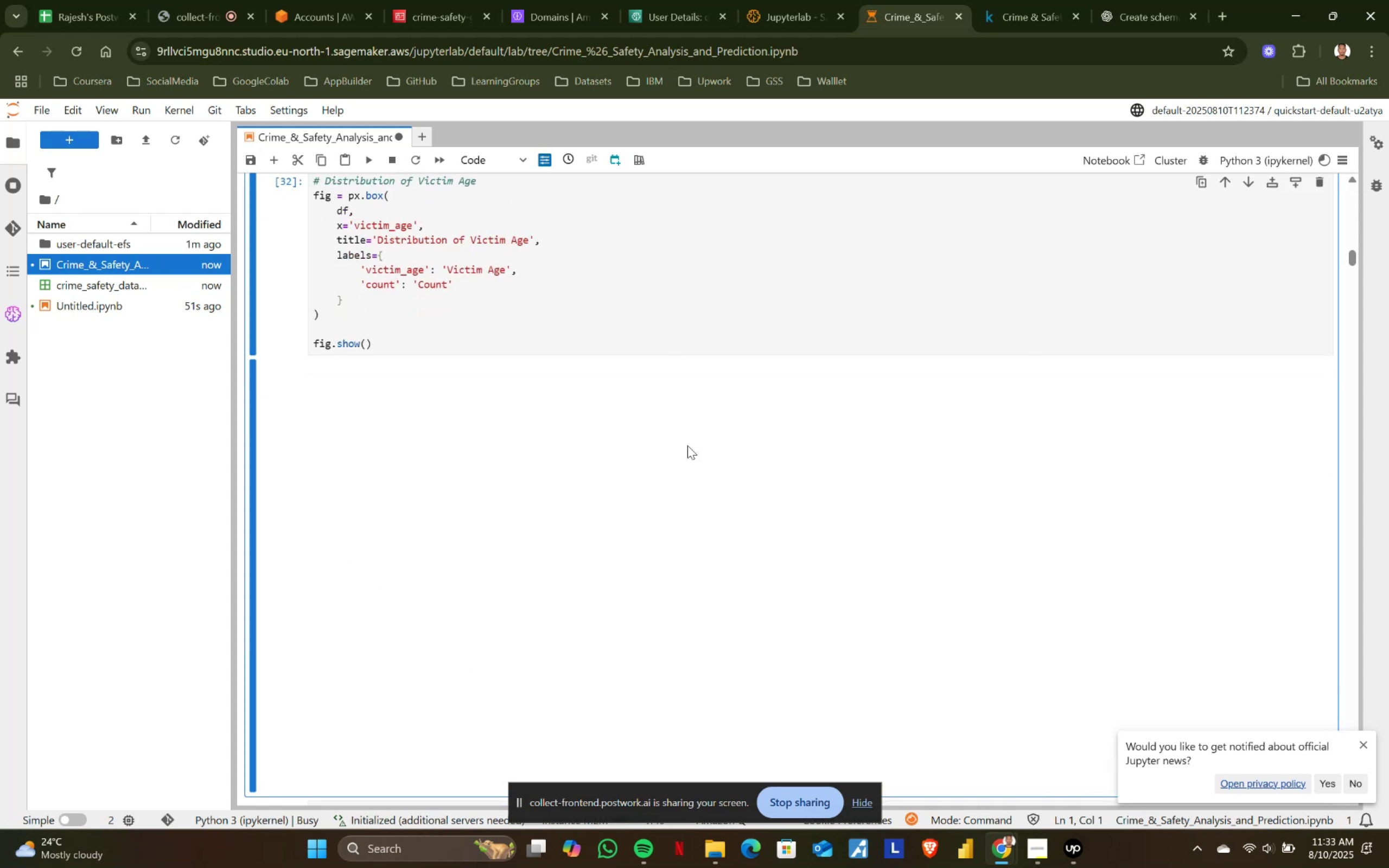 
key(Shift+ShiftRight)
 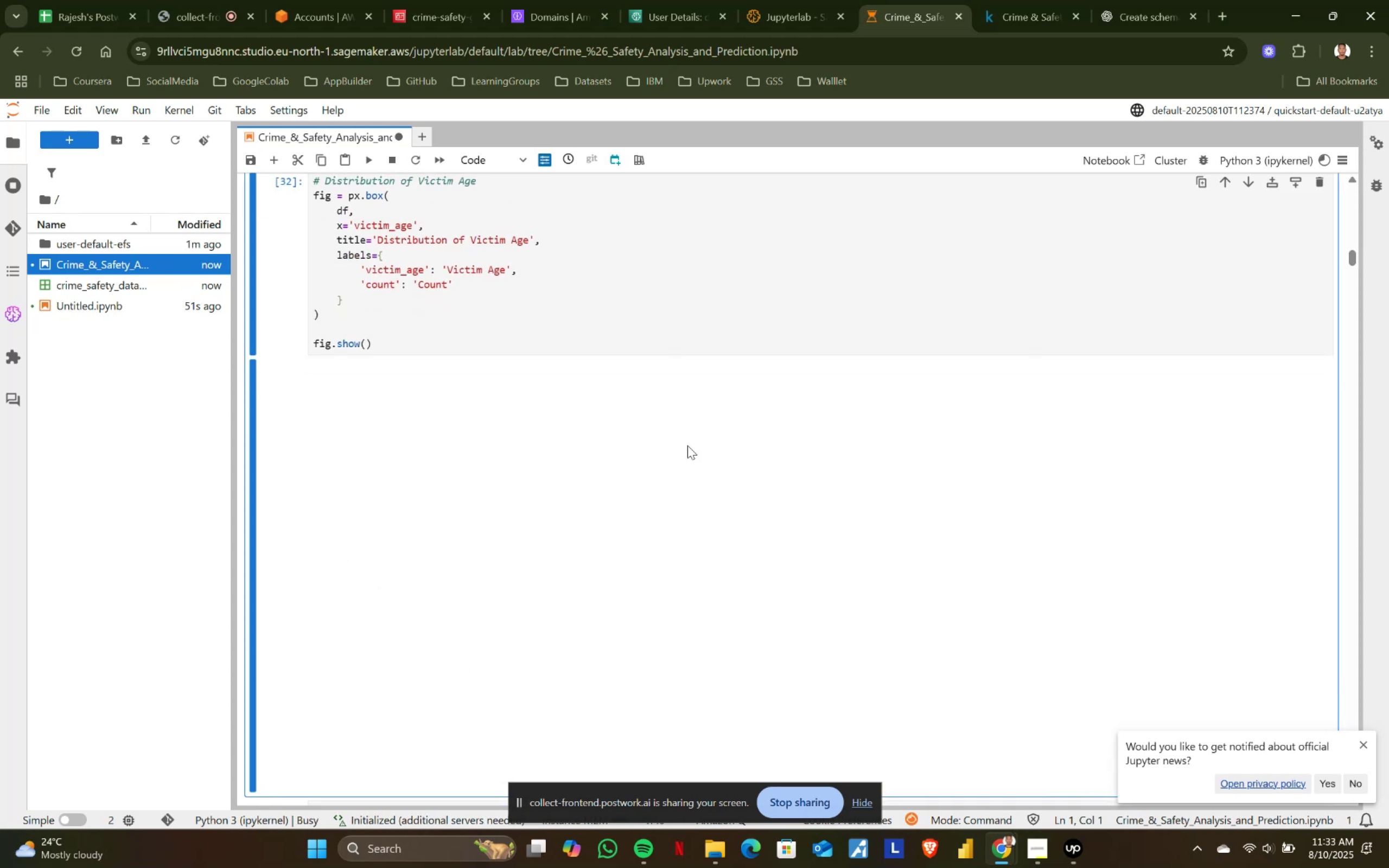 
key(Shift+Enter)
 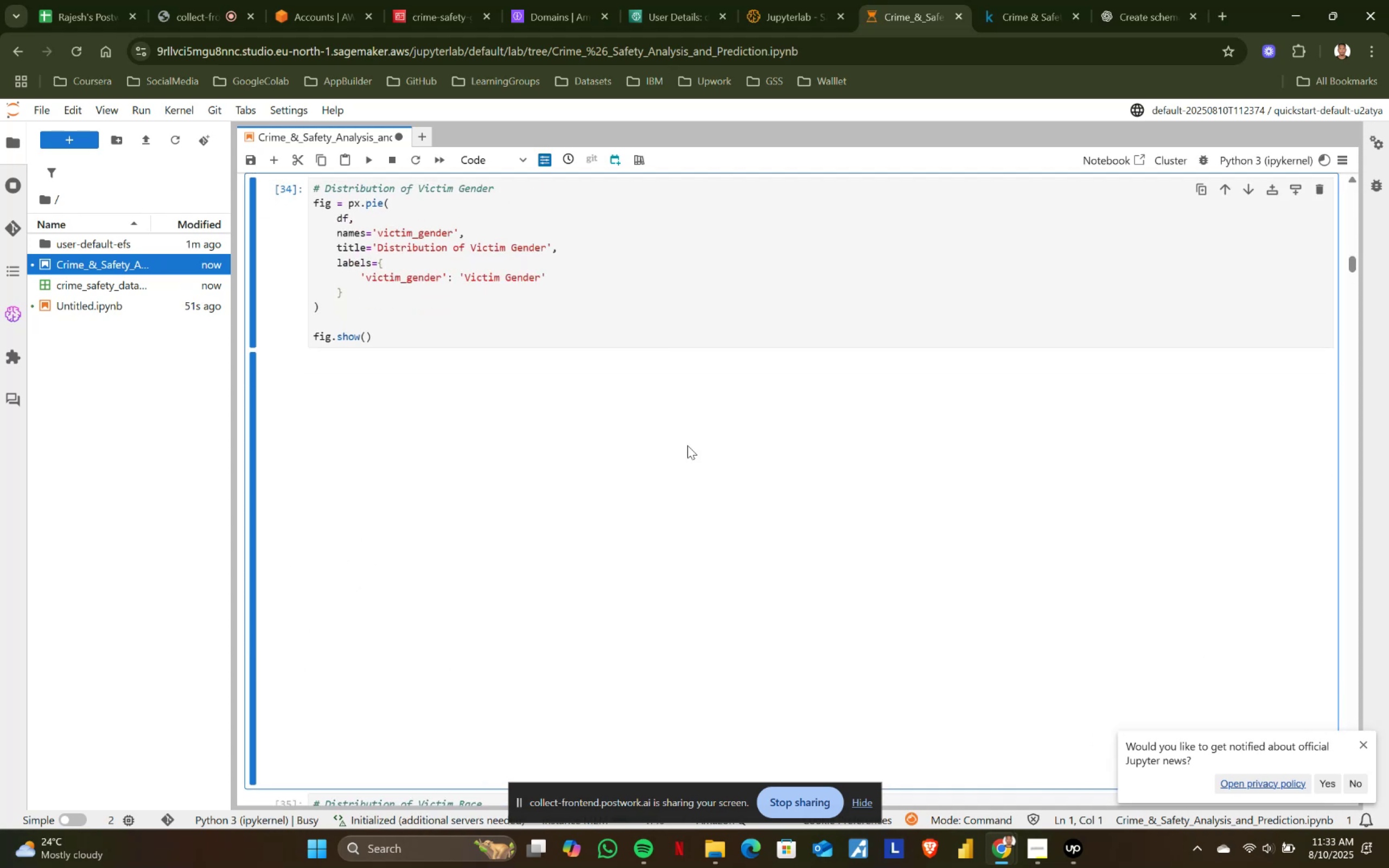 
key(Shift+ShiftRight)
 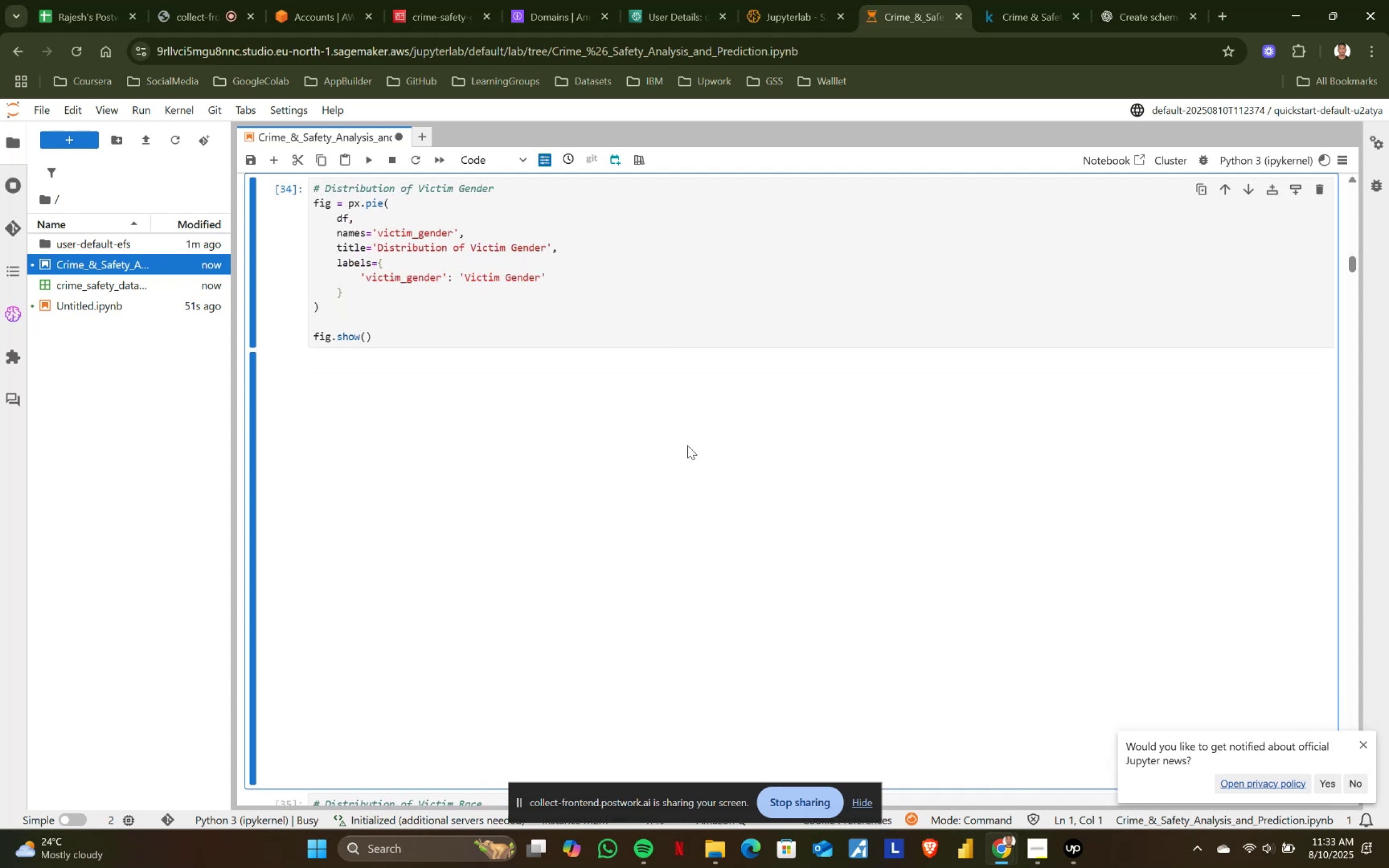 
key(Shift+Enter)
 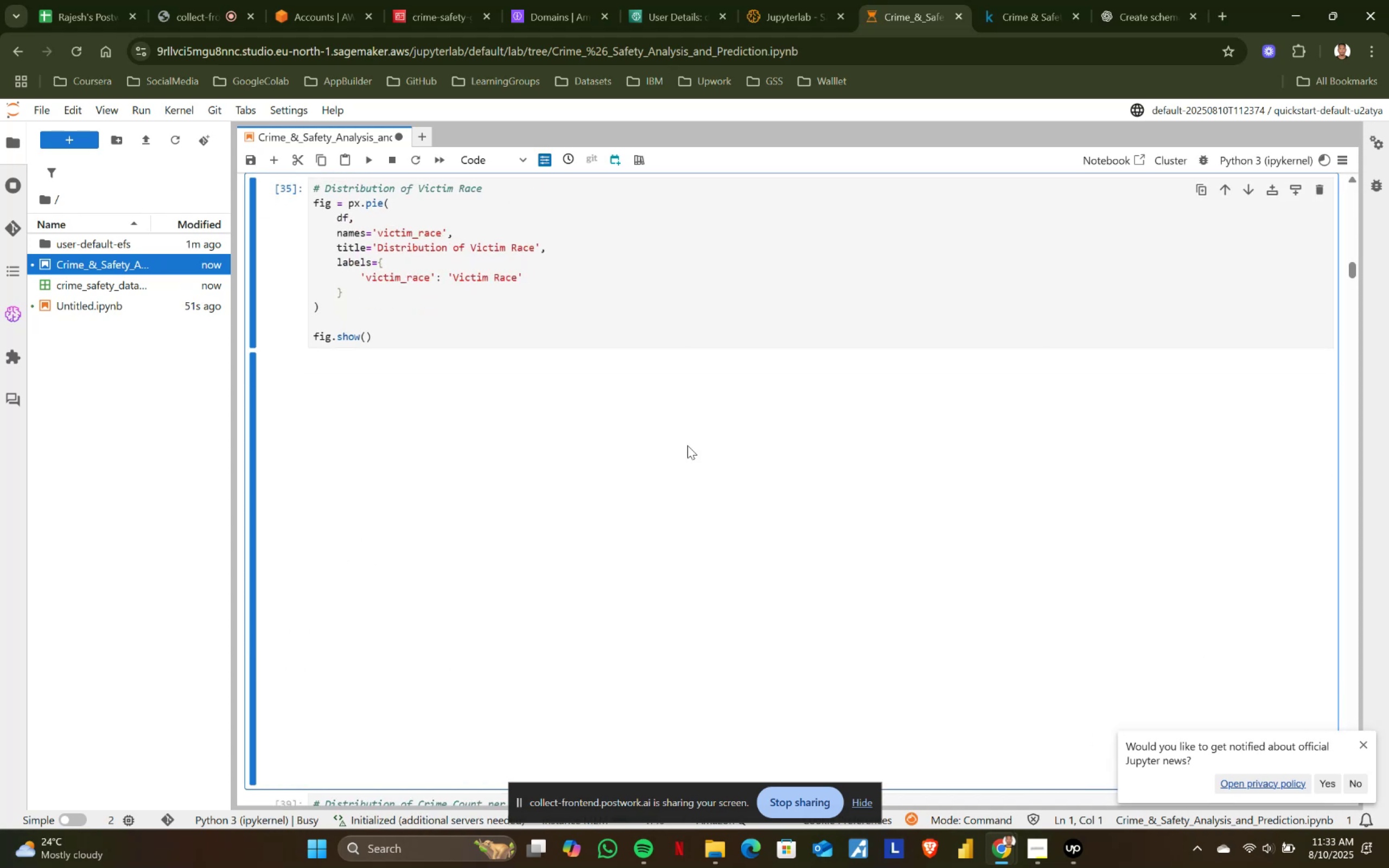 
key(Shift+ShiftRight)
 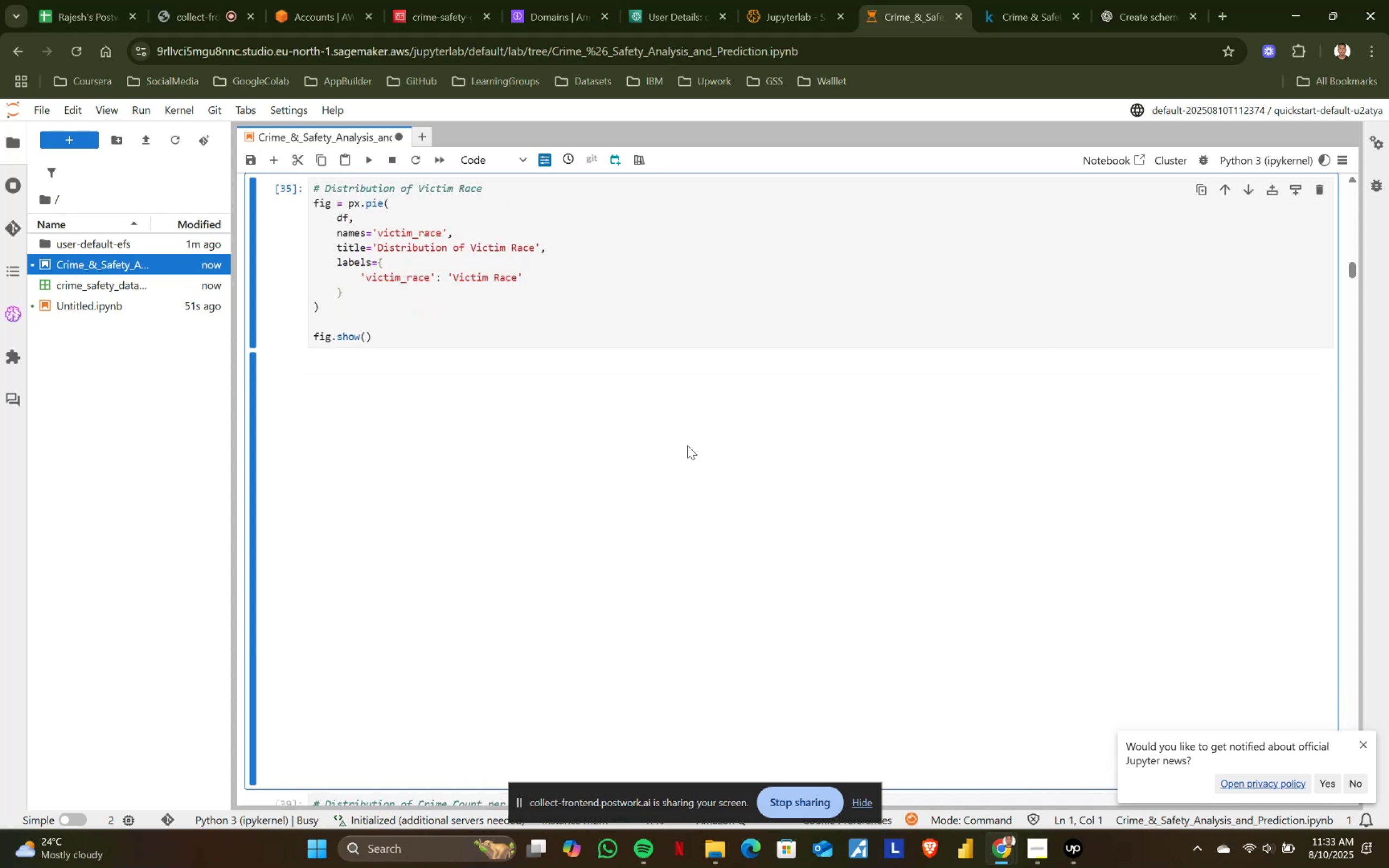 
key(Shift+Enter)
 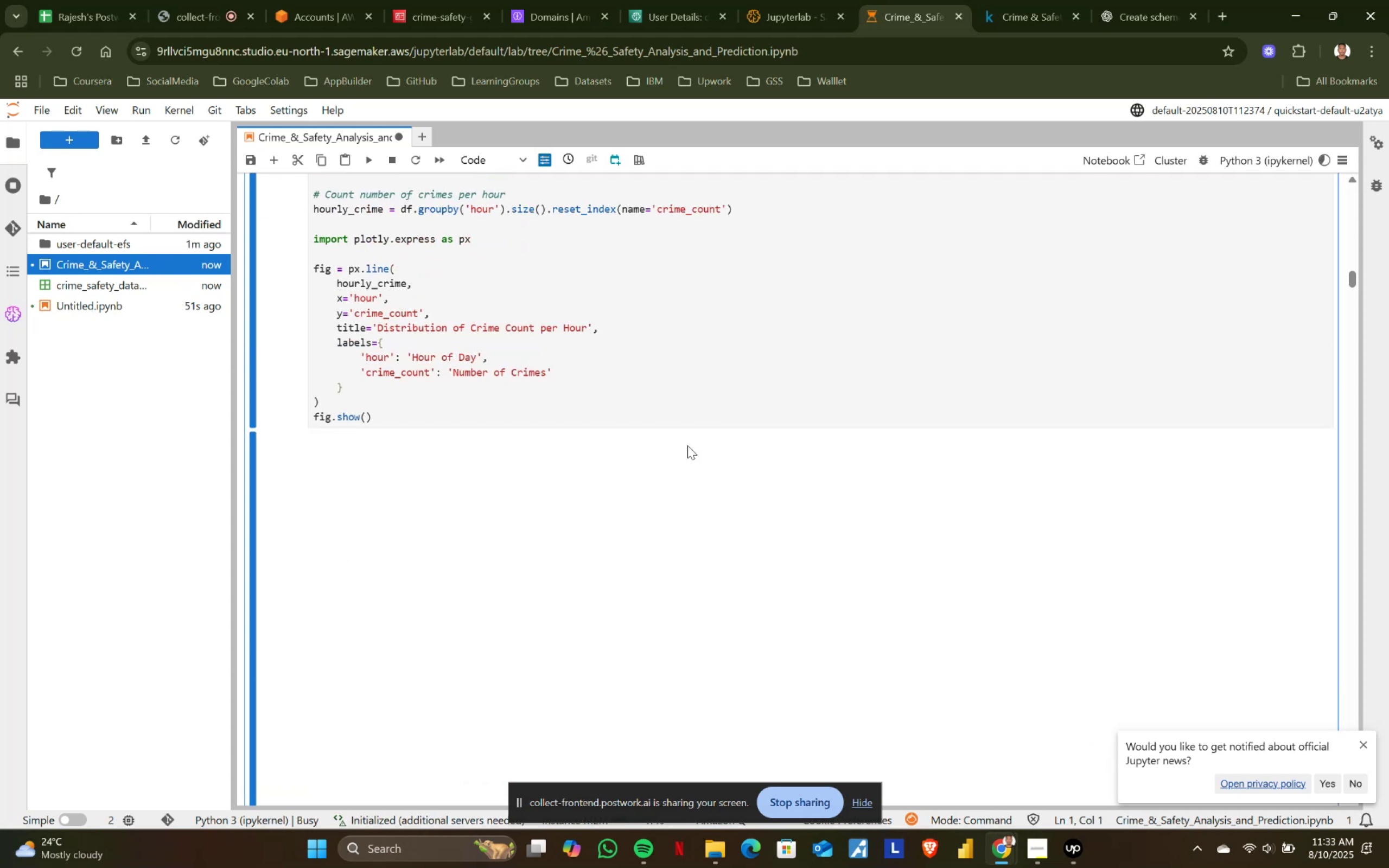 
key(Shift+ShiftRight)
 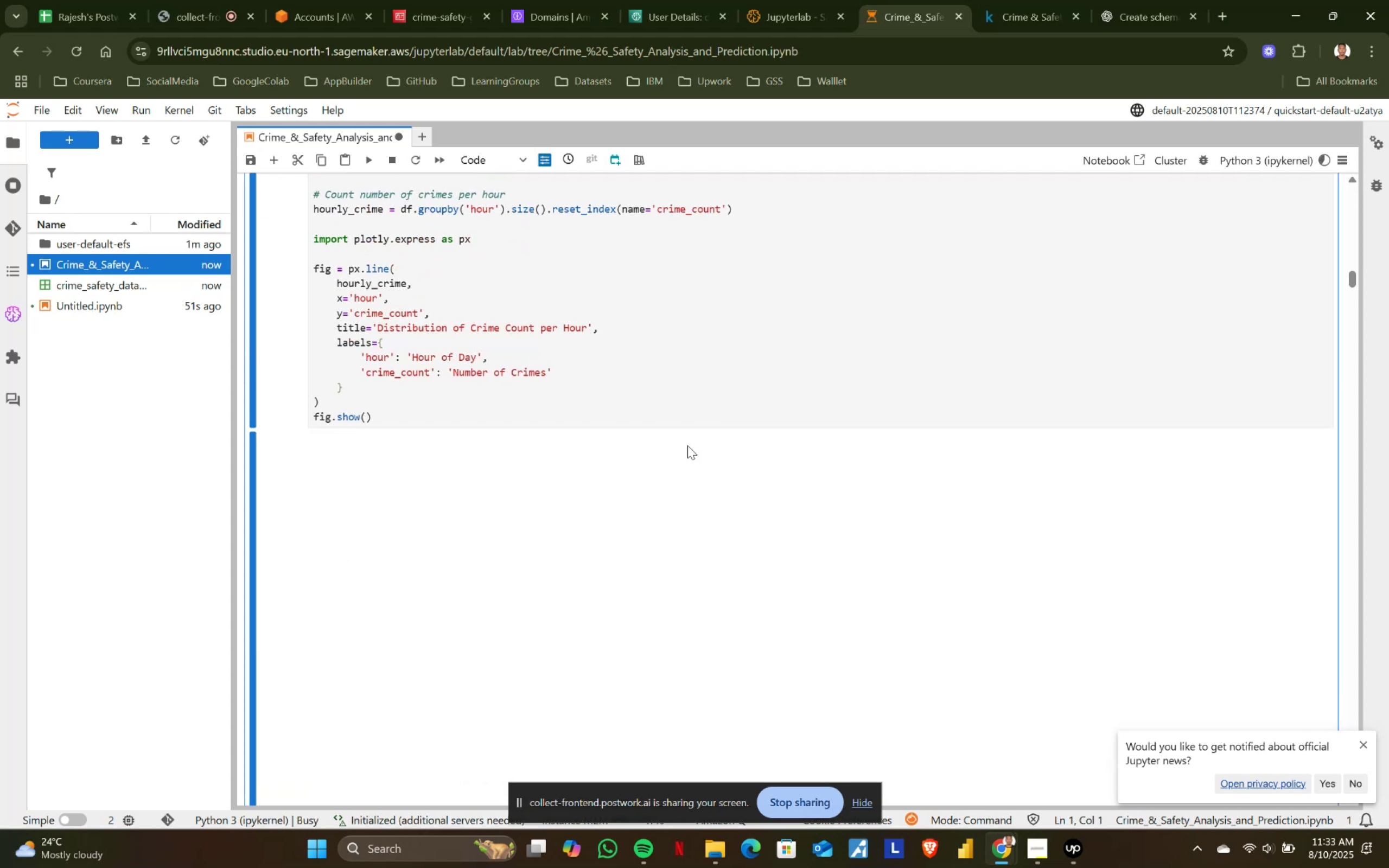 
key(Shift+Enter)
 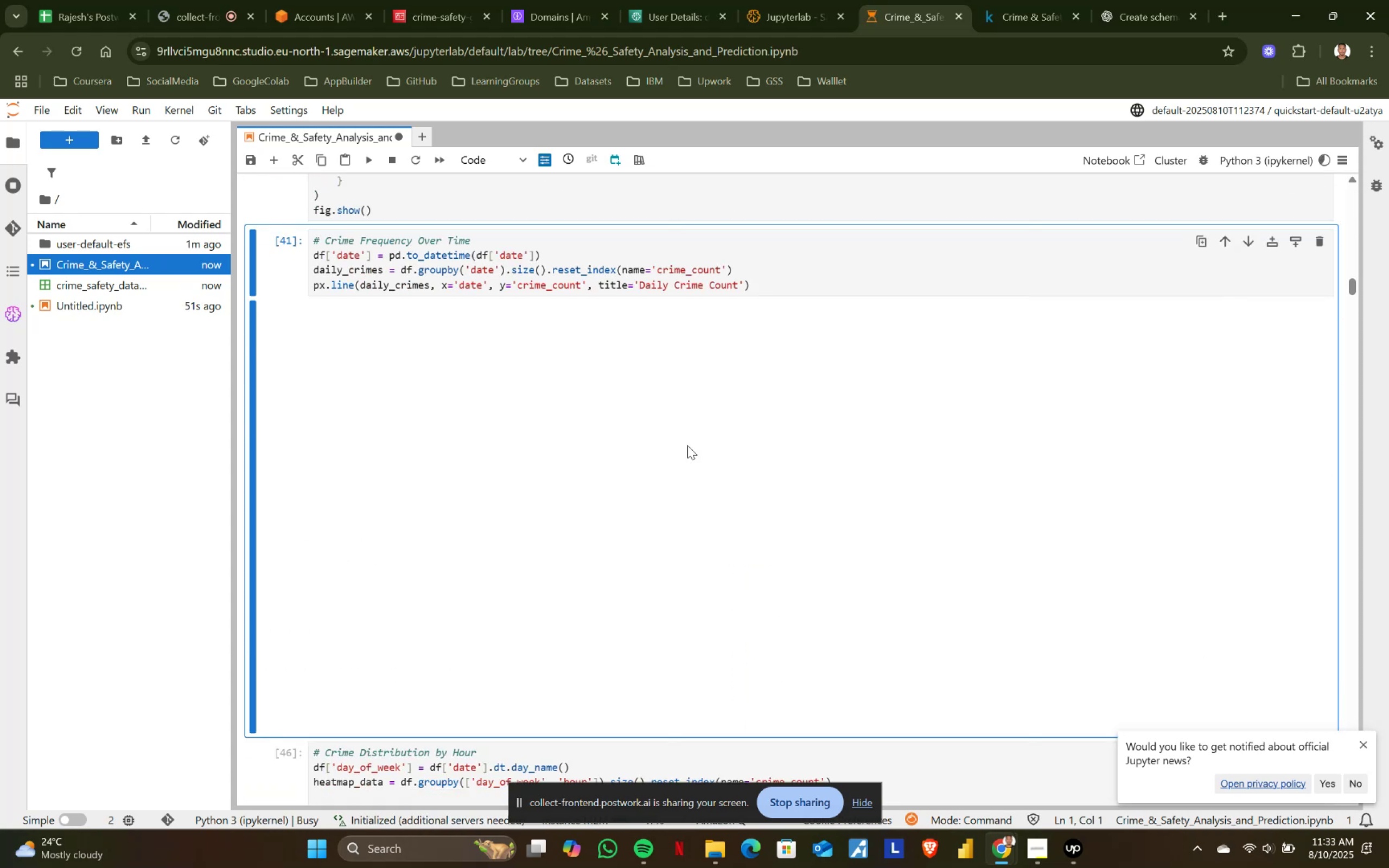 
key(Shift+ShiftRight)
 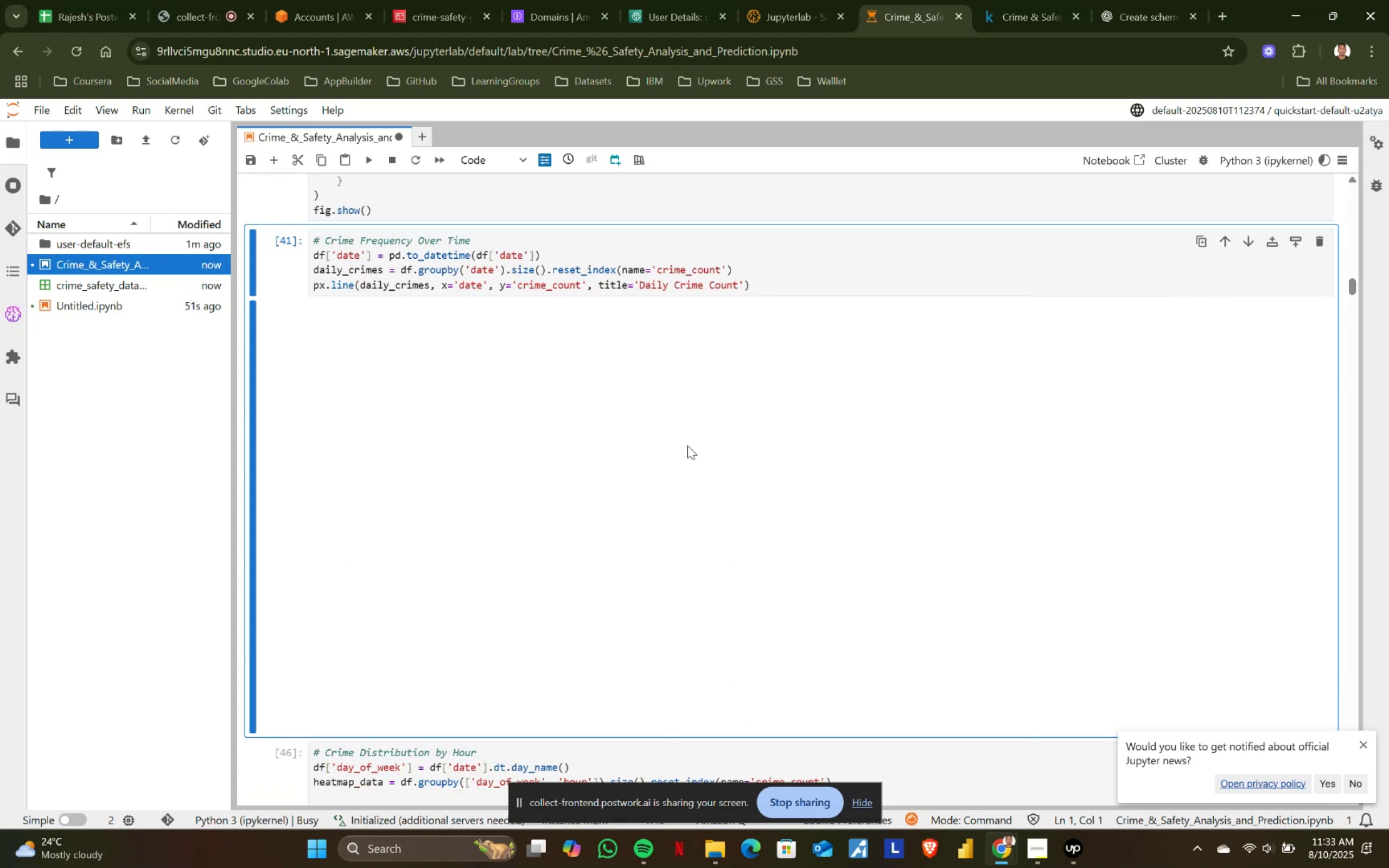 
key(Shift+Enter)
 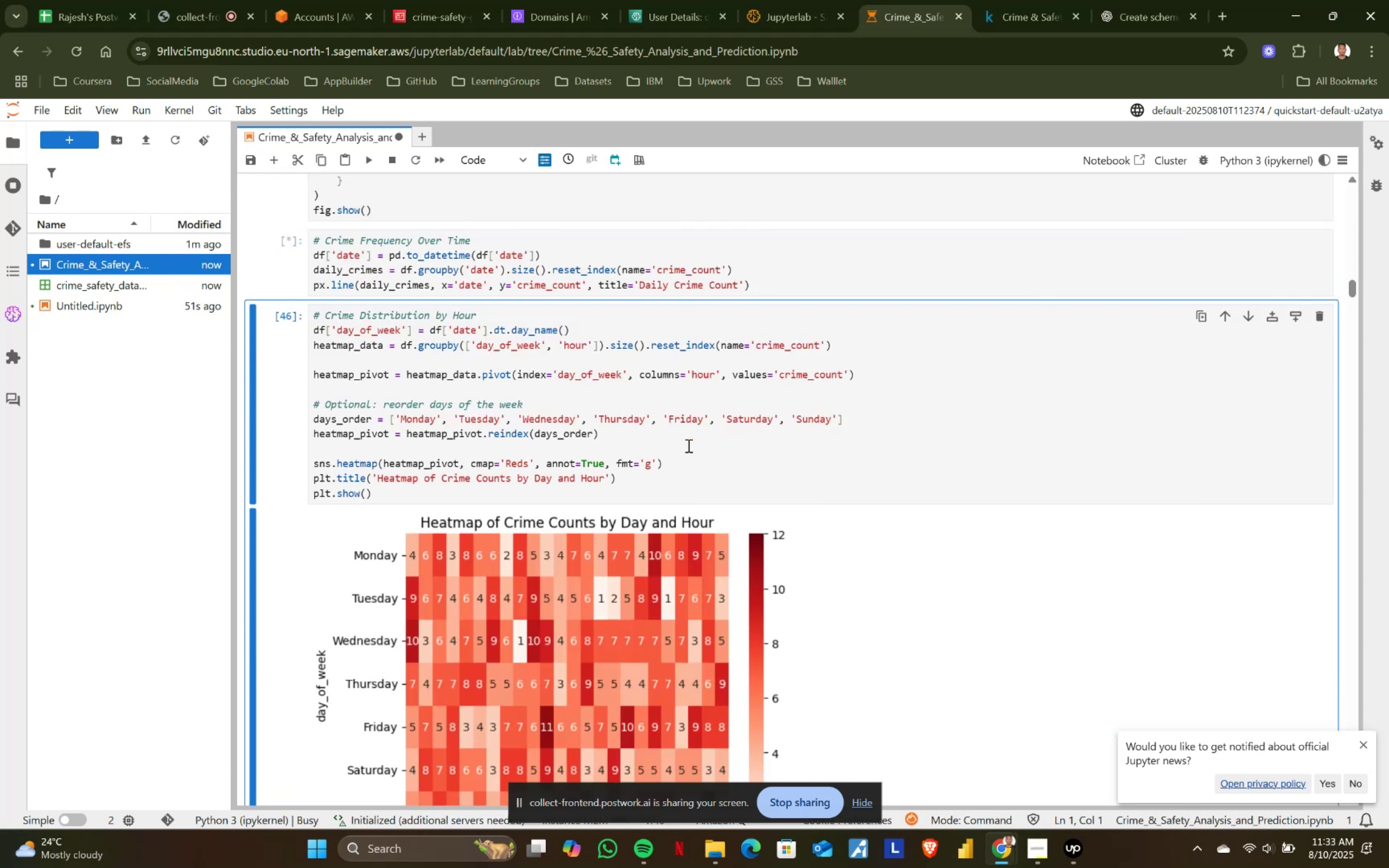 
key(Shift+ShiftRight)
 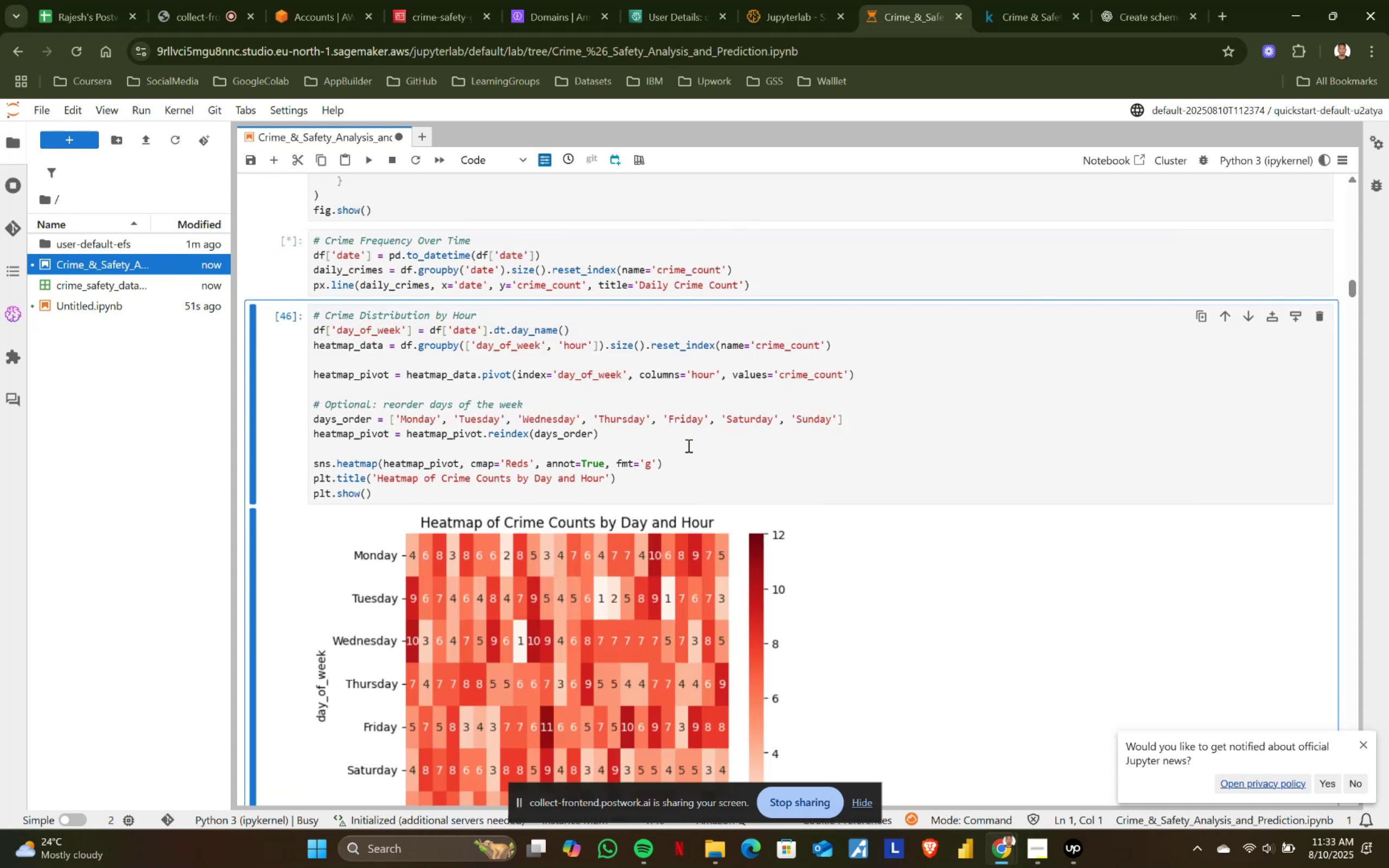 
key(Shift+Enter)
 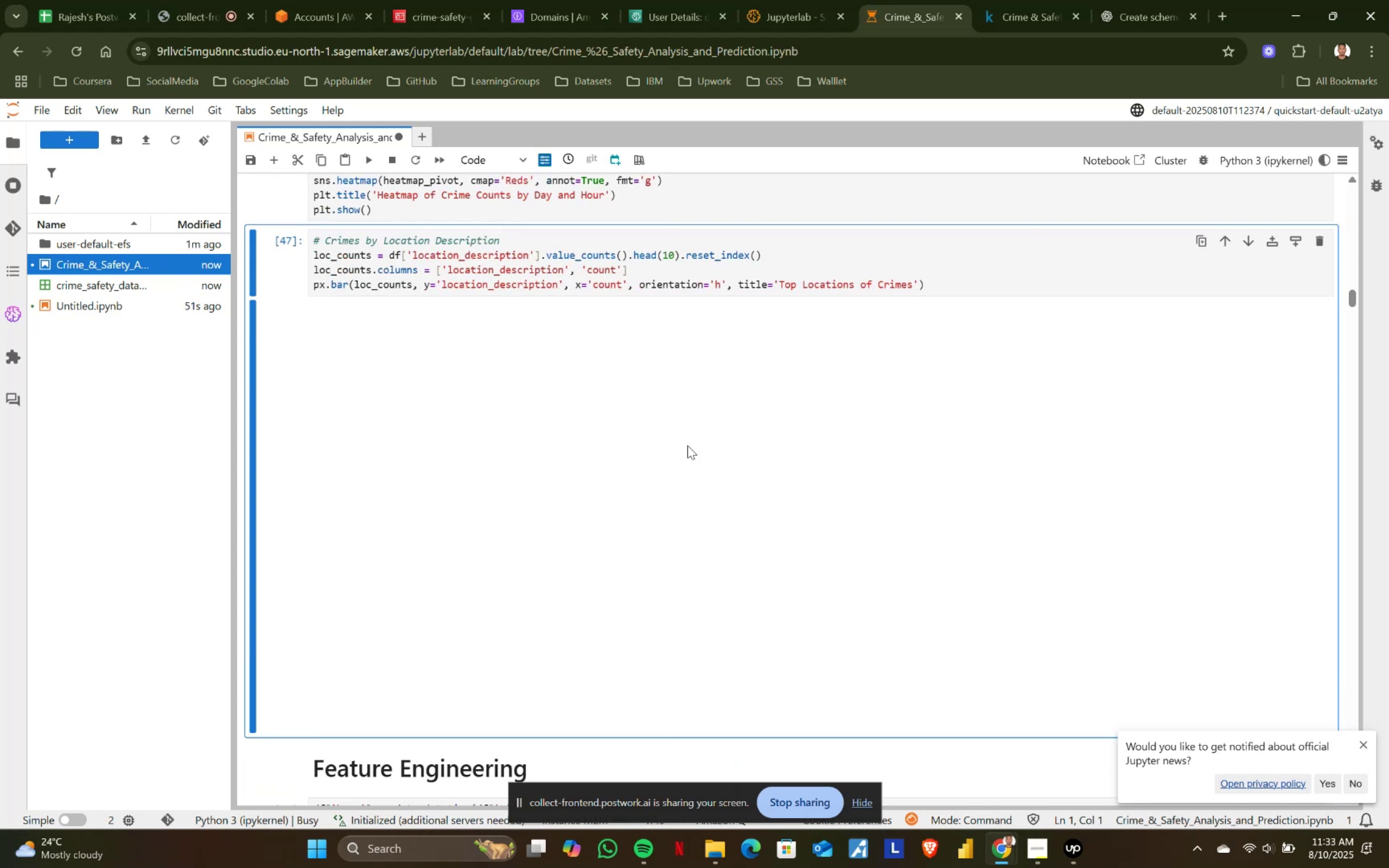 
key(Shift+ShiftRight)
 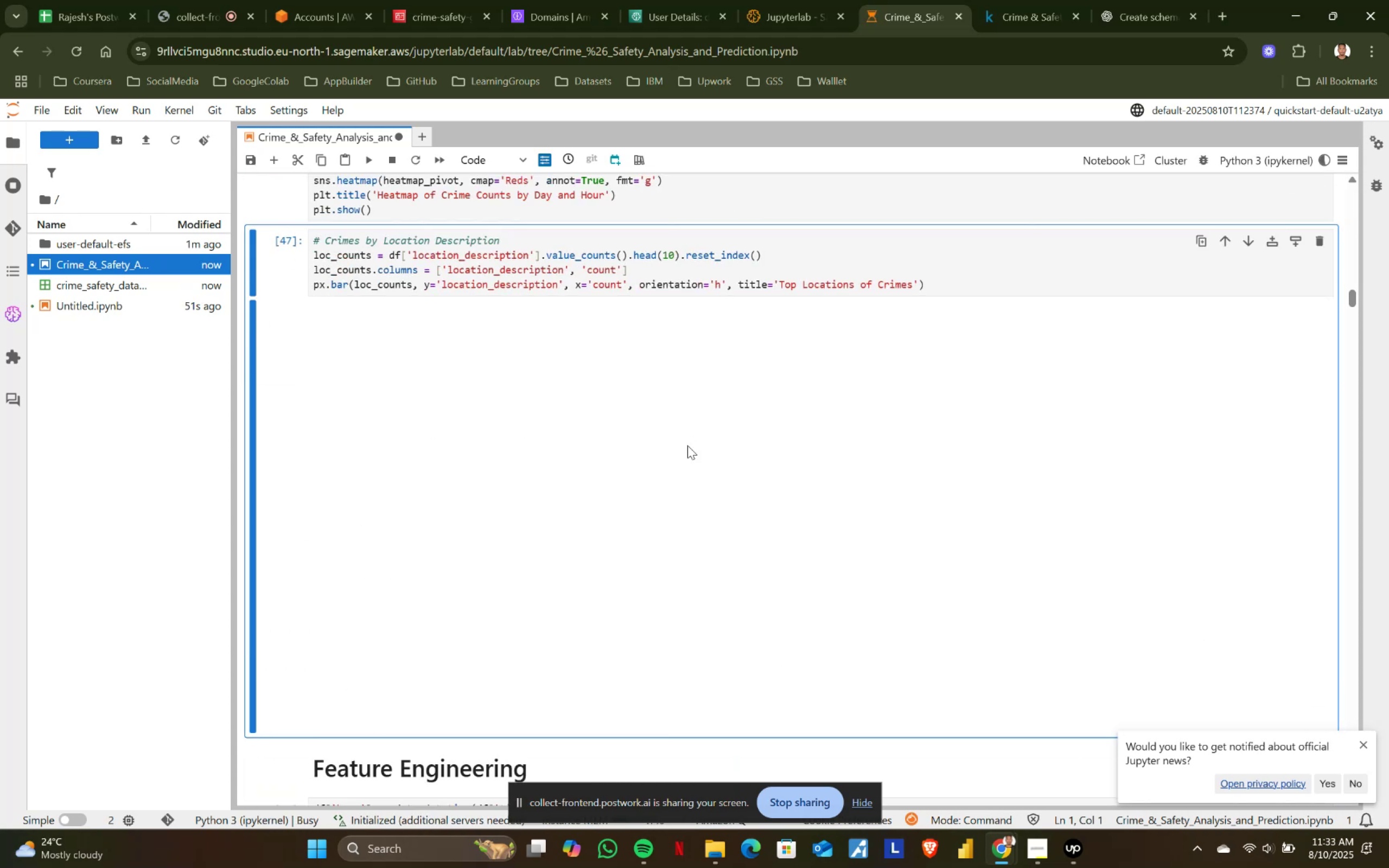 
key(Shift+Enter)
 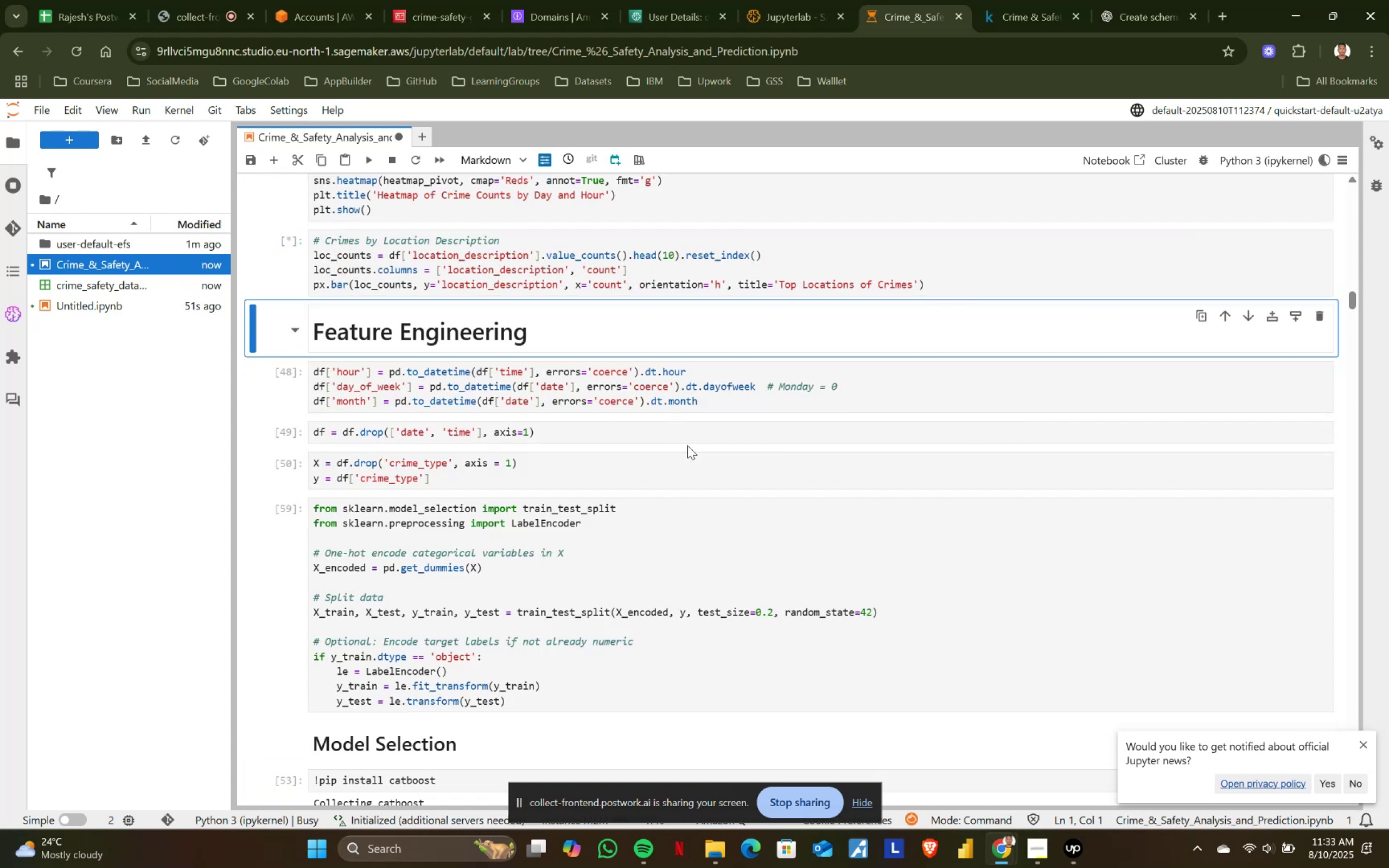 
key(Shift+ShiftRight)
 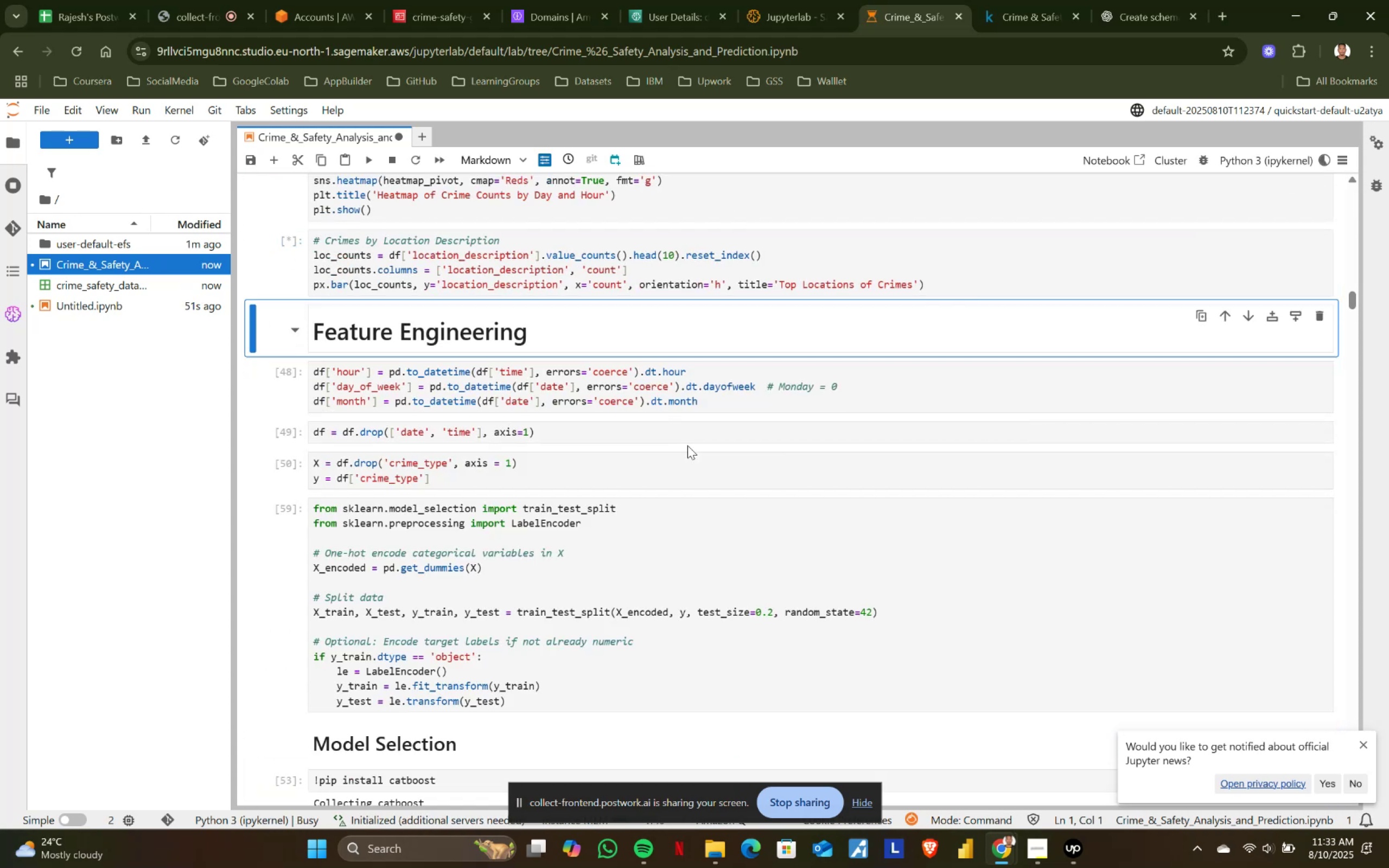 
key(Shift+Enter)
 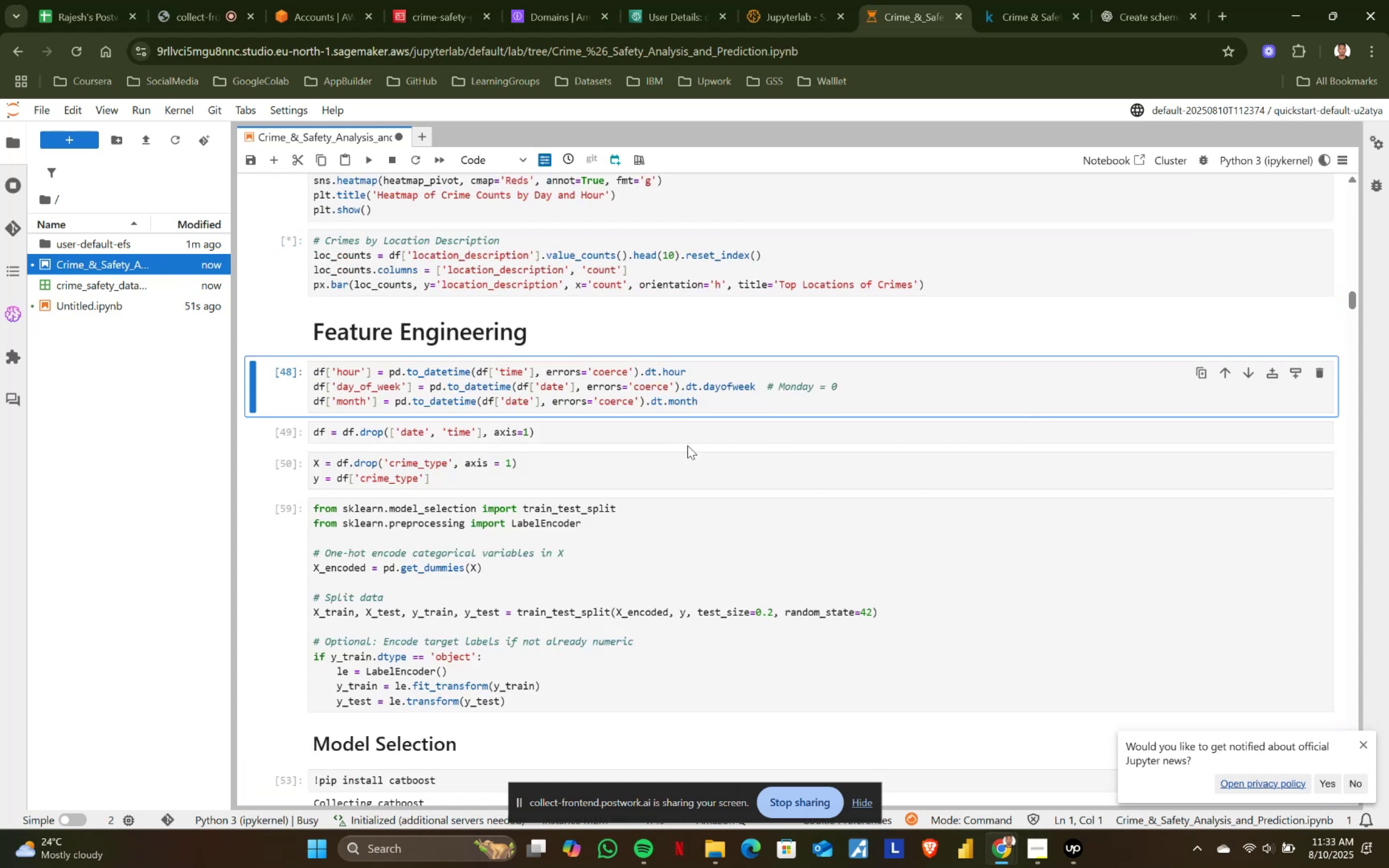 
key(Shift+ShiftRight)
 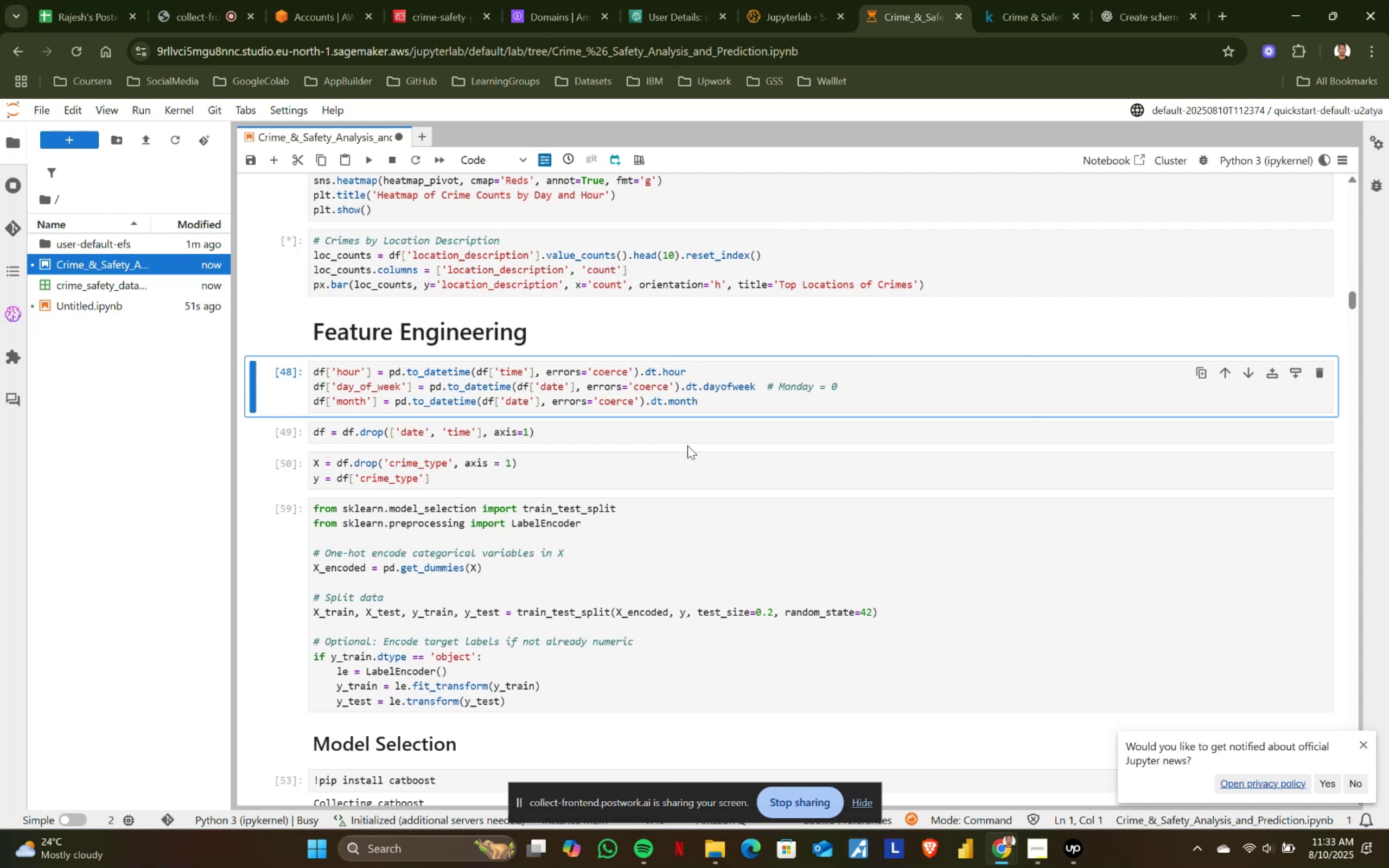 
key(Shift+Enter)
 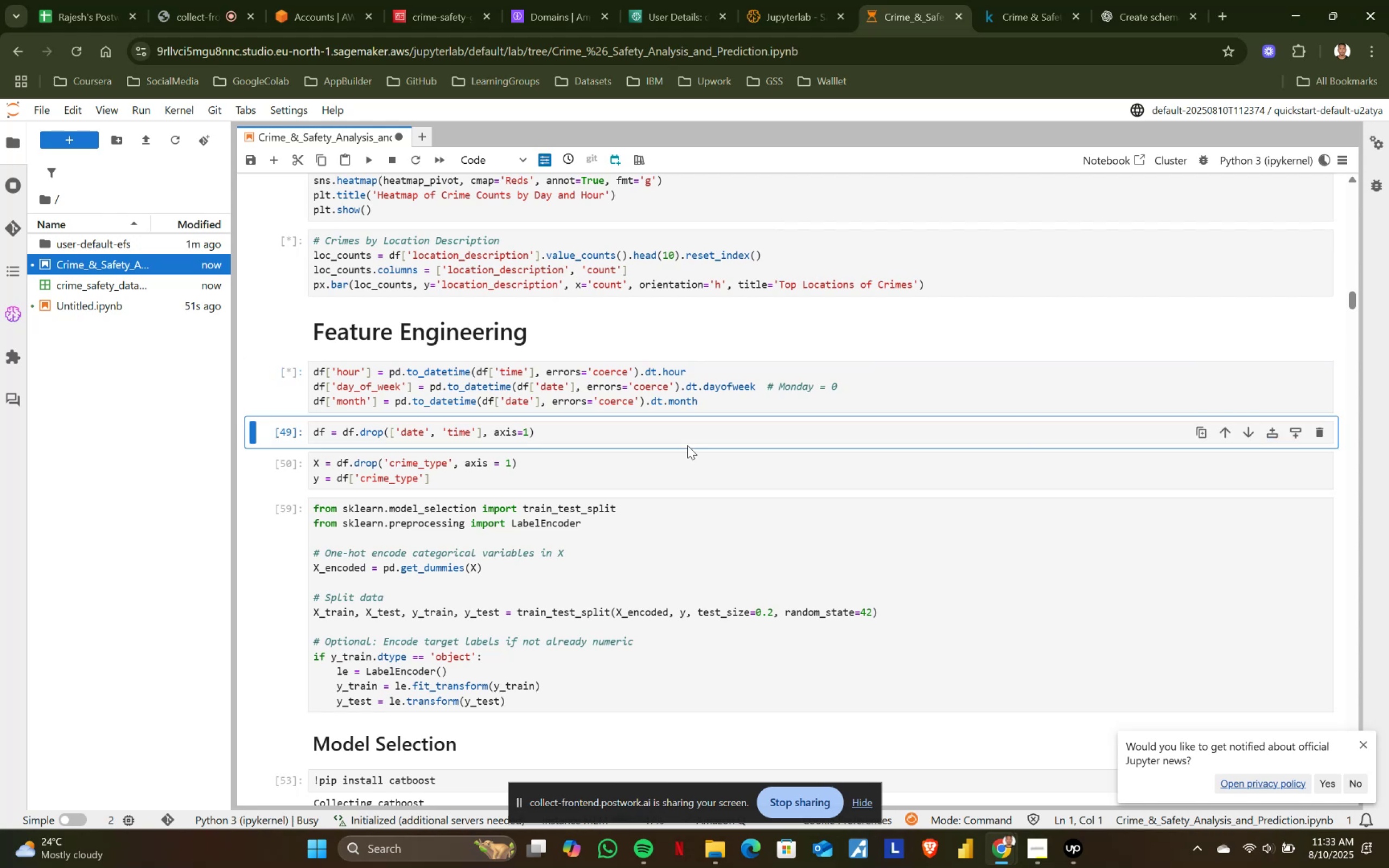 
key(Shift+ShiftRight)
 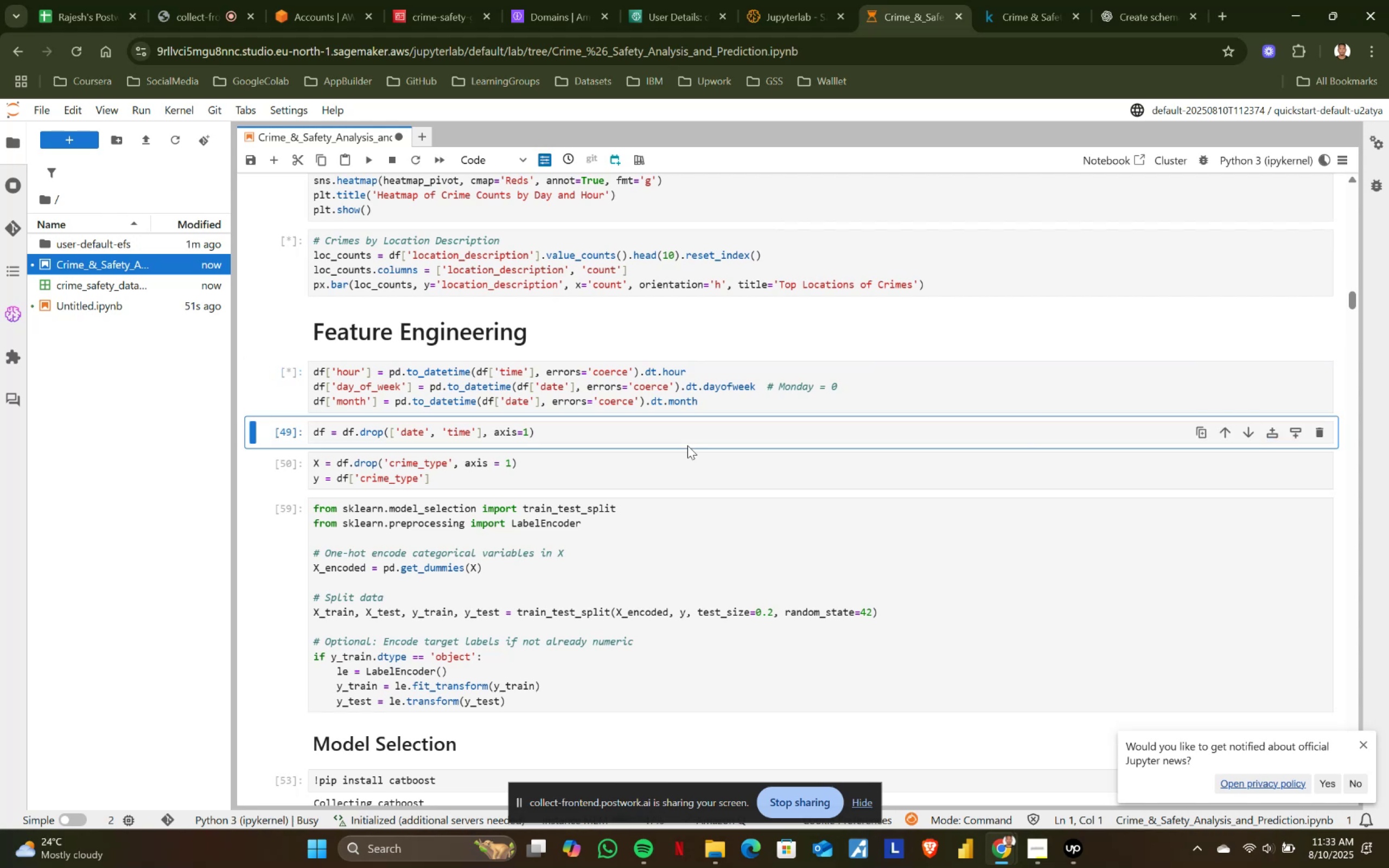 
key(Shift+Enter)
 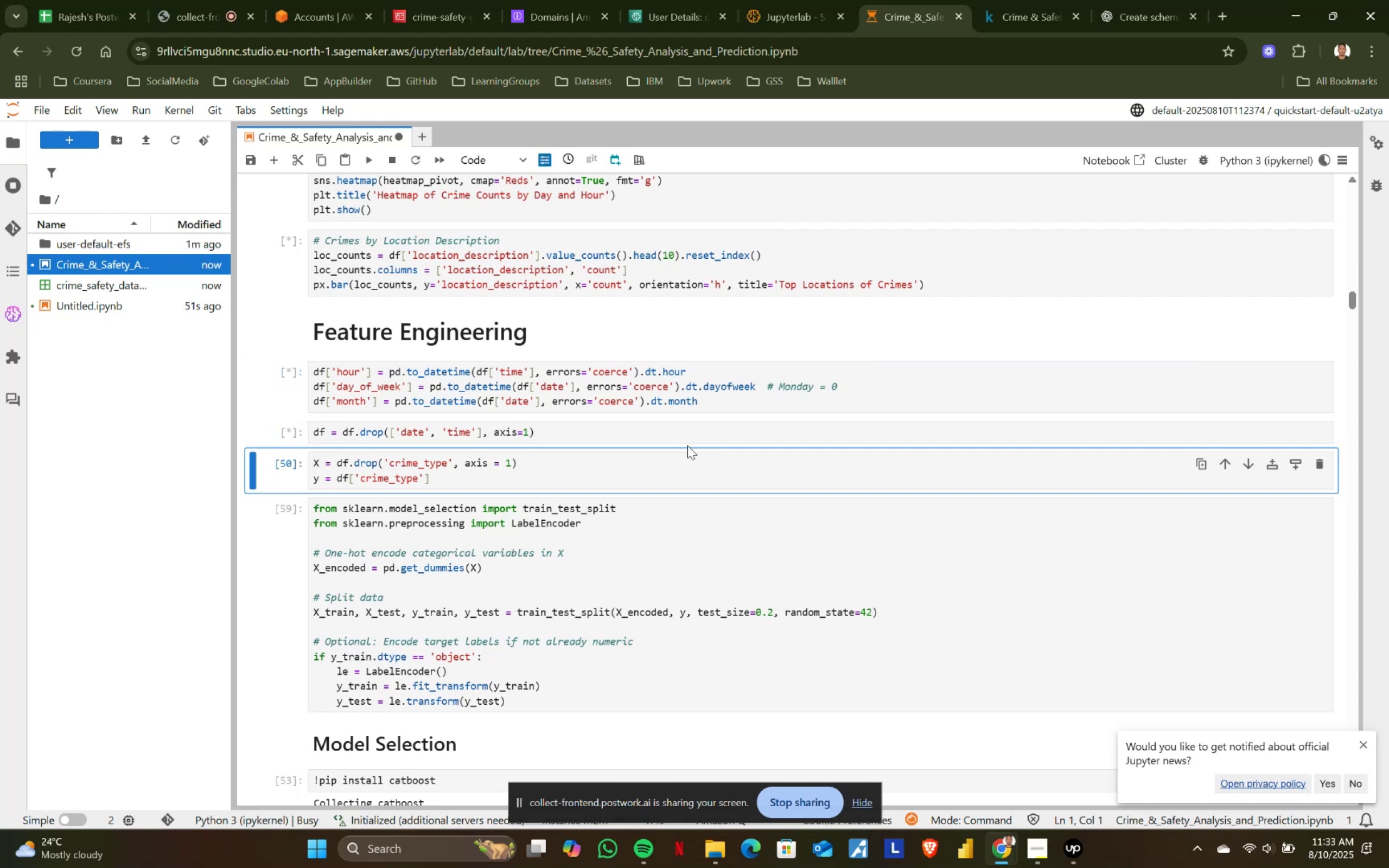 
key(Shift+ShiftRight)
 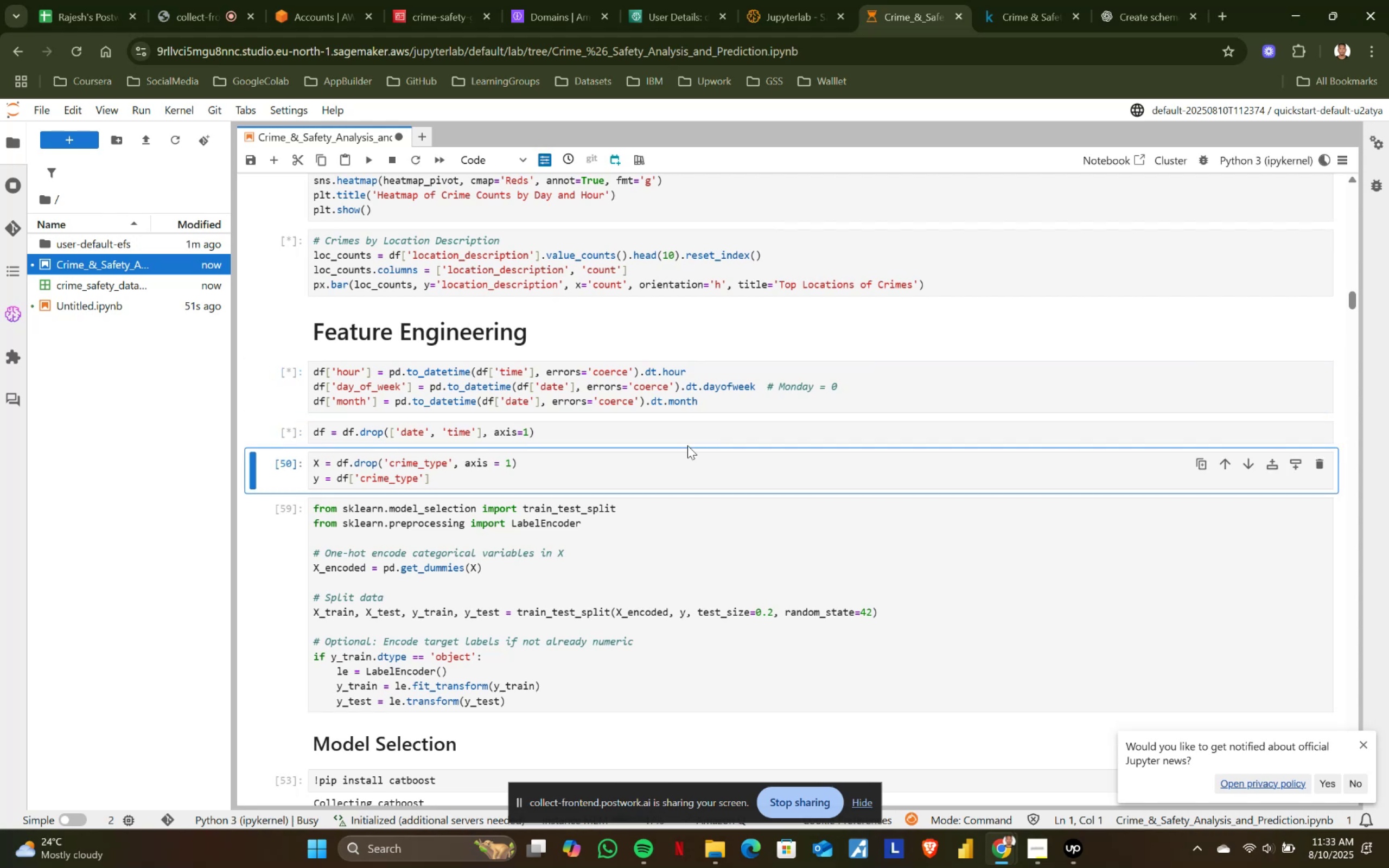 
key(Shift+Enter)
 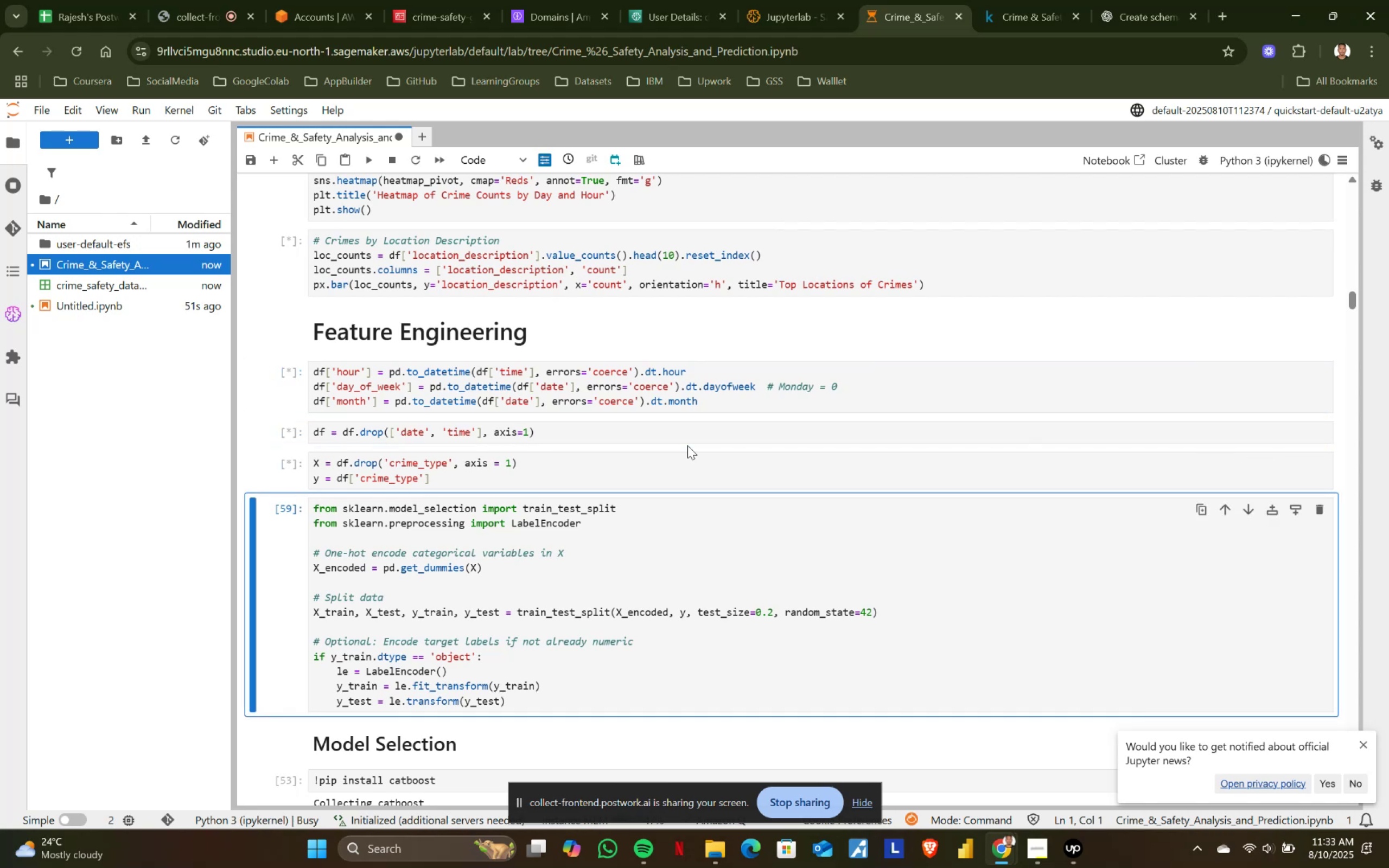 
key(Shift+ShiftRight)
 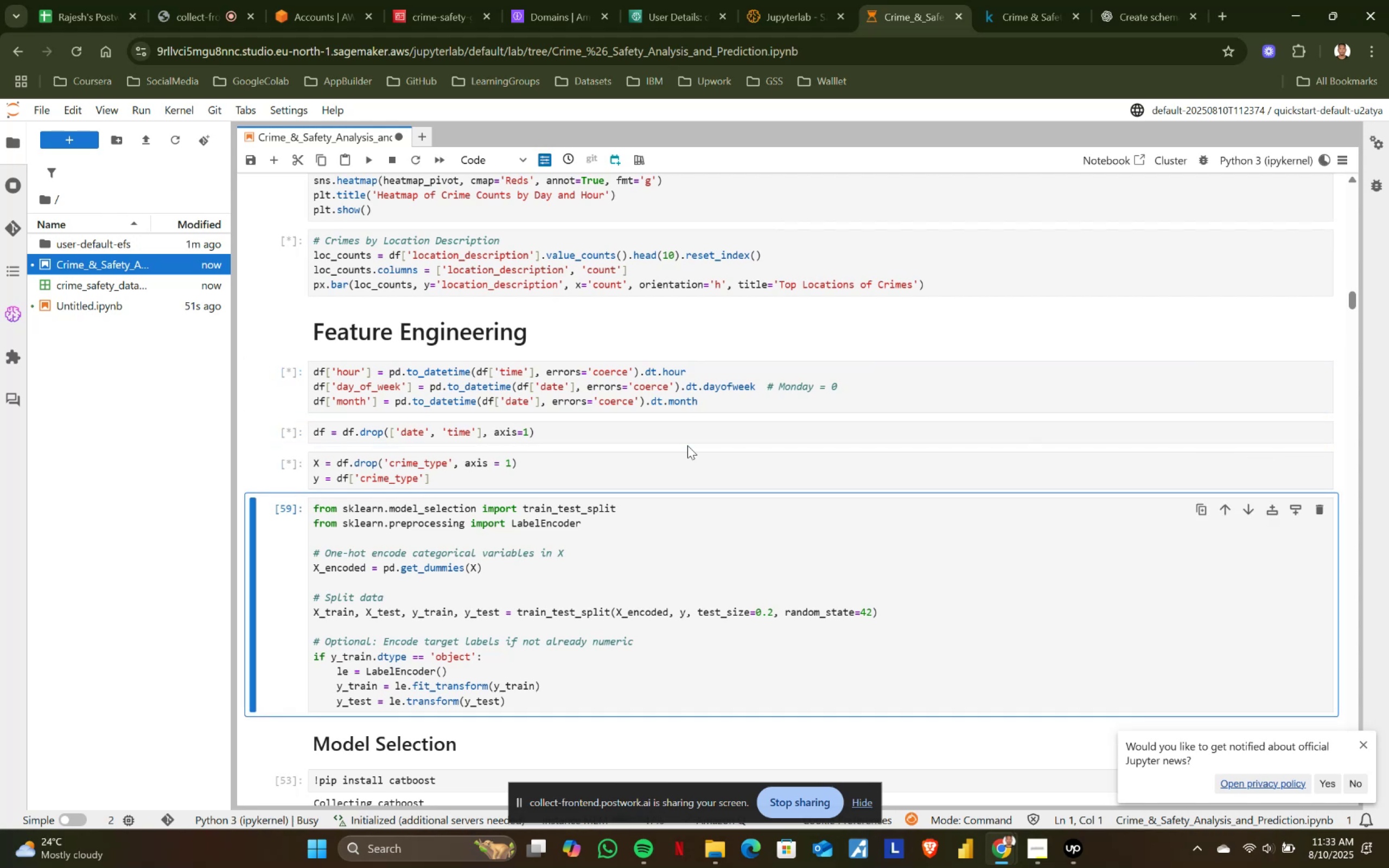 
key(Shift+Enter)
 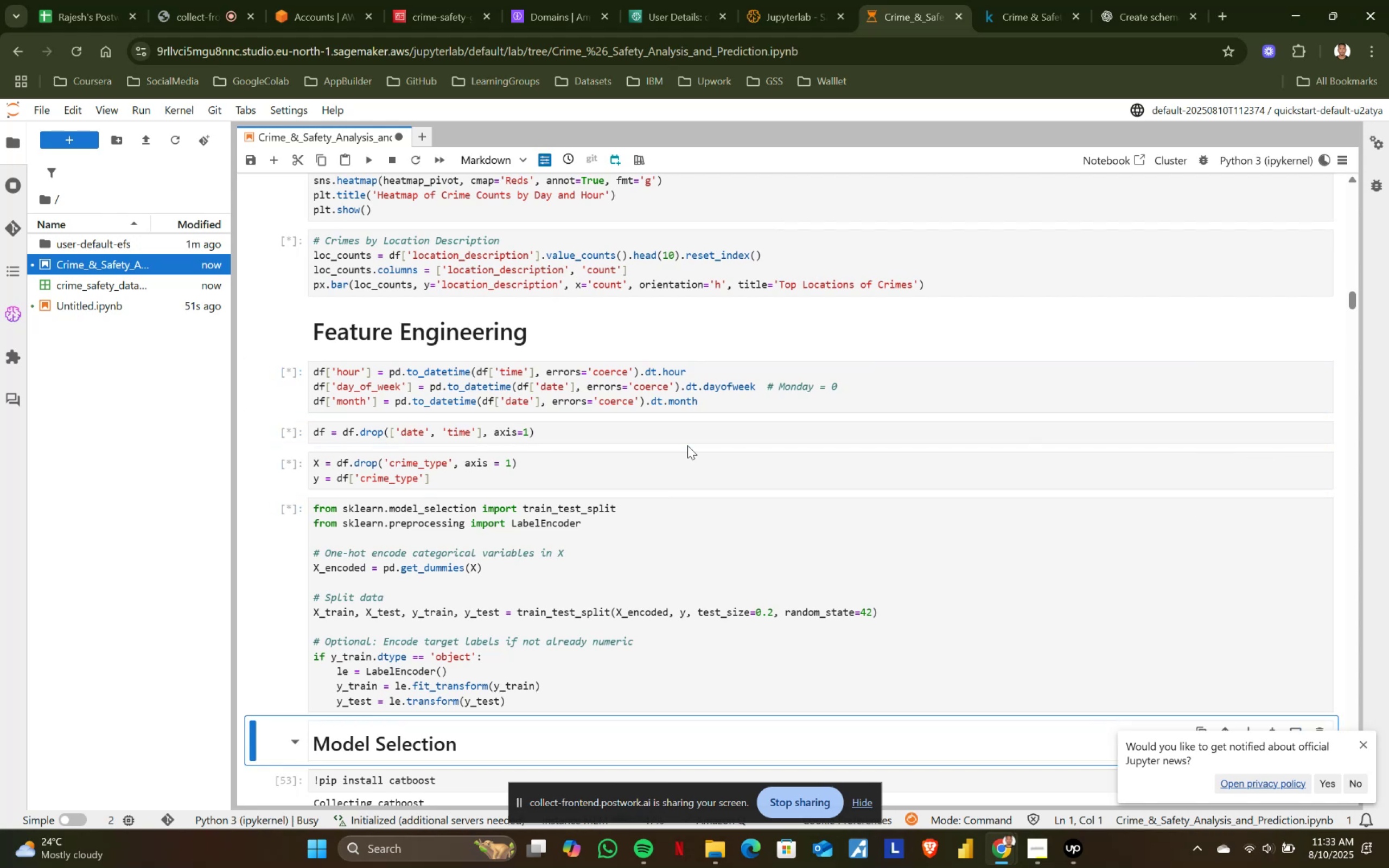 
key(Shift+ShiftRight)
 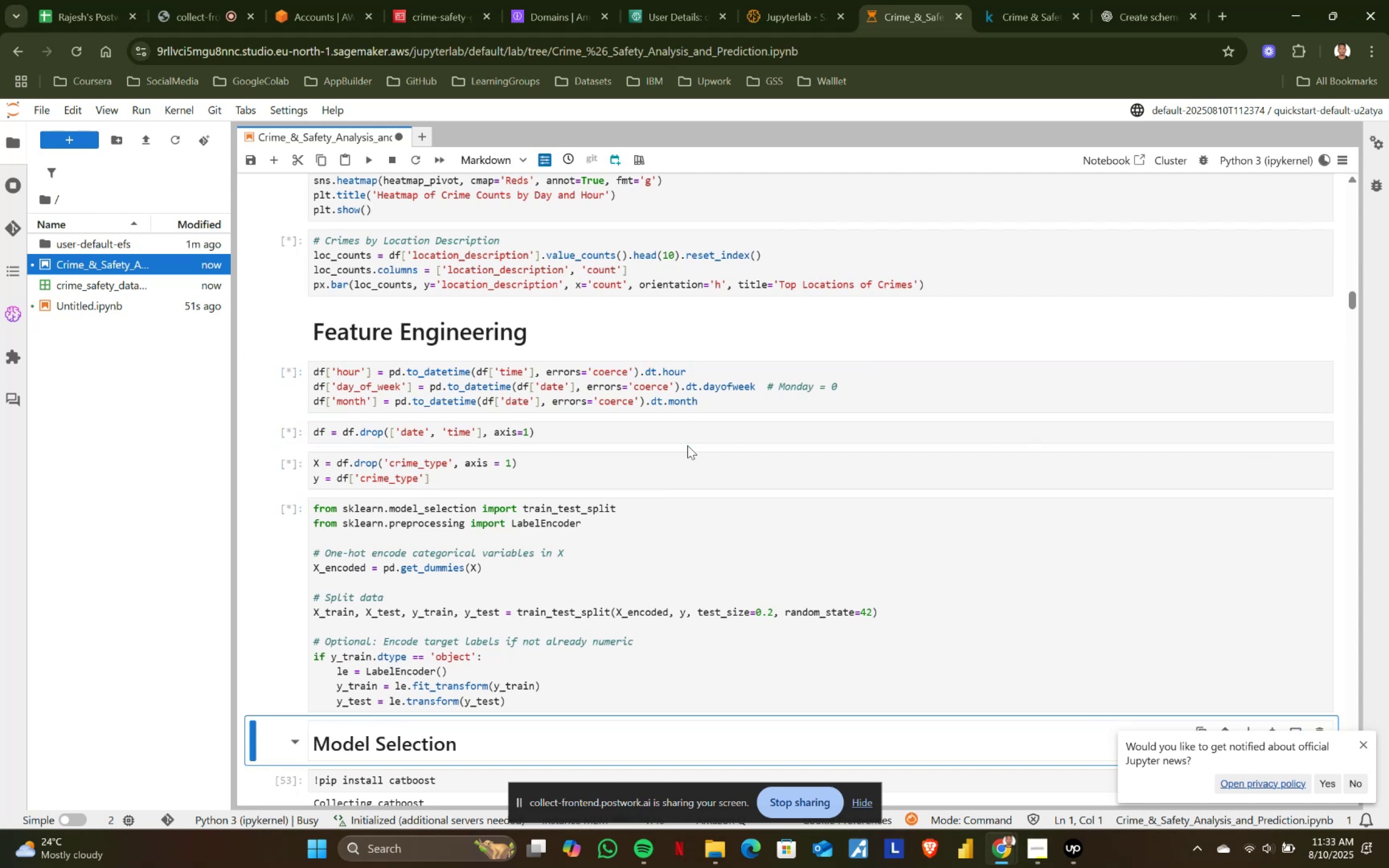 
key(Shift+Enter)
 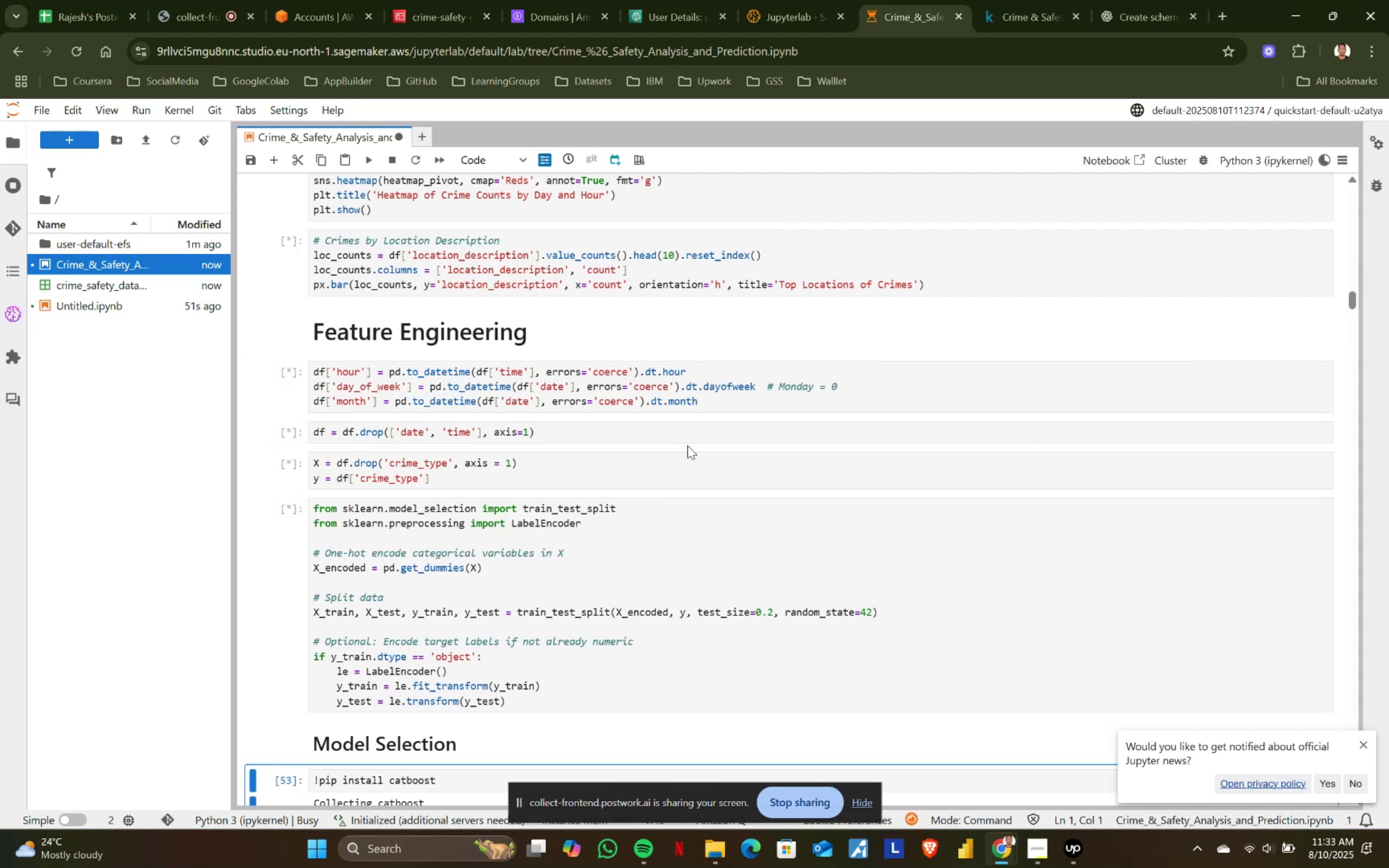 
key(Shift+ShiftRight)
 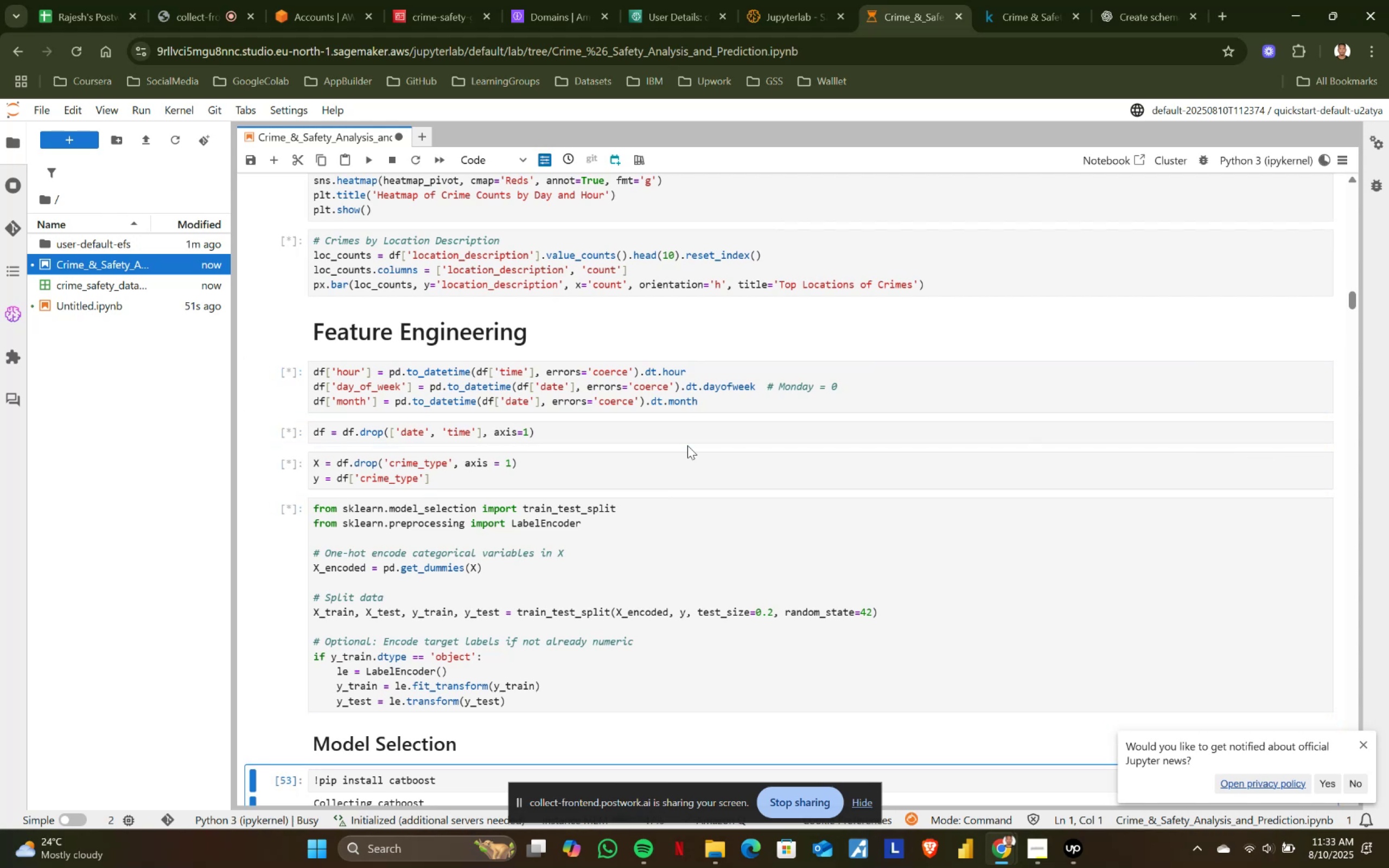 
key(Shift+Enter)
 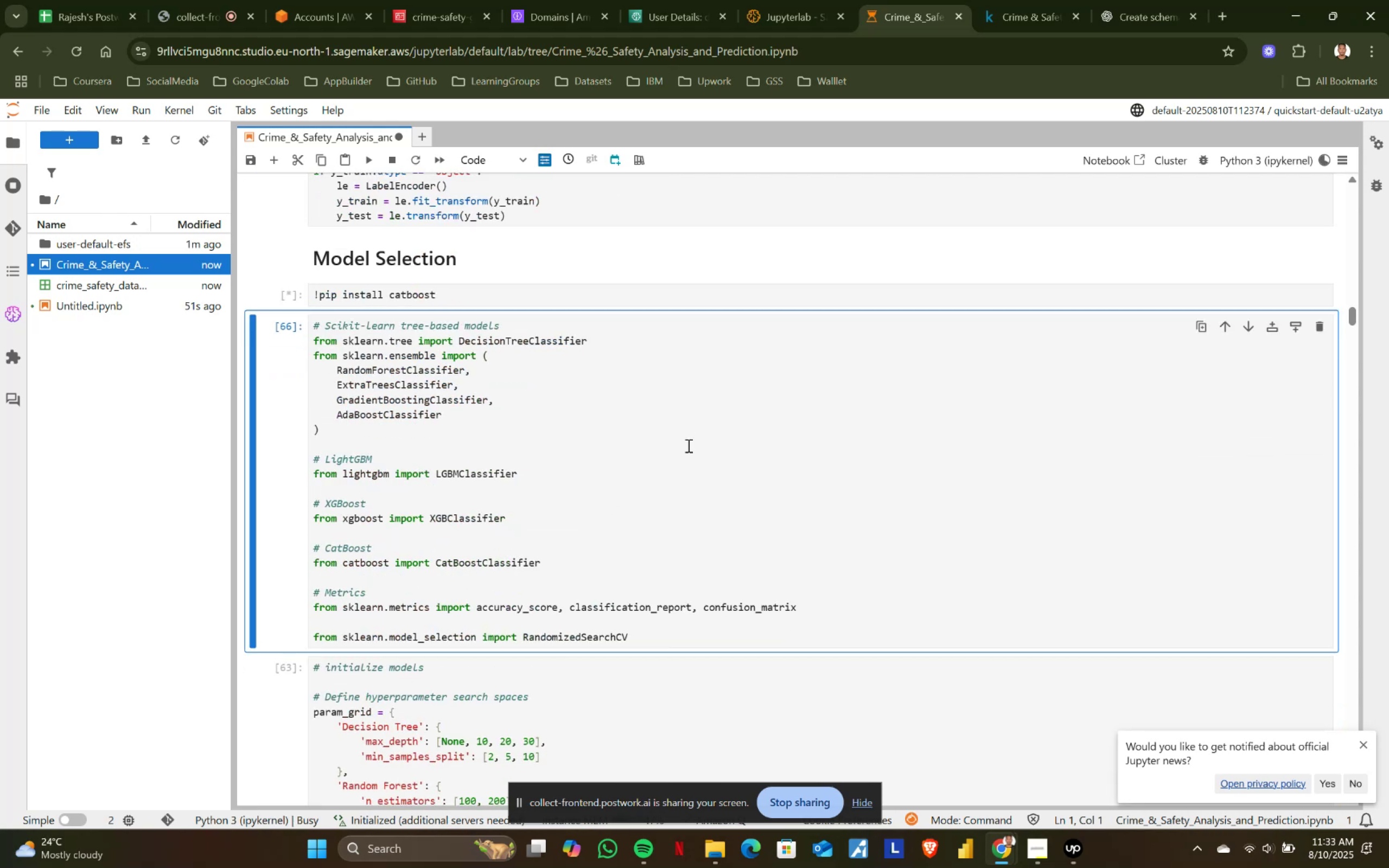 
scroll: coordinate [687, 445], scroll_direction: down, amount: 1.0
 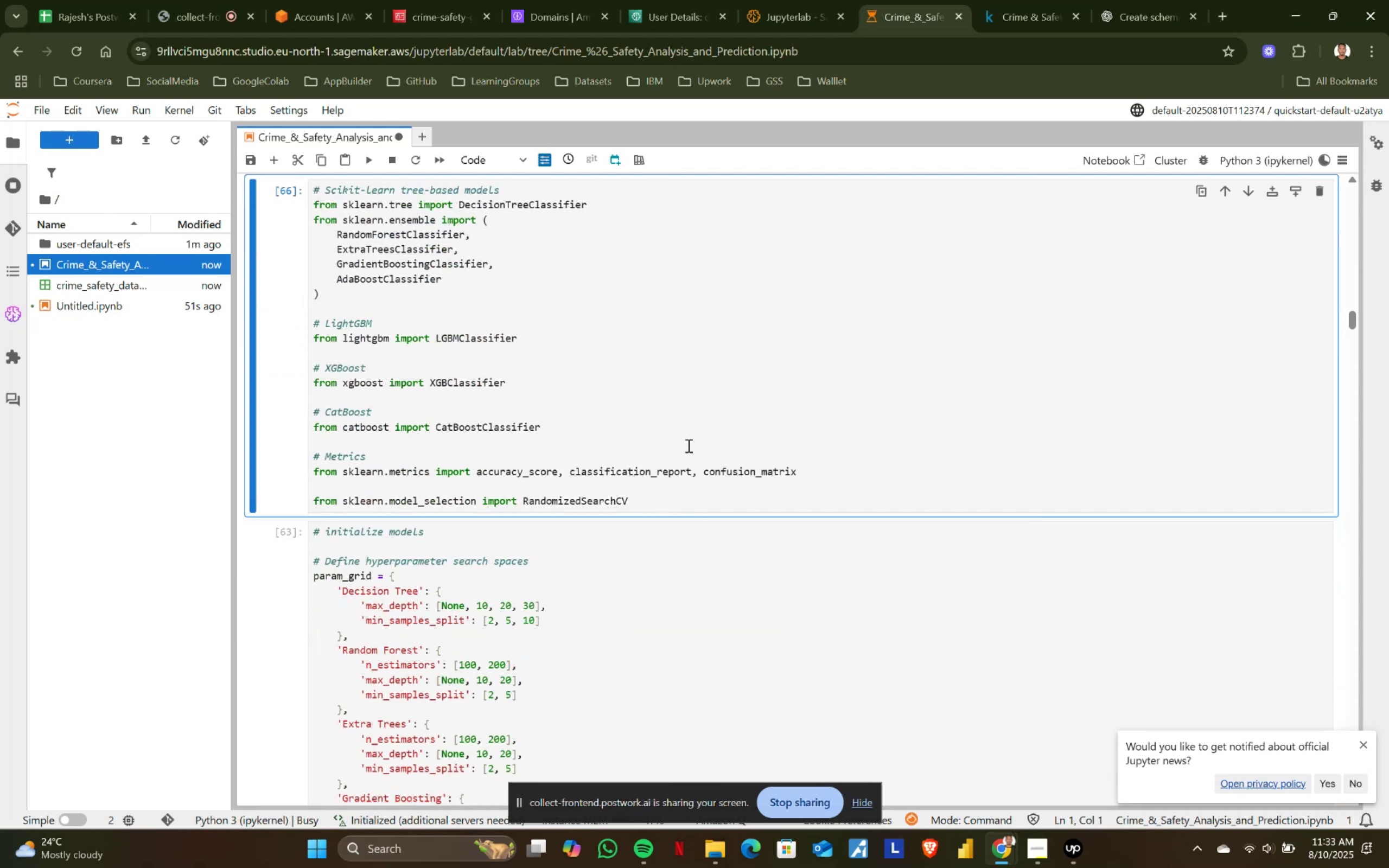 
key(Shift+ShiftRight)
 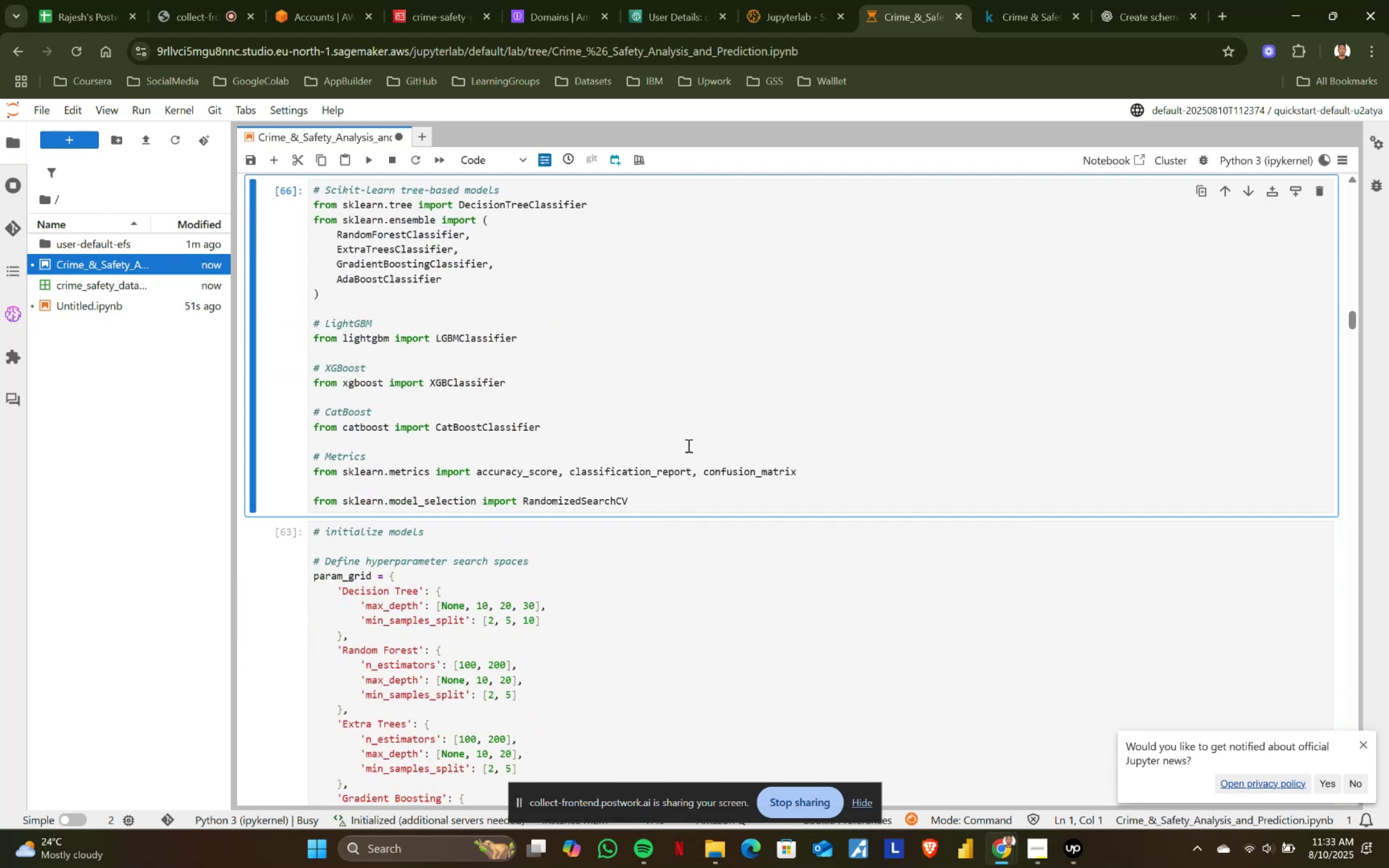 
key(Shift+Enter)
 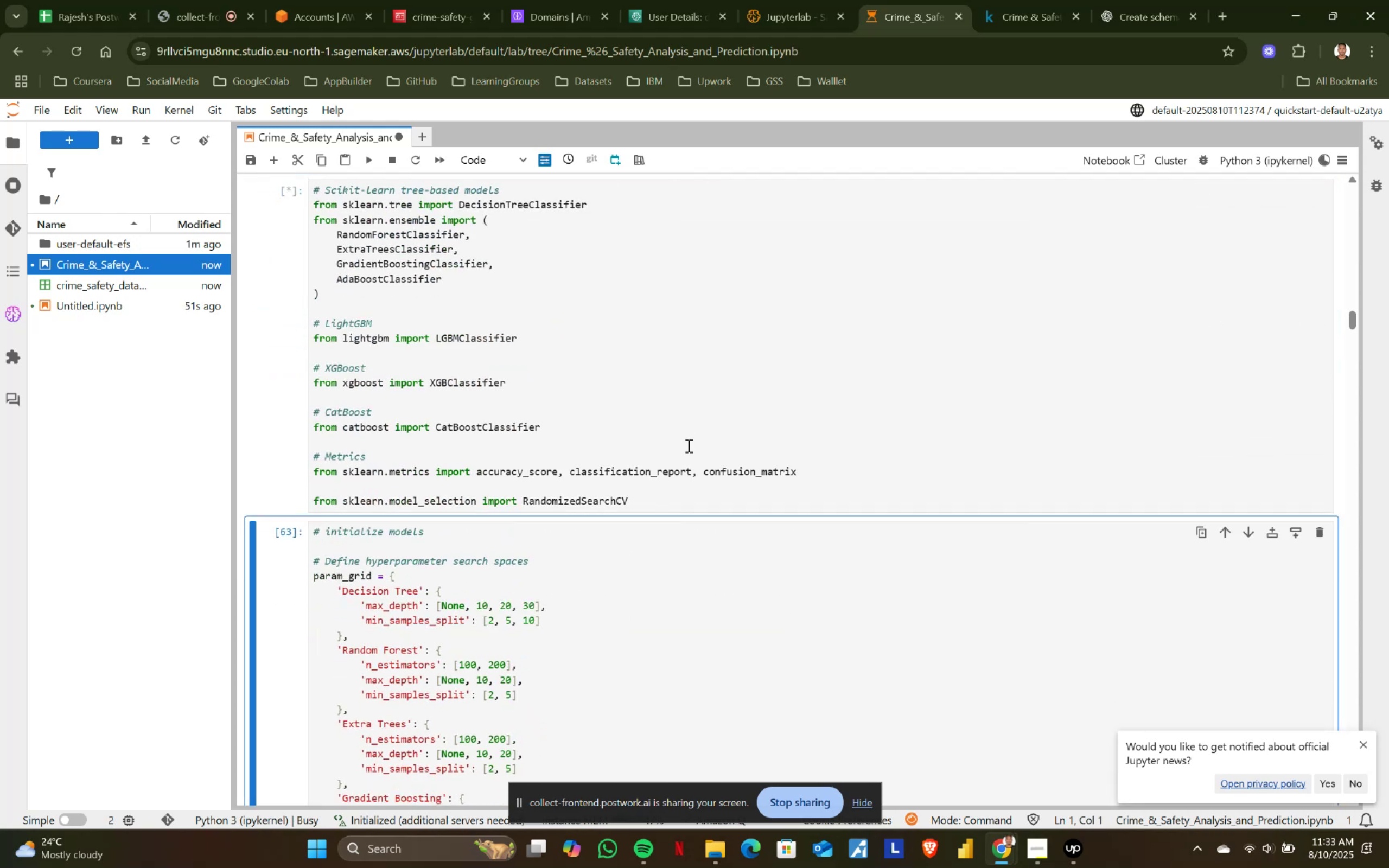 
key(Shift+ShiftRight)
 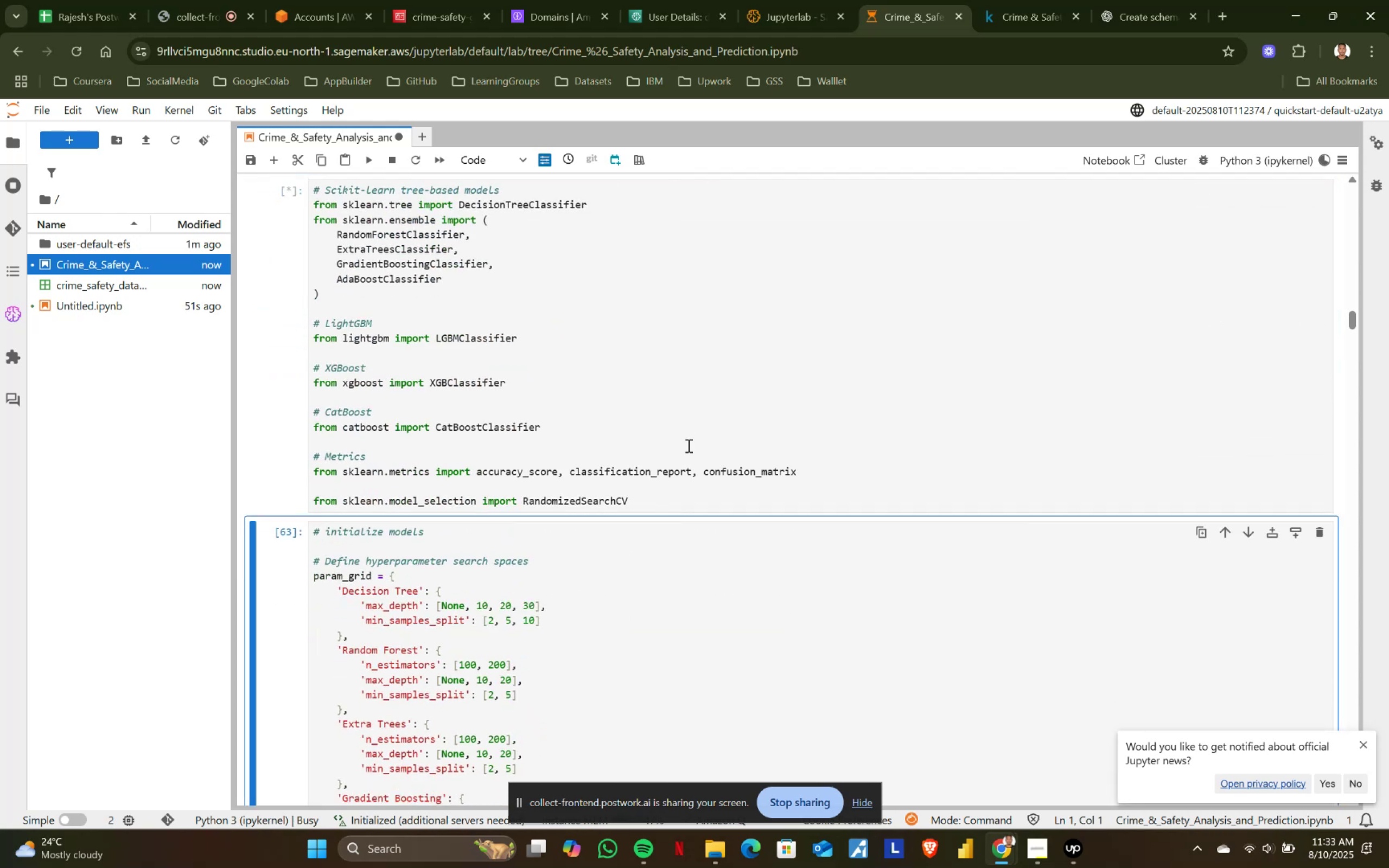 
key(Shift+Enter)
 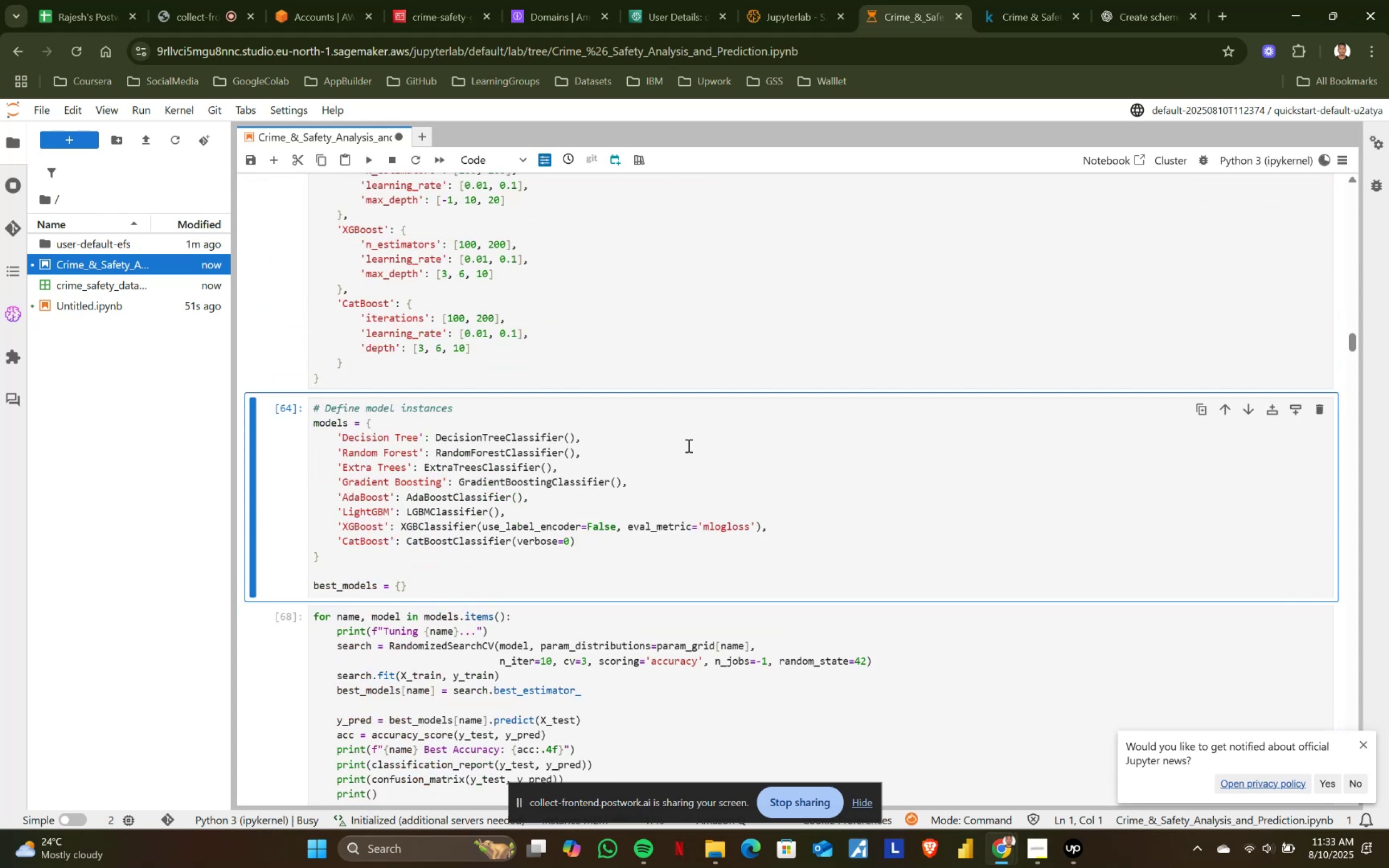 
key(Shift+ShiftRight)
 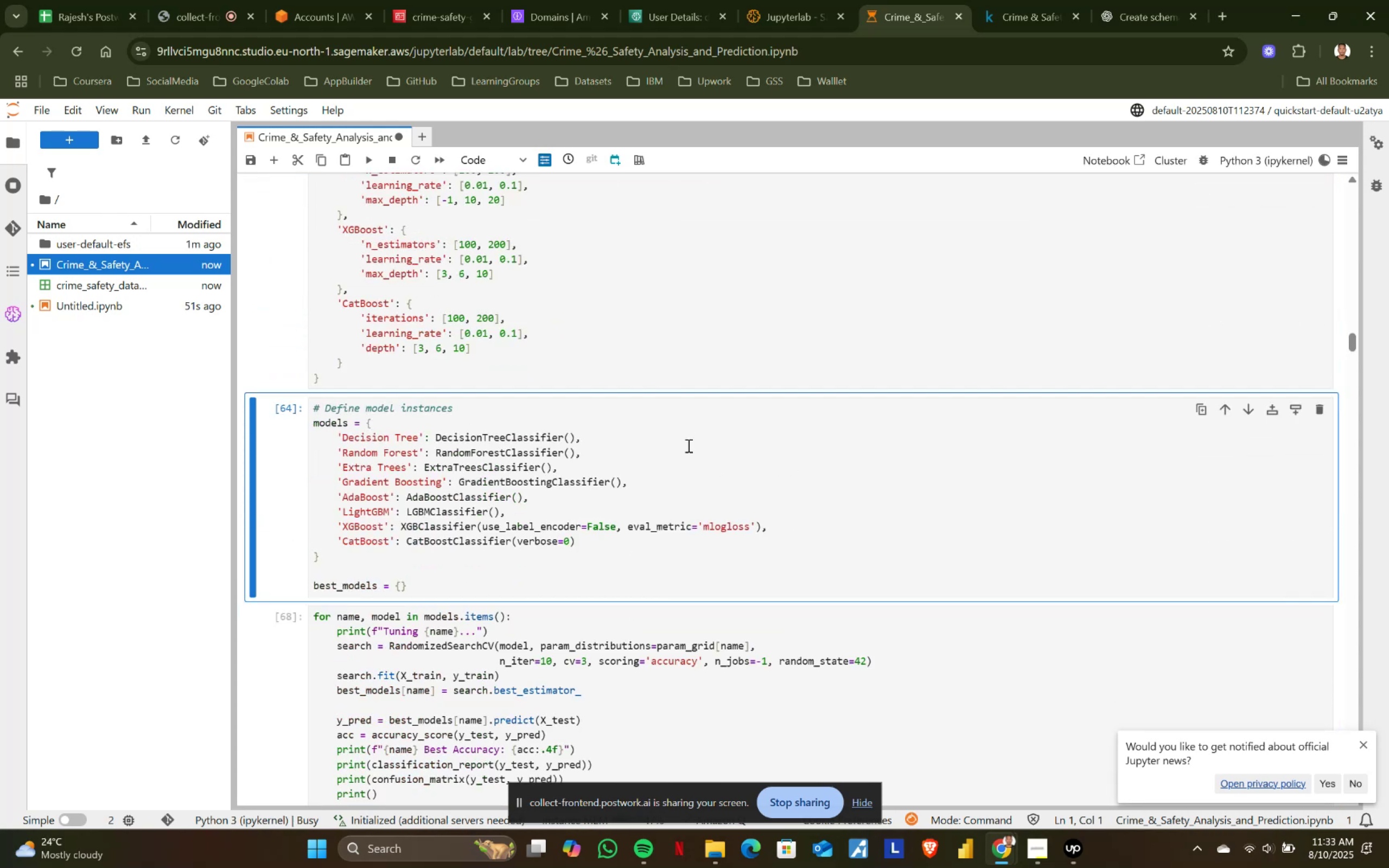 
key(Shift+Enter)
 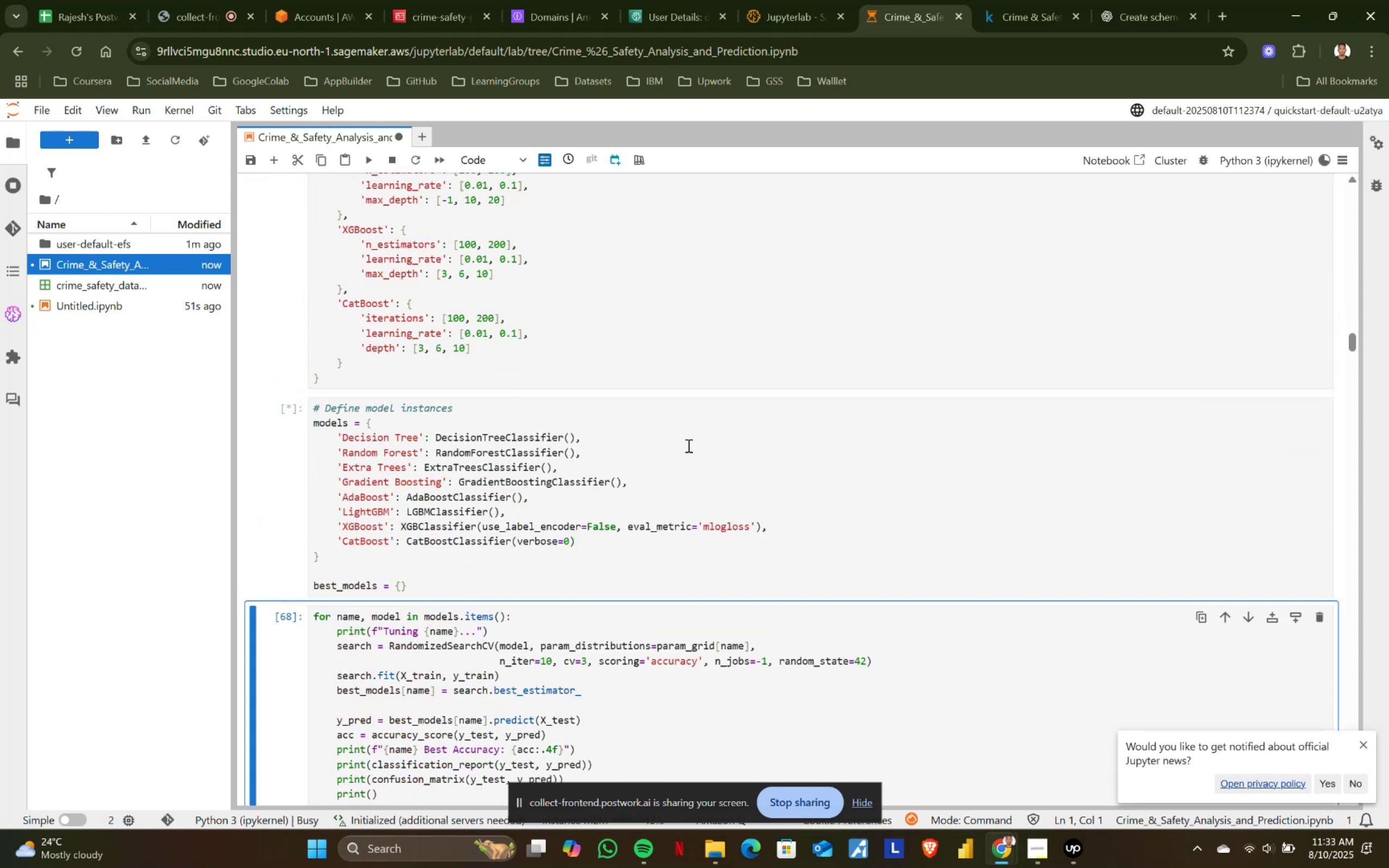 
key(Shift+ShiftRight)
 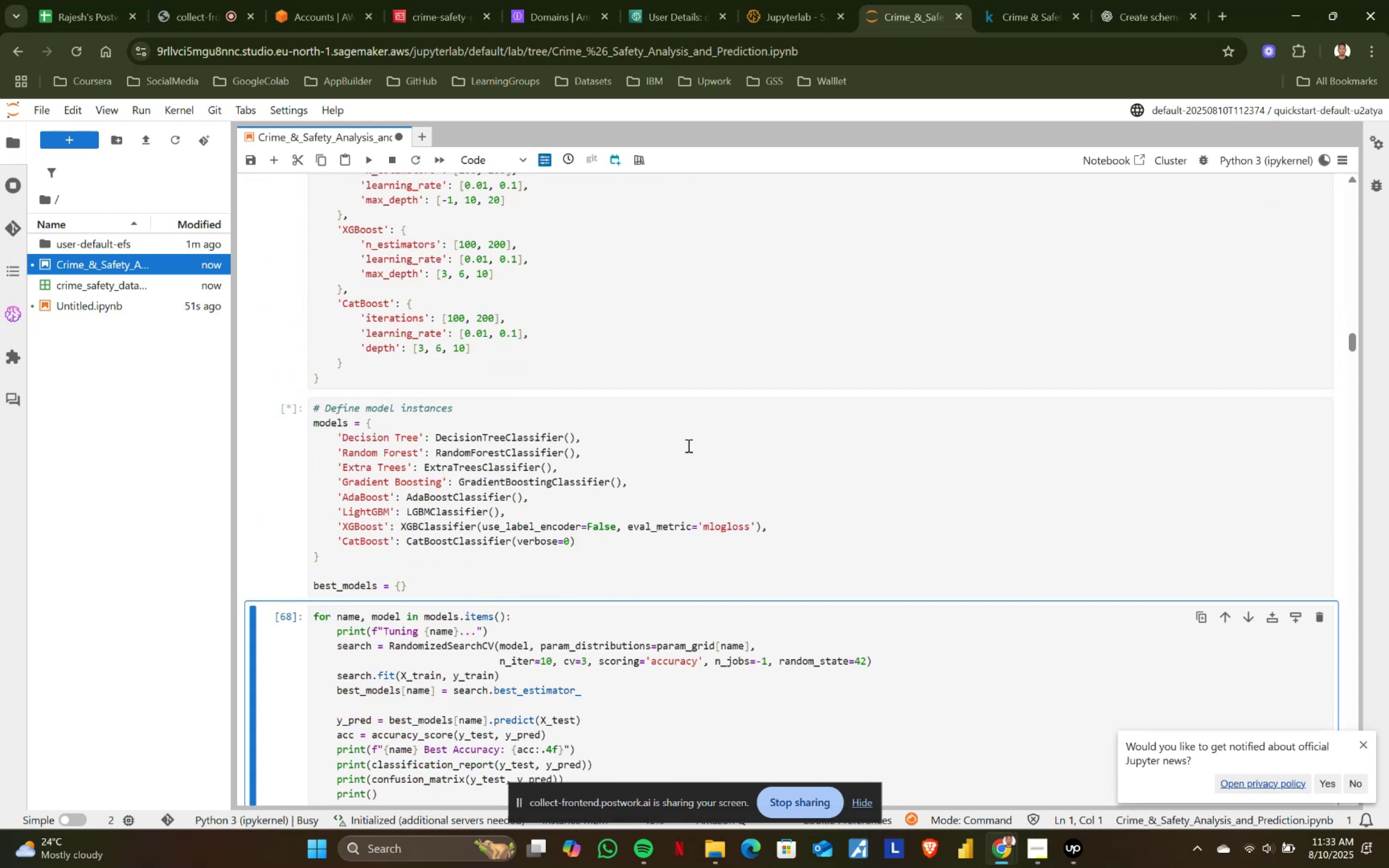 
key(Shift+Enter)
 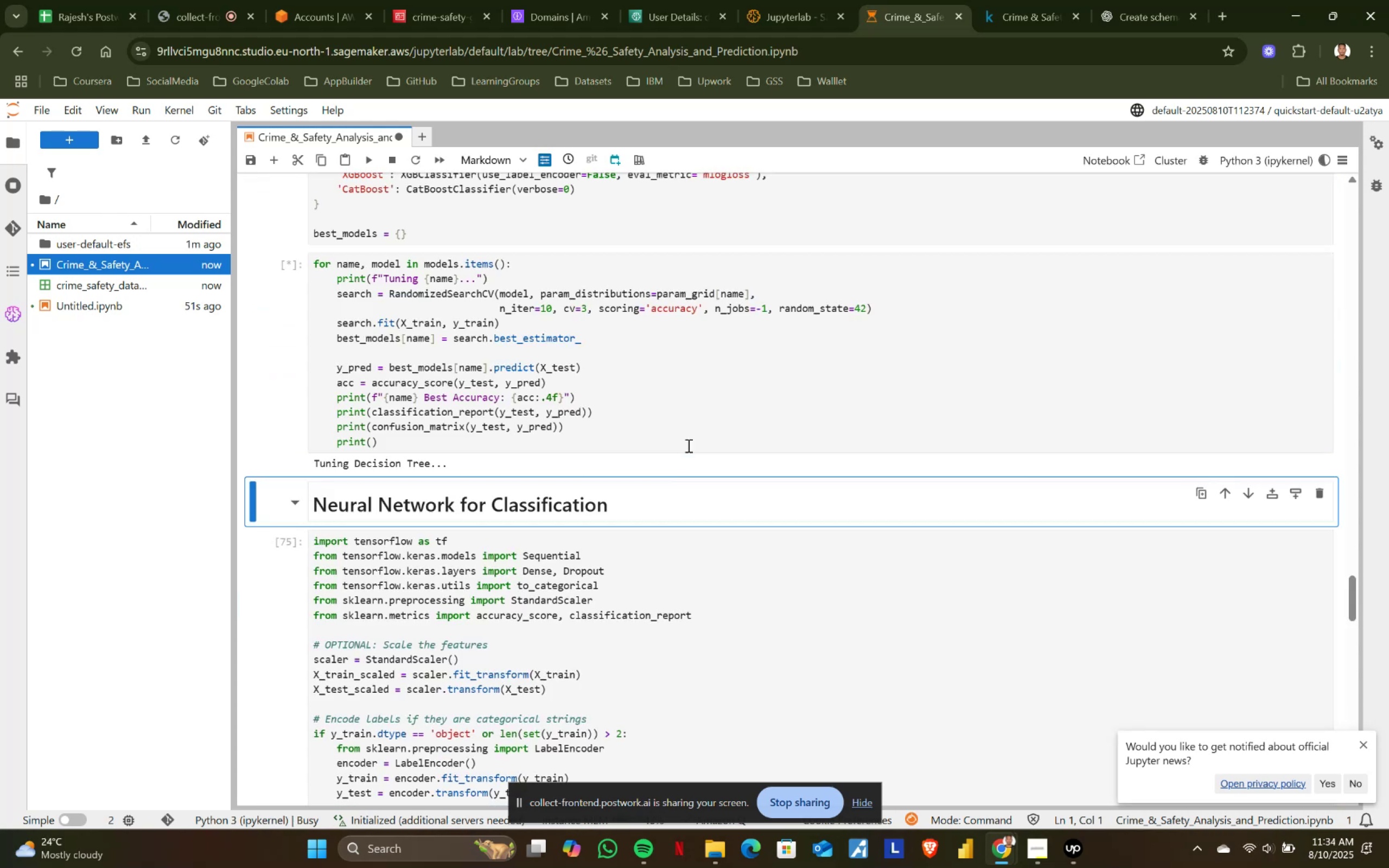 
scroll: coordinate [687, 445], scroll_direction: up, amount: 1.0
 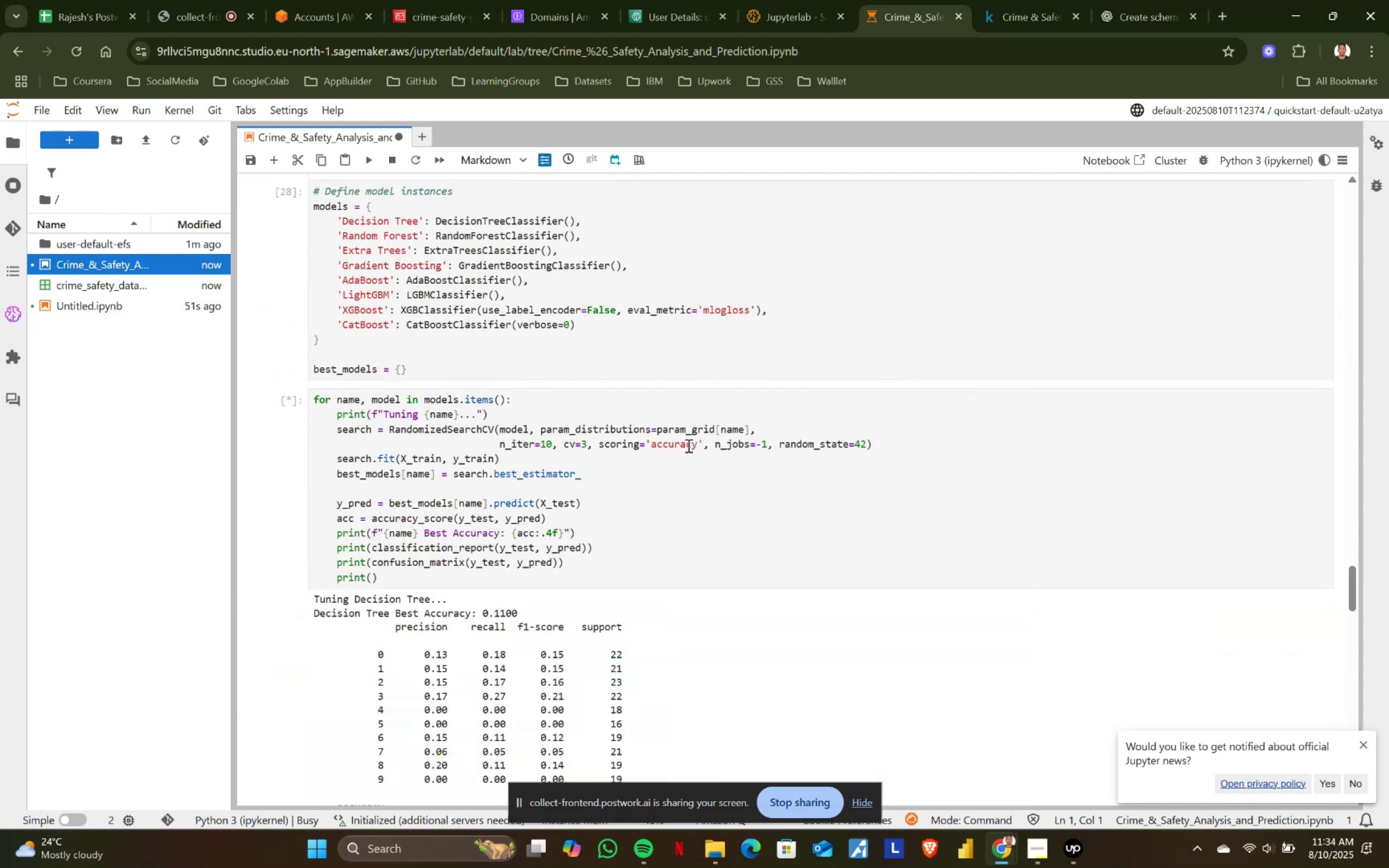 
scroll: coordinate [687, 445], scroll_direction: down, amount: 2.0
 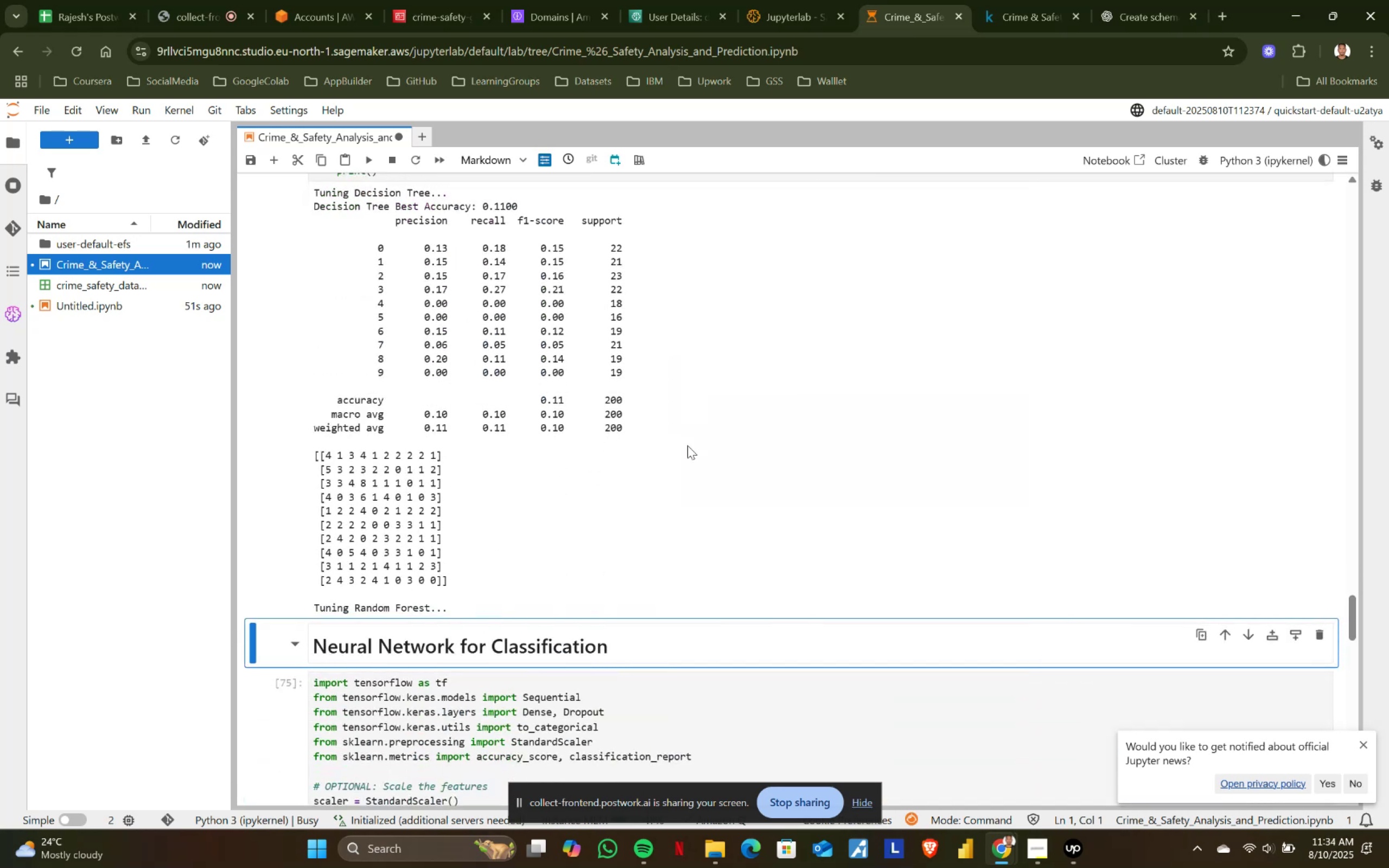 
scroll: coordinate [687, 445], scroll_direction: up, amount: 3.0
 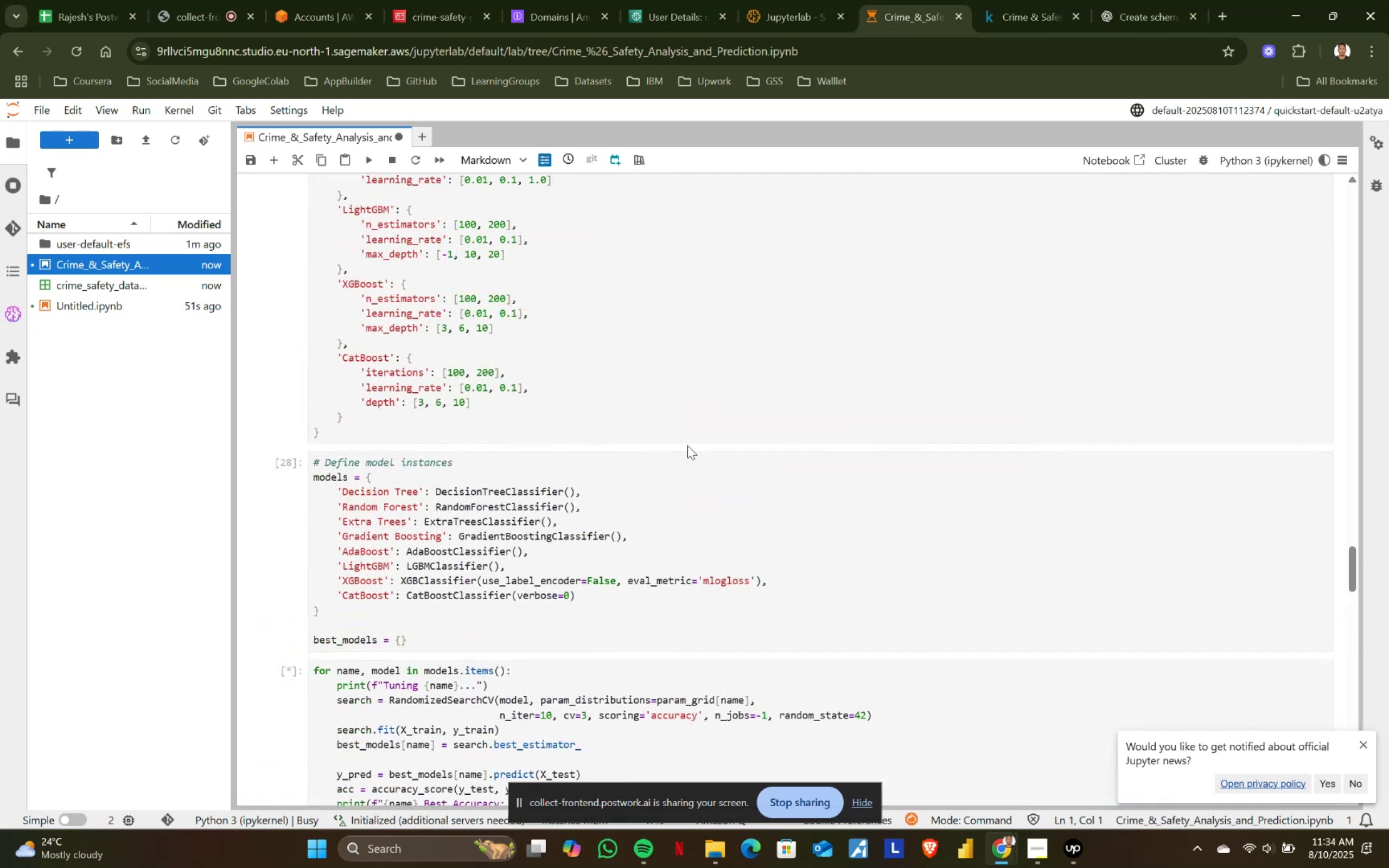 
scroll: coordinate [687, 445], scroll_direction: down, amount: 4.0
 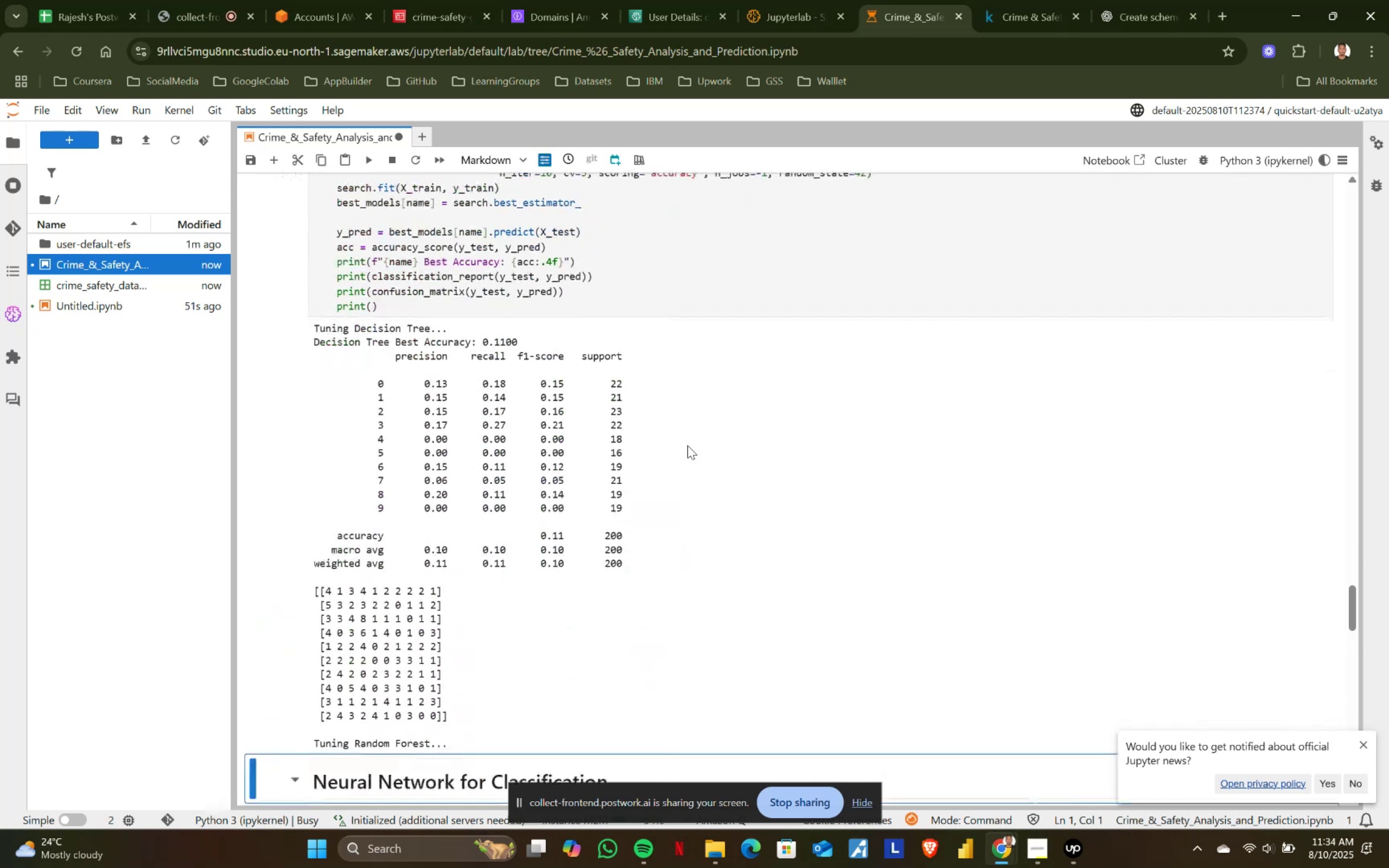 
scroll: coordinate [687, 445], scroll_direction: none, amount: 0.0
 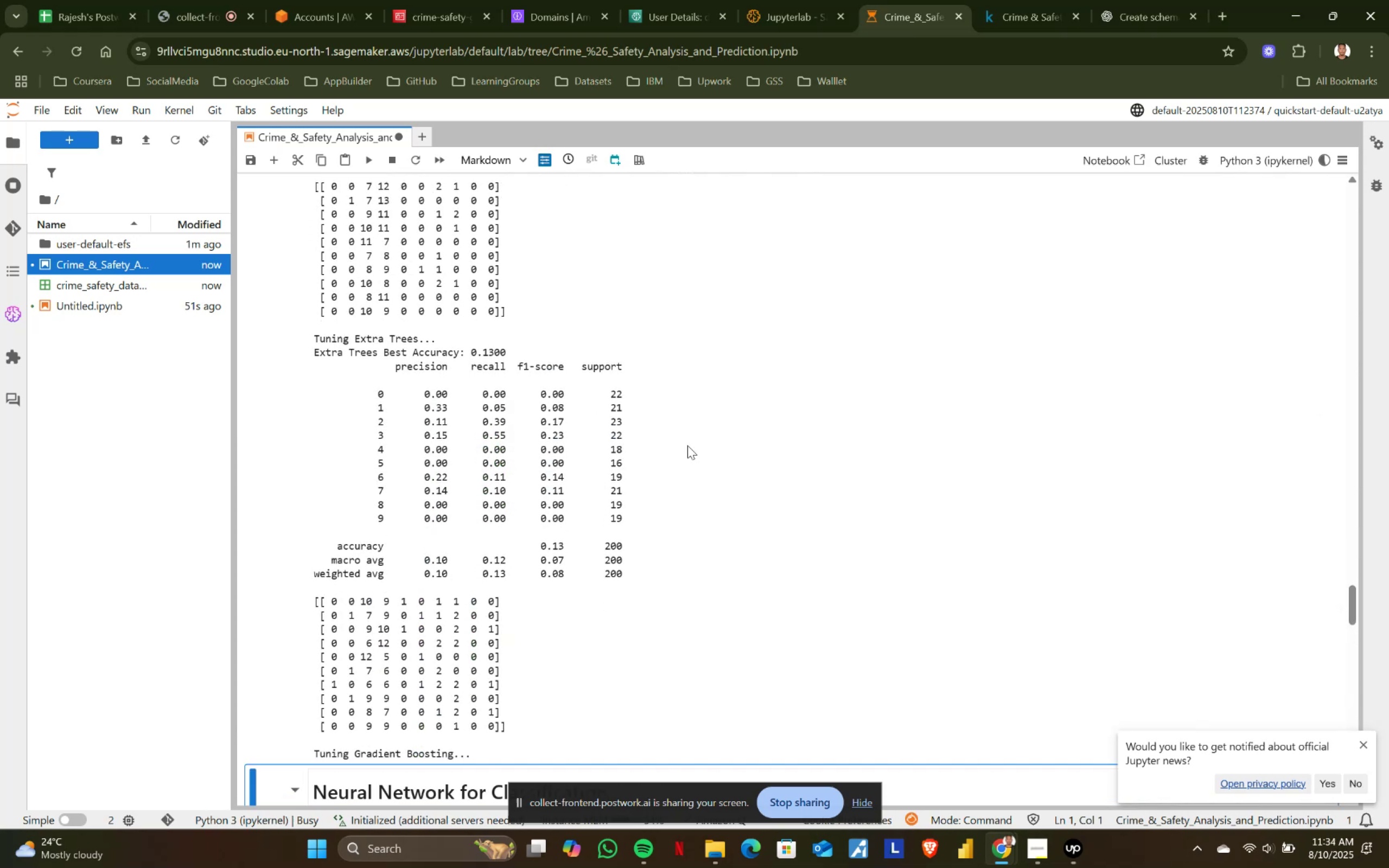 
wait(18.91)
 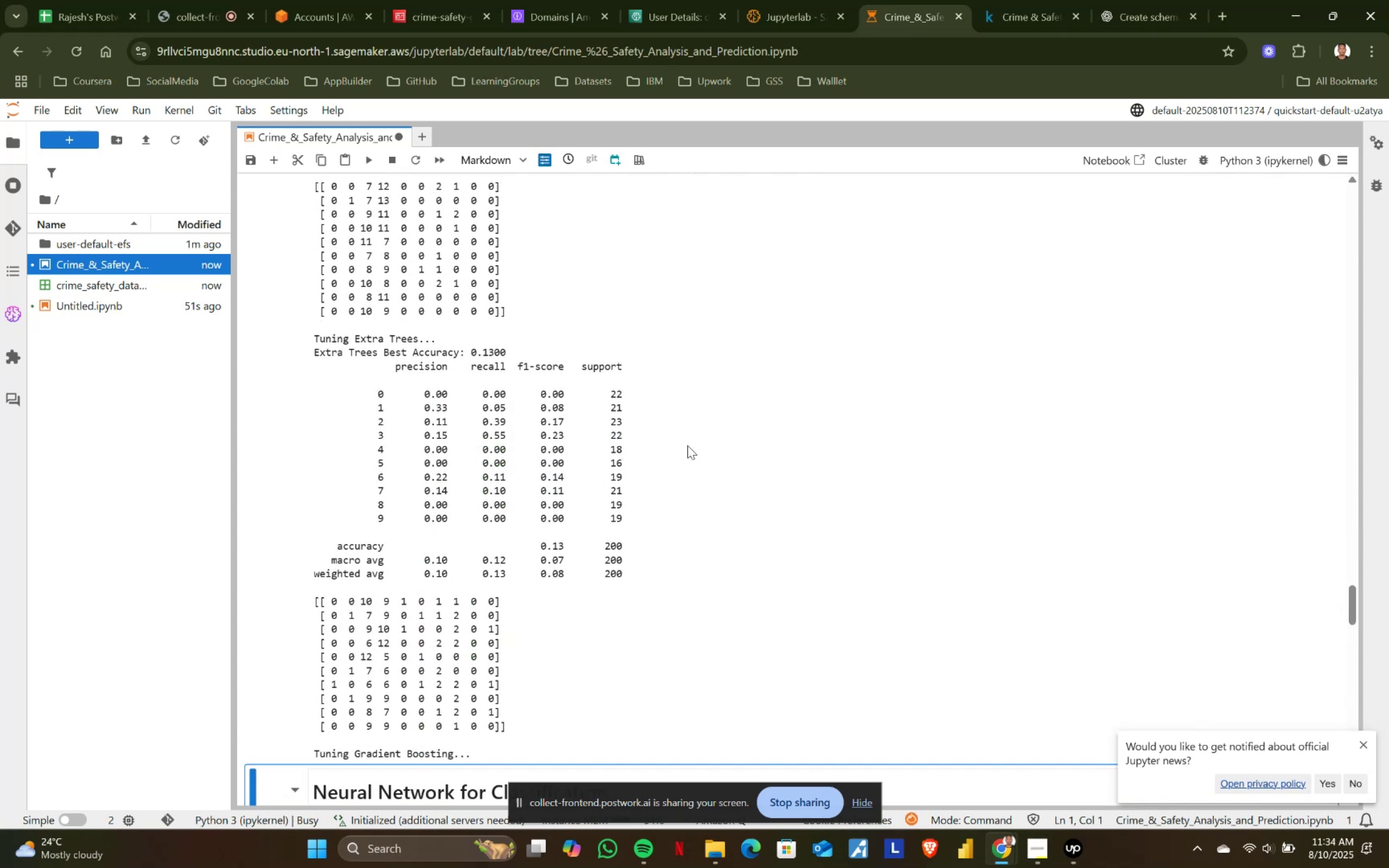 
left_click([683, 0])
 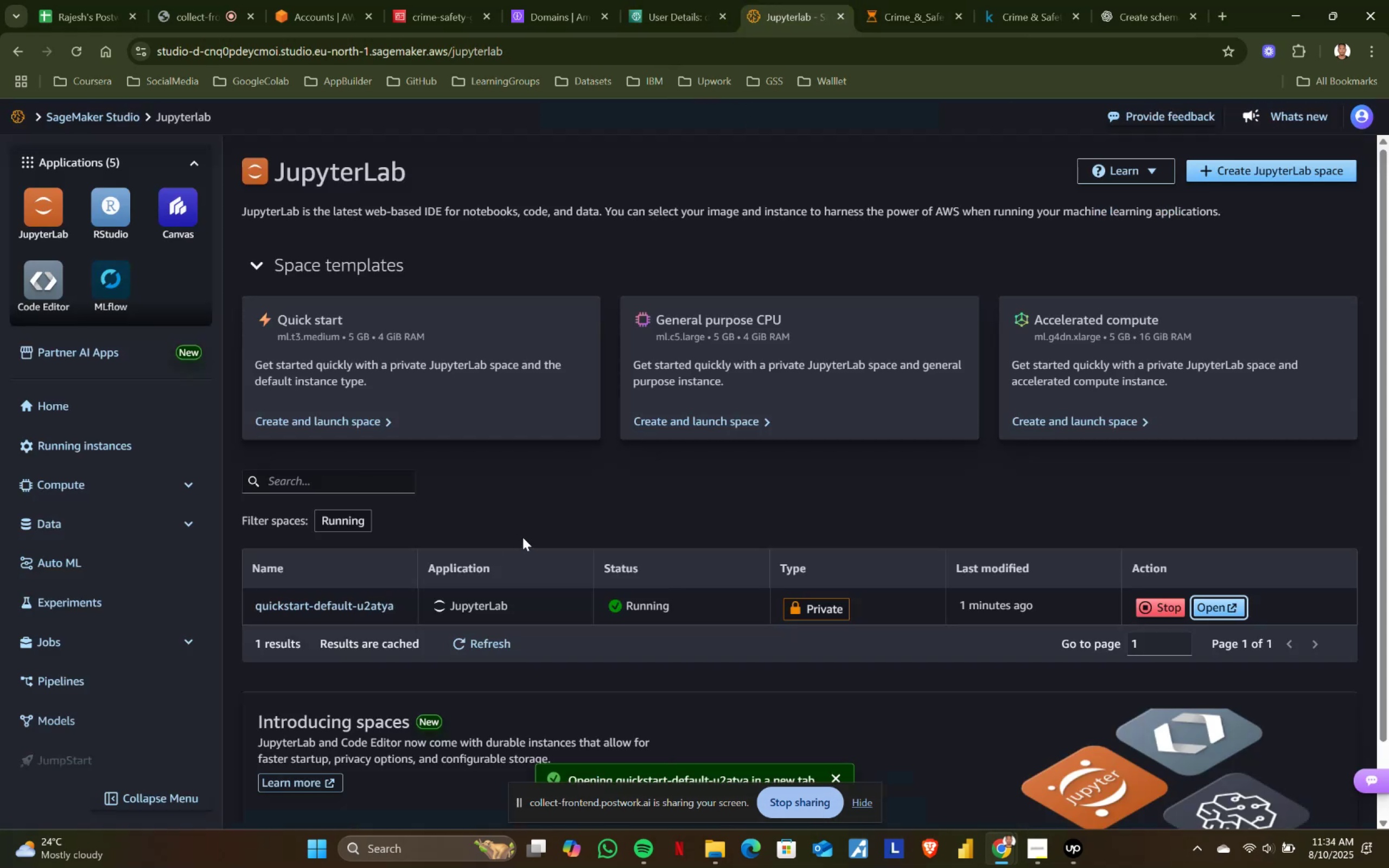 
scroll: coordinate [871, 532], scroll_direction: down, amount: 1.0
 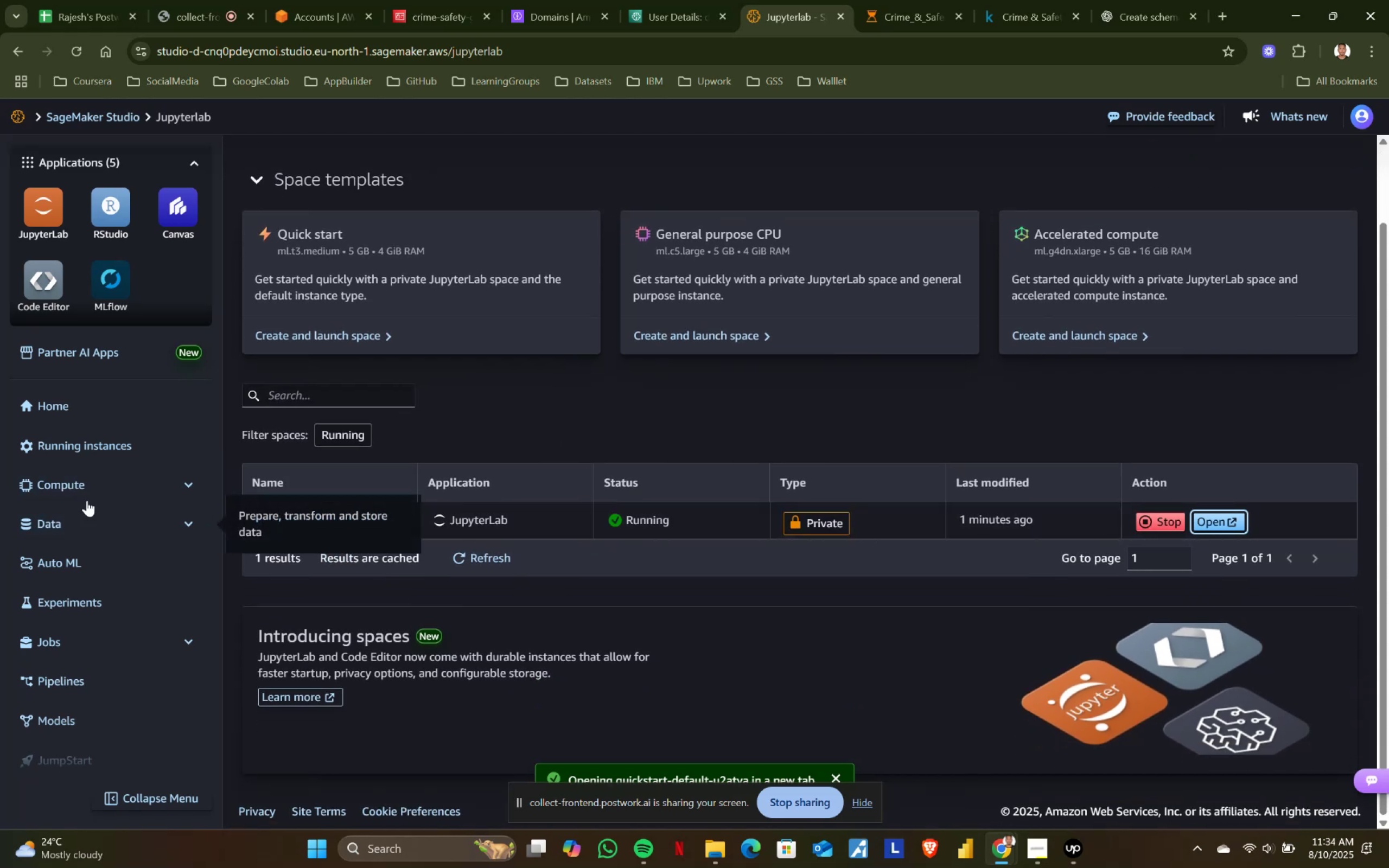 
left_click([98, 486])
 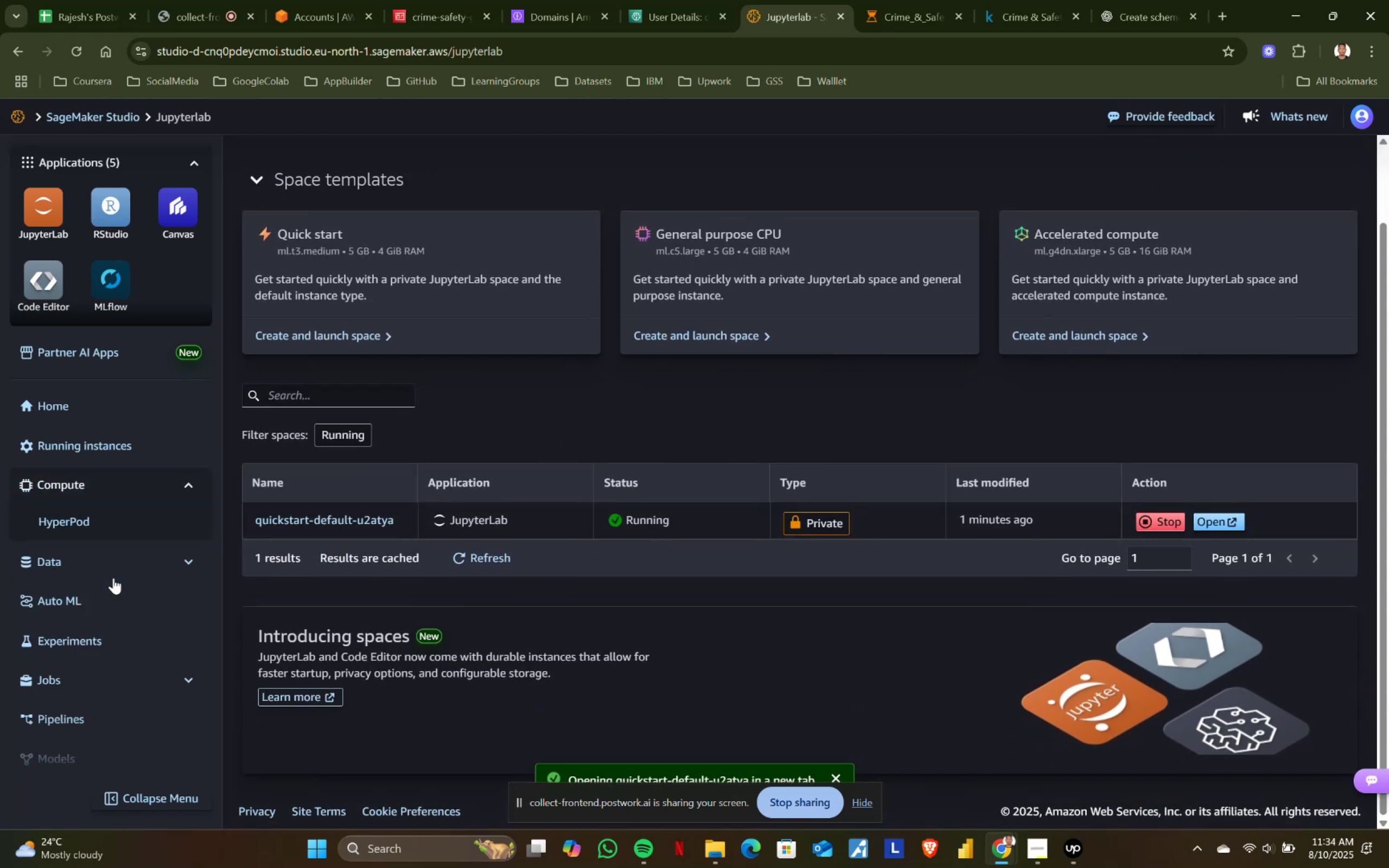 
left_click([82, 716])
 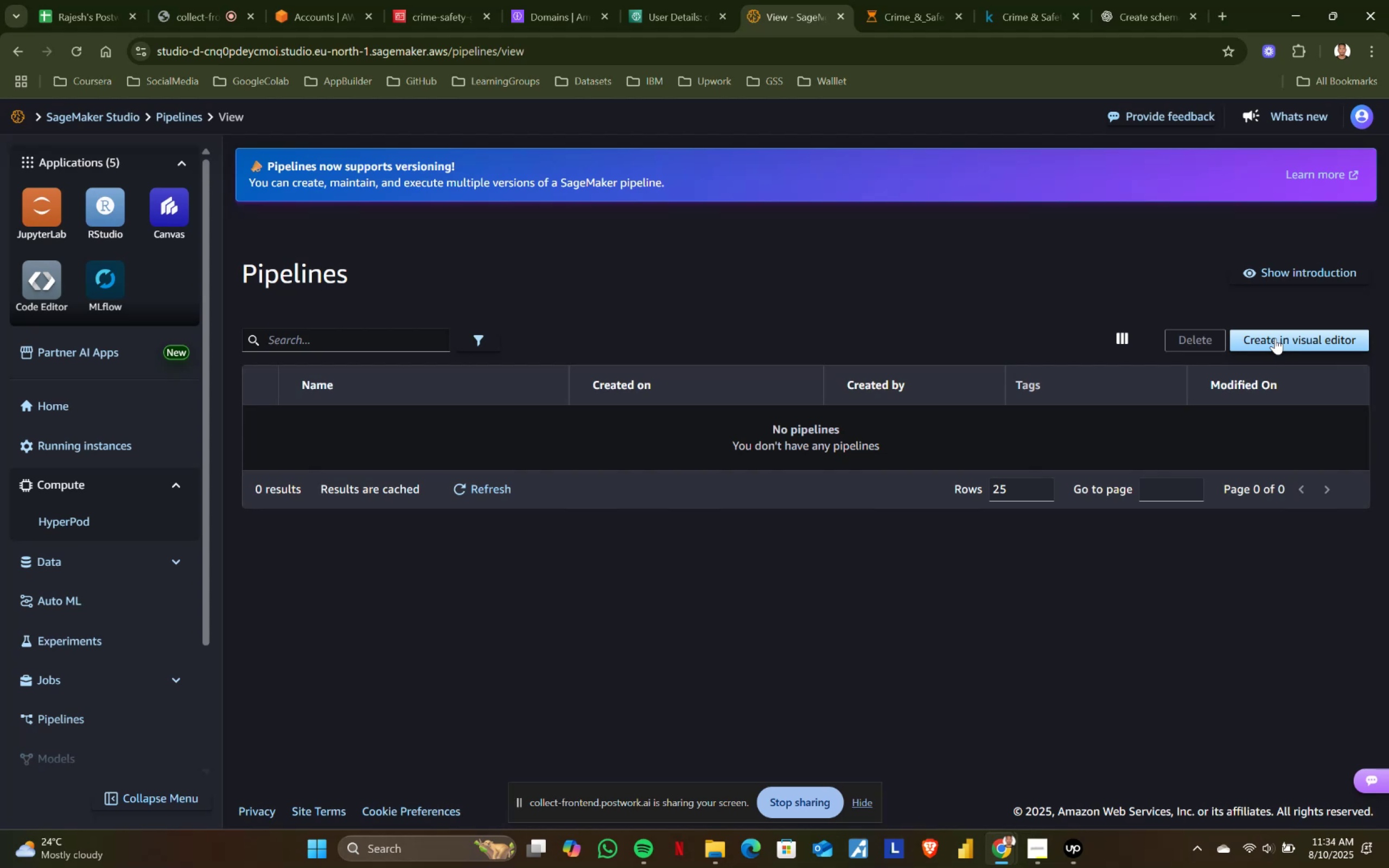 
wait(6.58)
 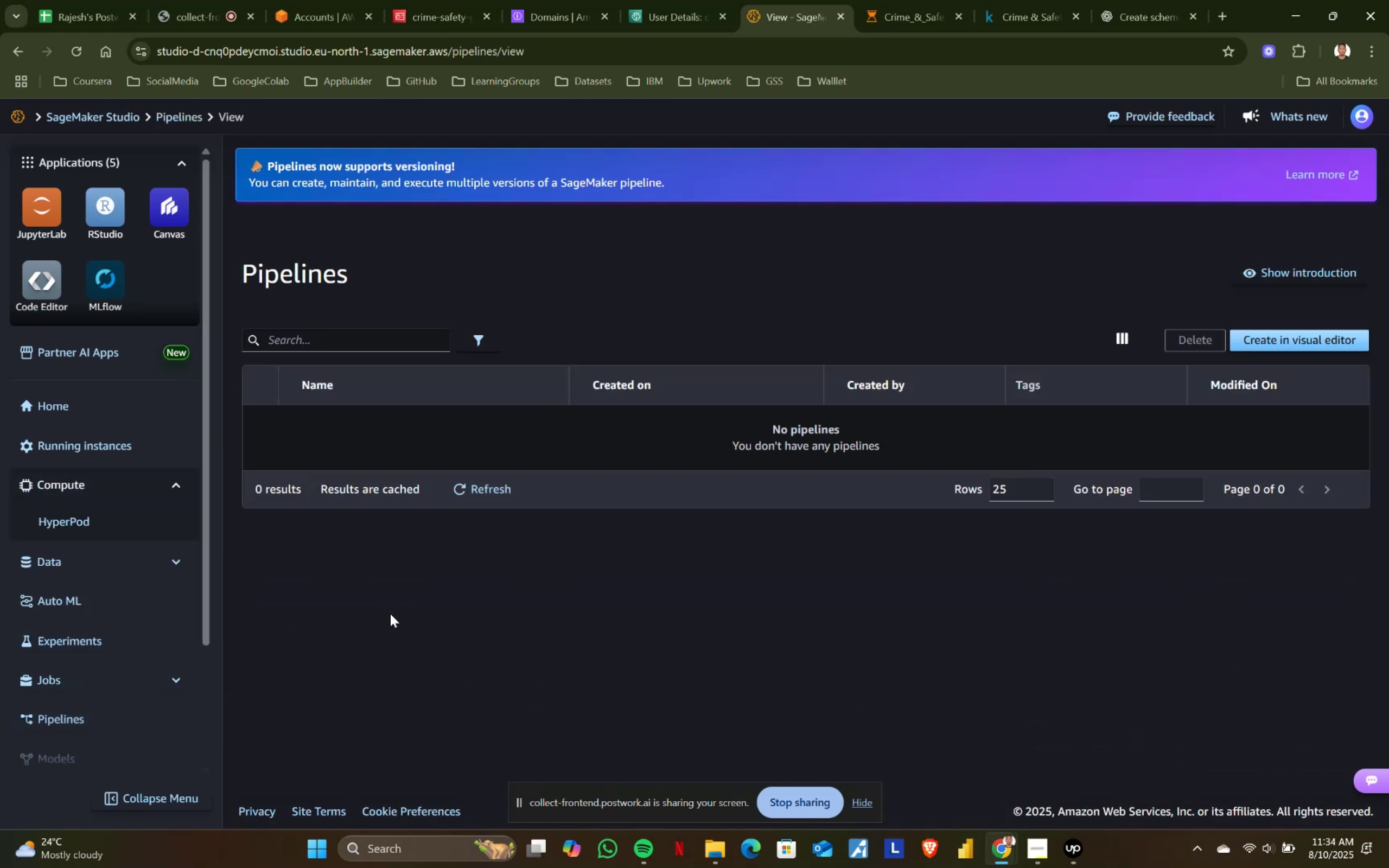 
left_click([1275, 338])
 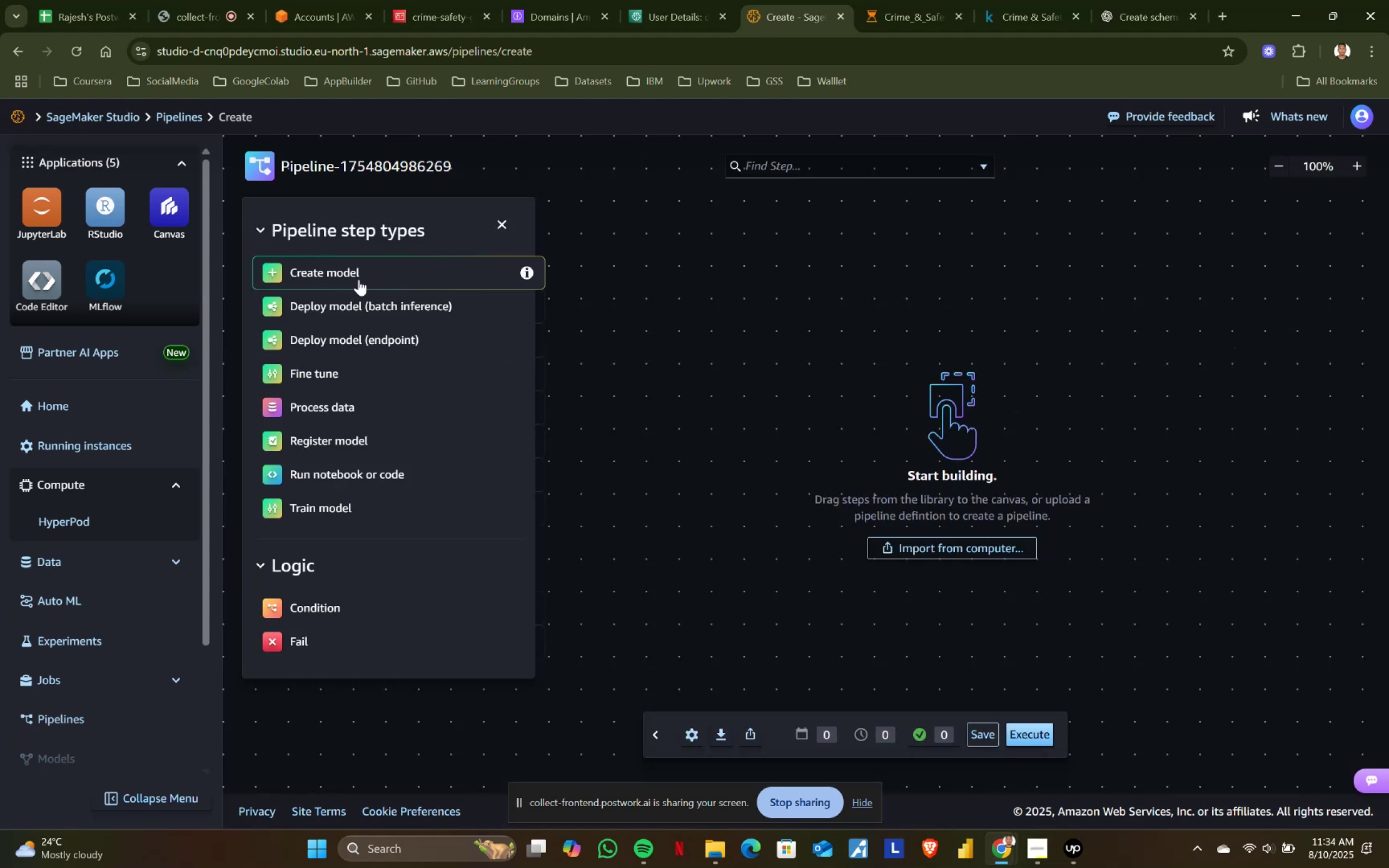 
left_click([355, 270])
 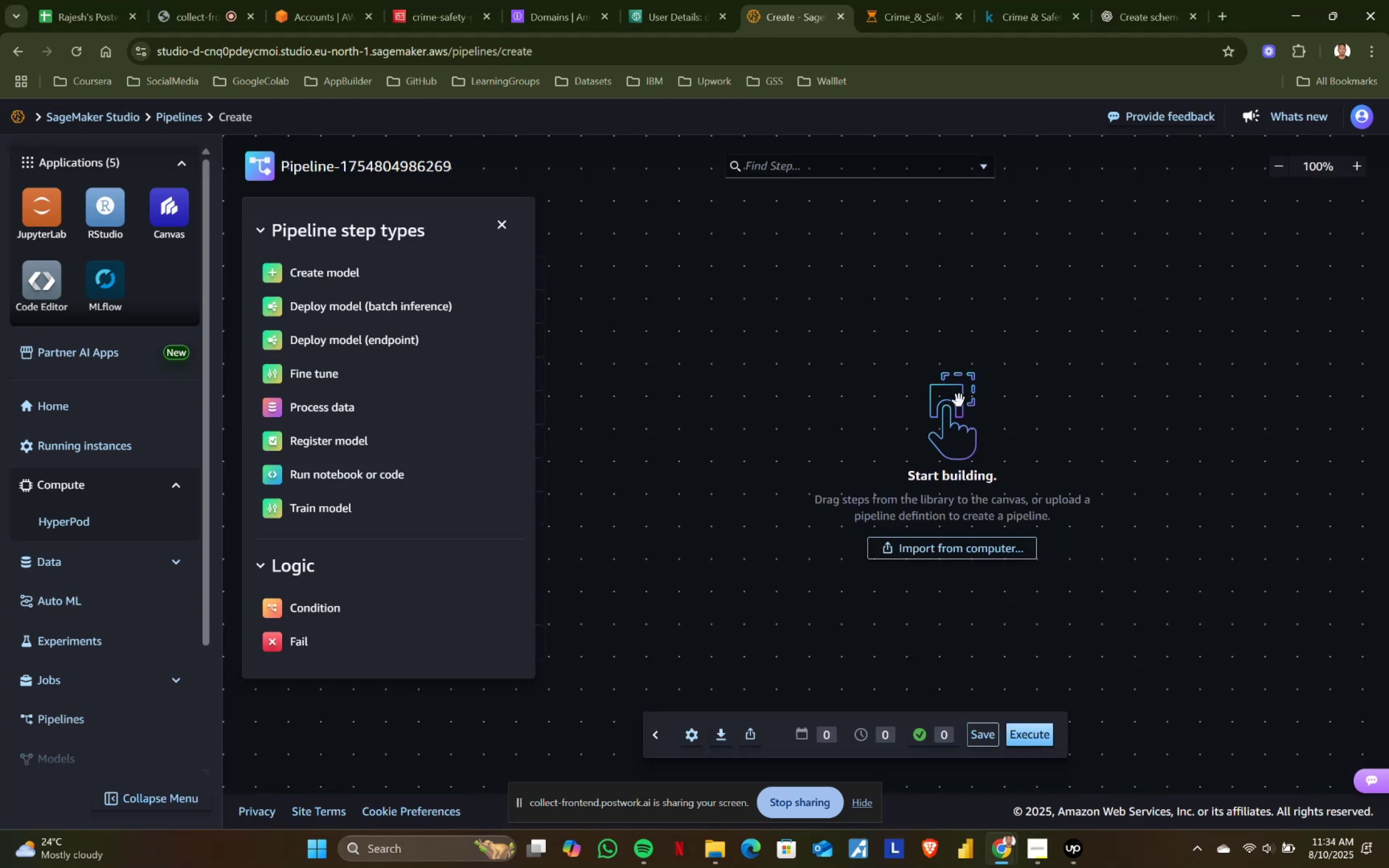 
left_click([954, 399])
 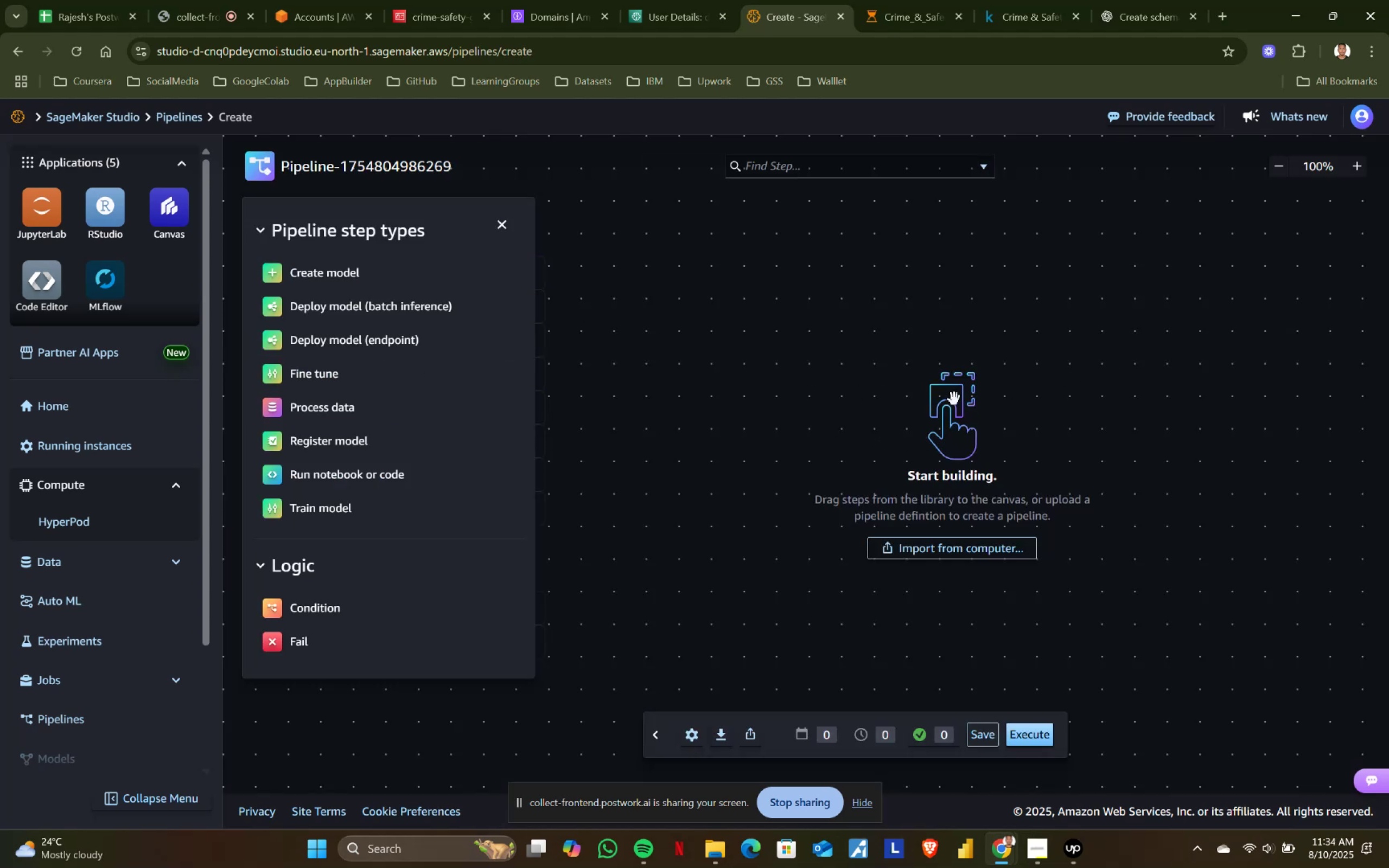 
left_click_drag(start_coordinate=[954, 399], to_coordinate=[921, 355])
 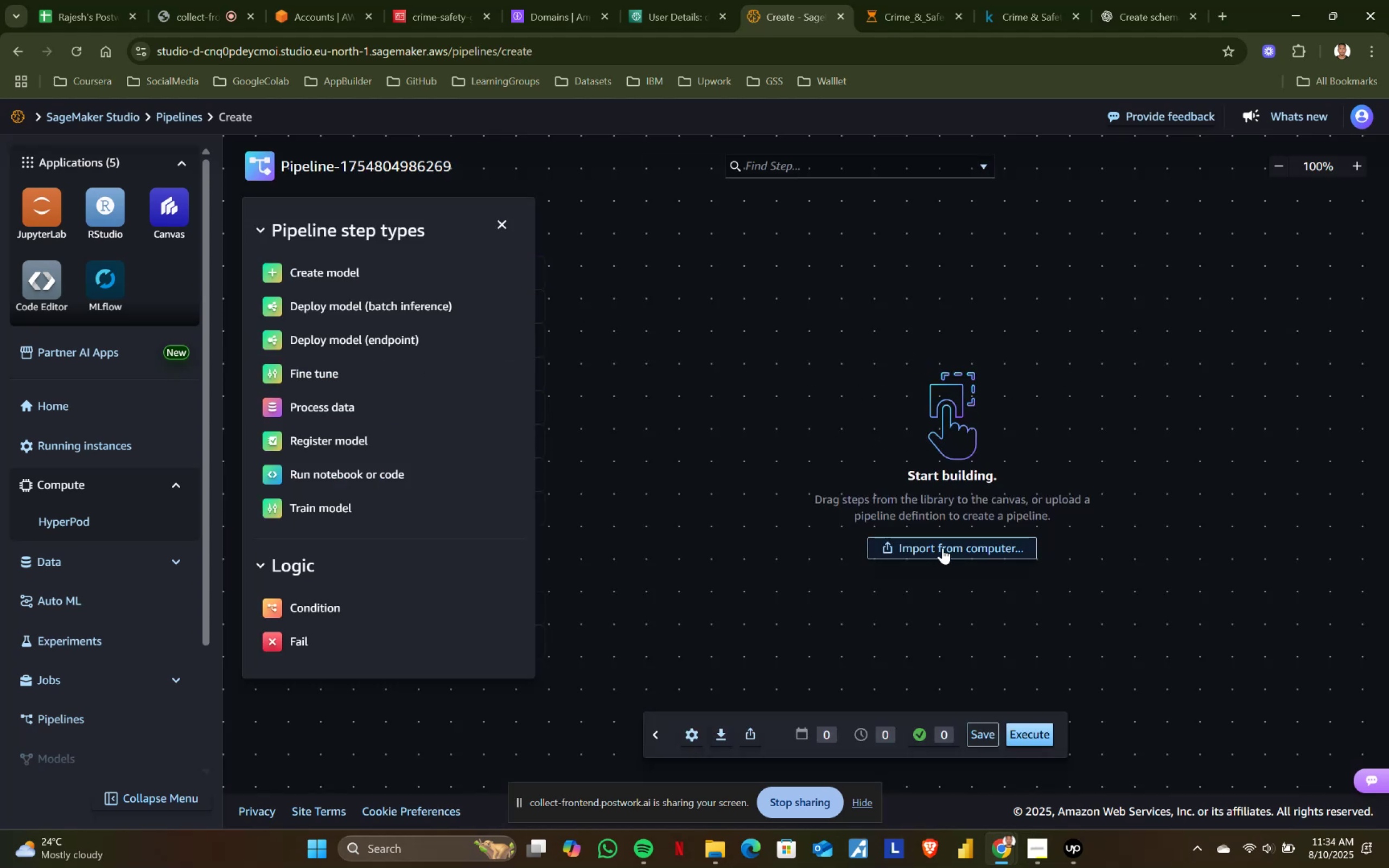 
left_click([942, 548])
 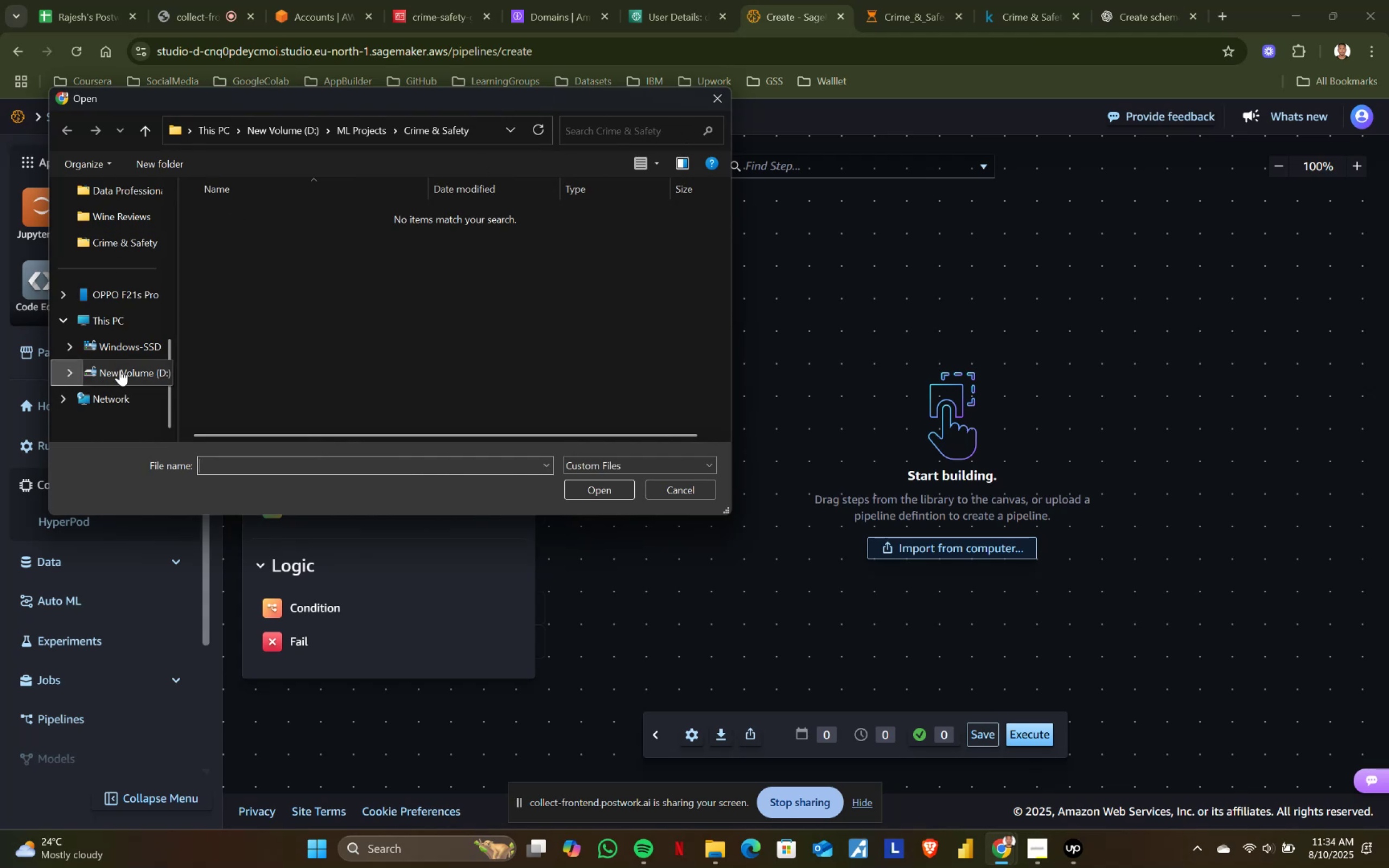 
left_click([353, 133])
 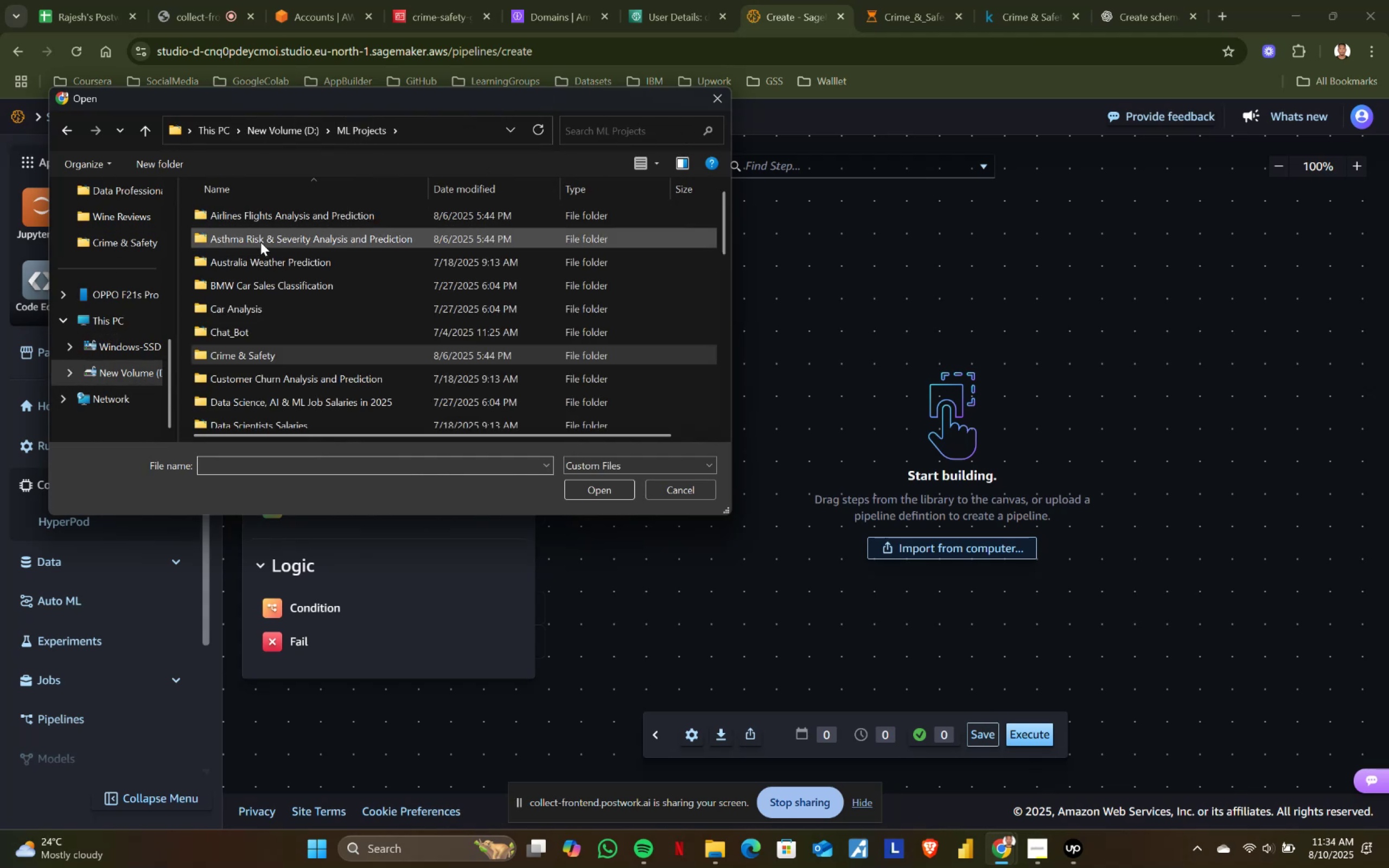 
double_click([260, 242])
 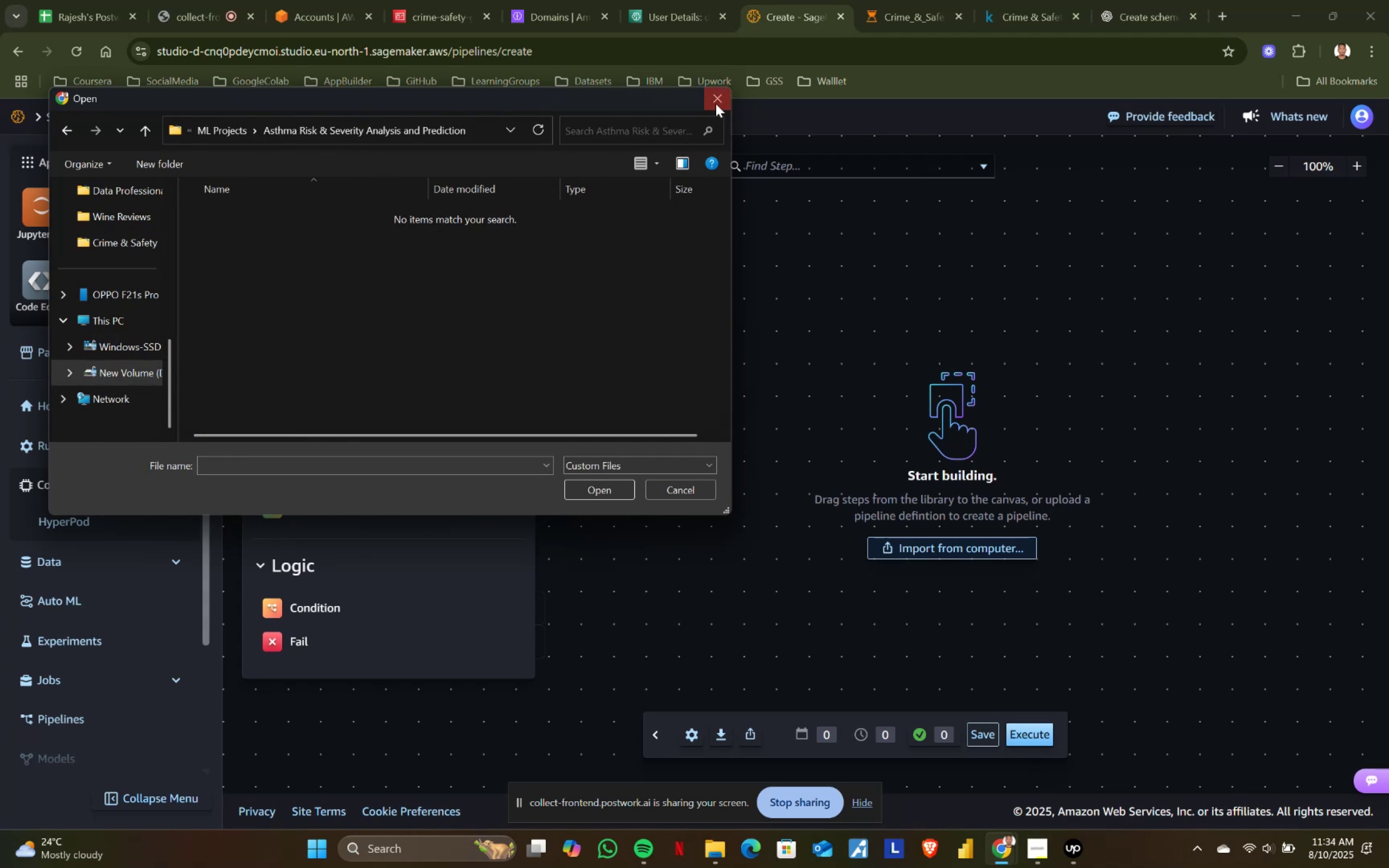 
left_click([716, 103])
 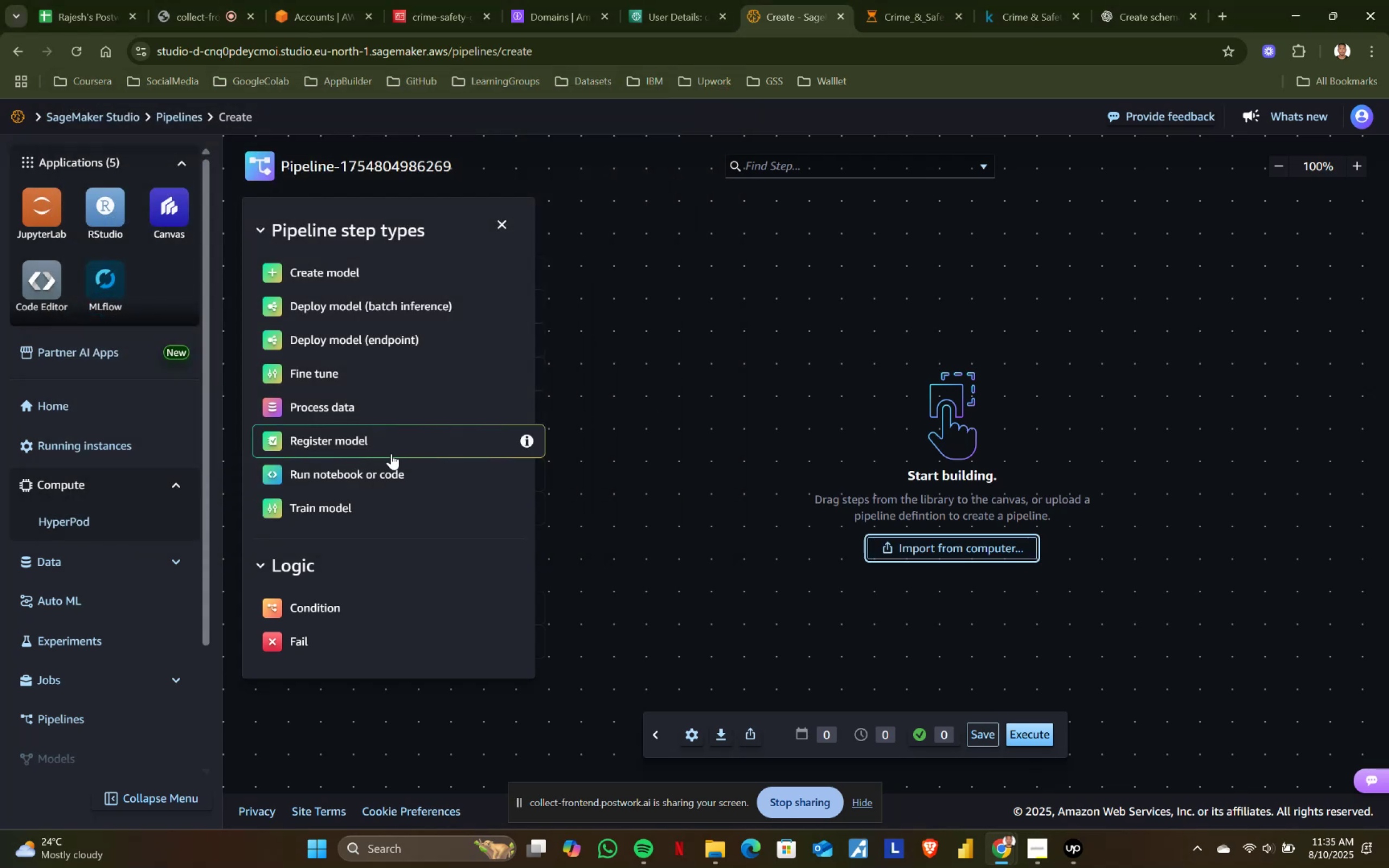 
left_click([324, 476])
 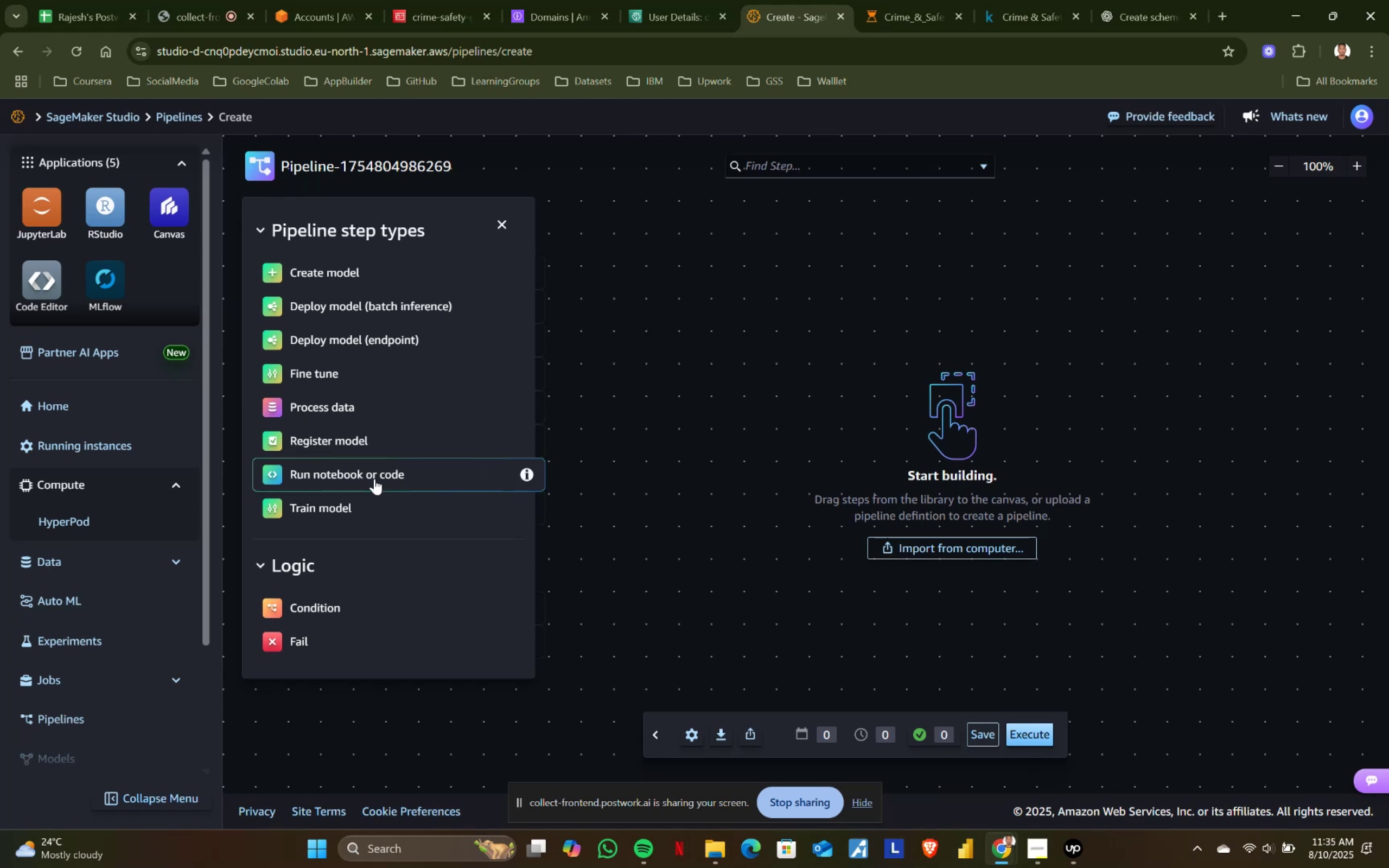 
left_click([354, 474])
 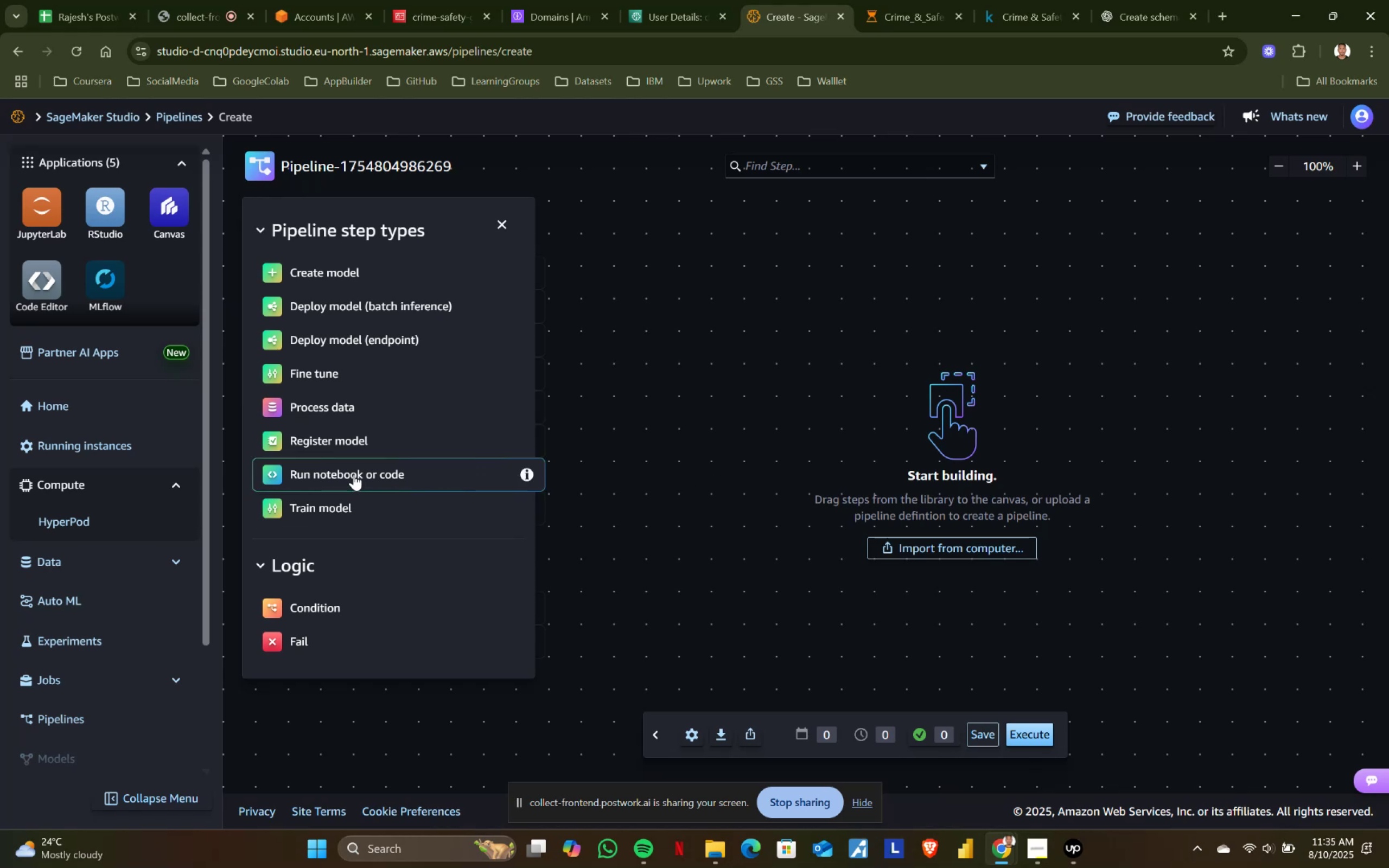 
left_click_drag(start_coordinate=[354, 474], to_coordinate=[838, 474])
 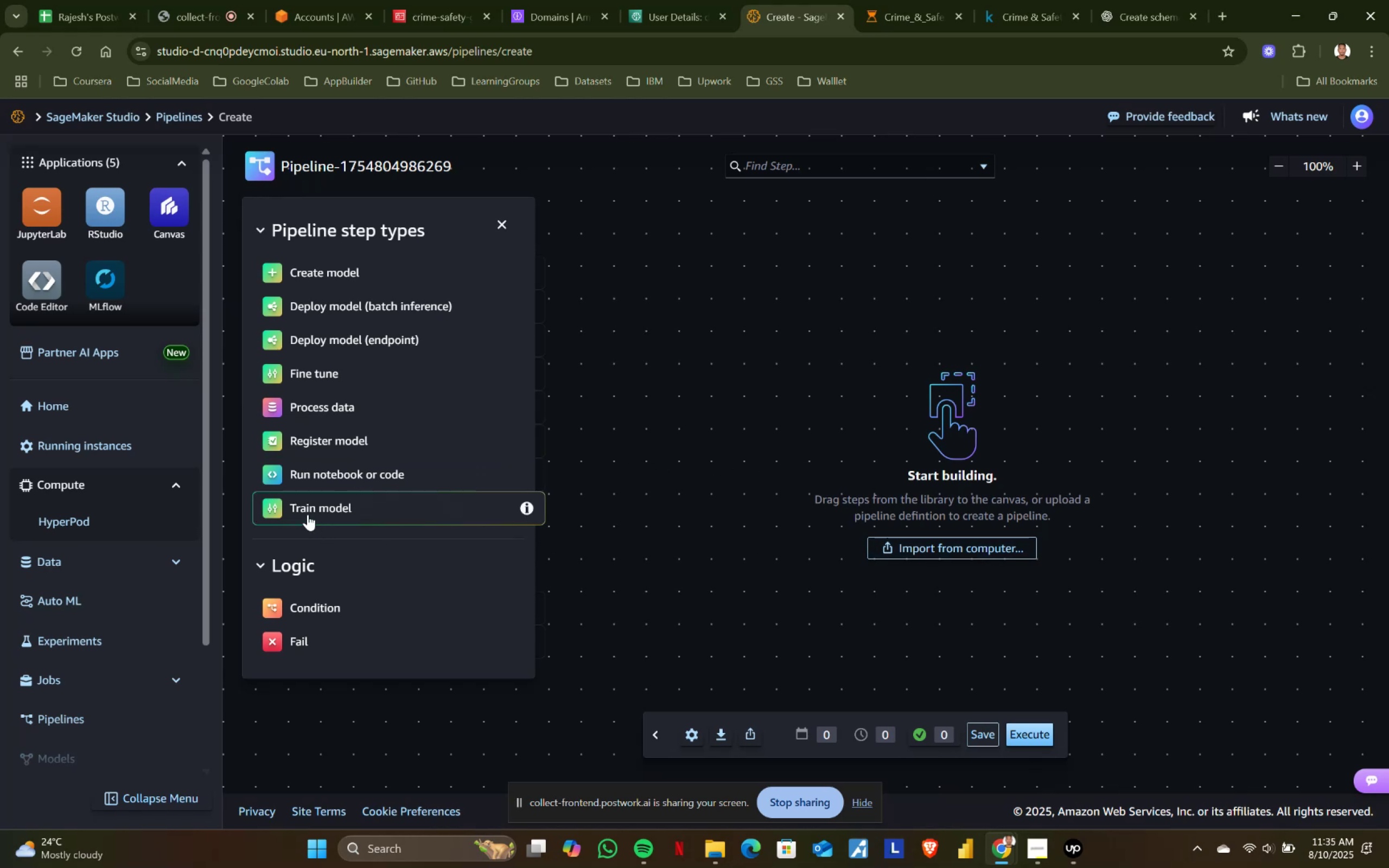 
left_click([317, 479])
 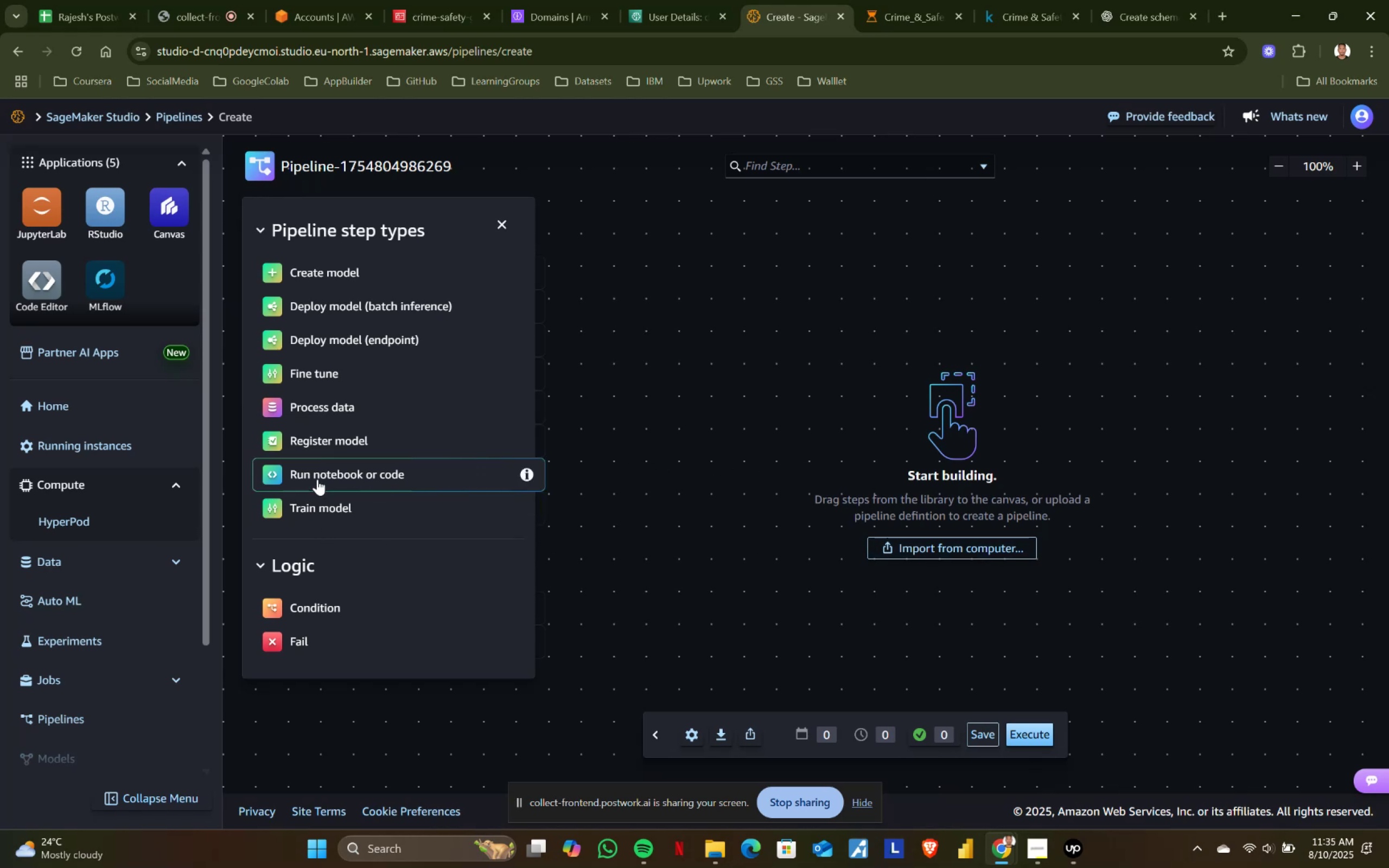 
double_click([317, 479])
 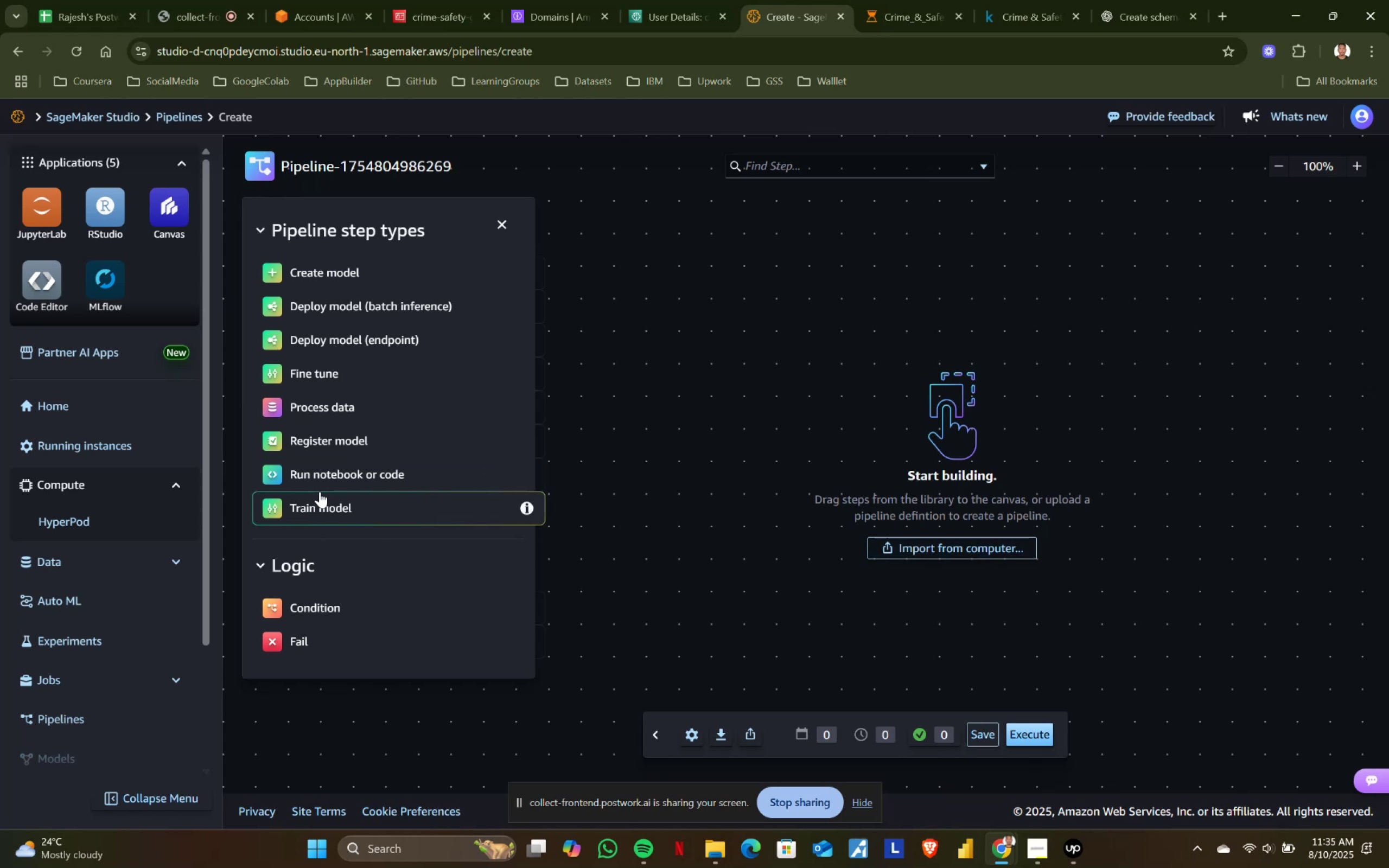 
left_click([320, 495])
 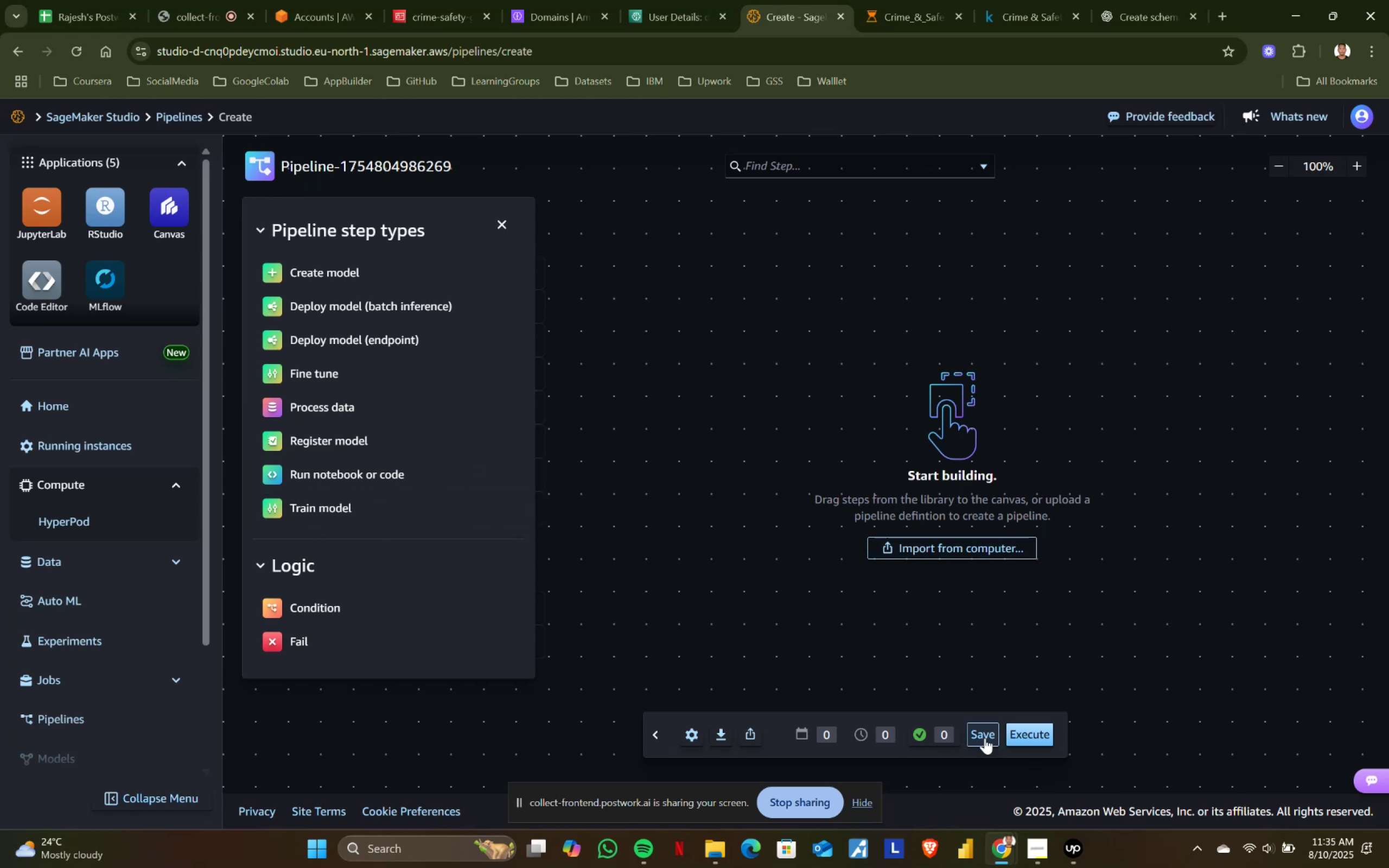 
mouse_move([727, 730])
 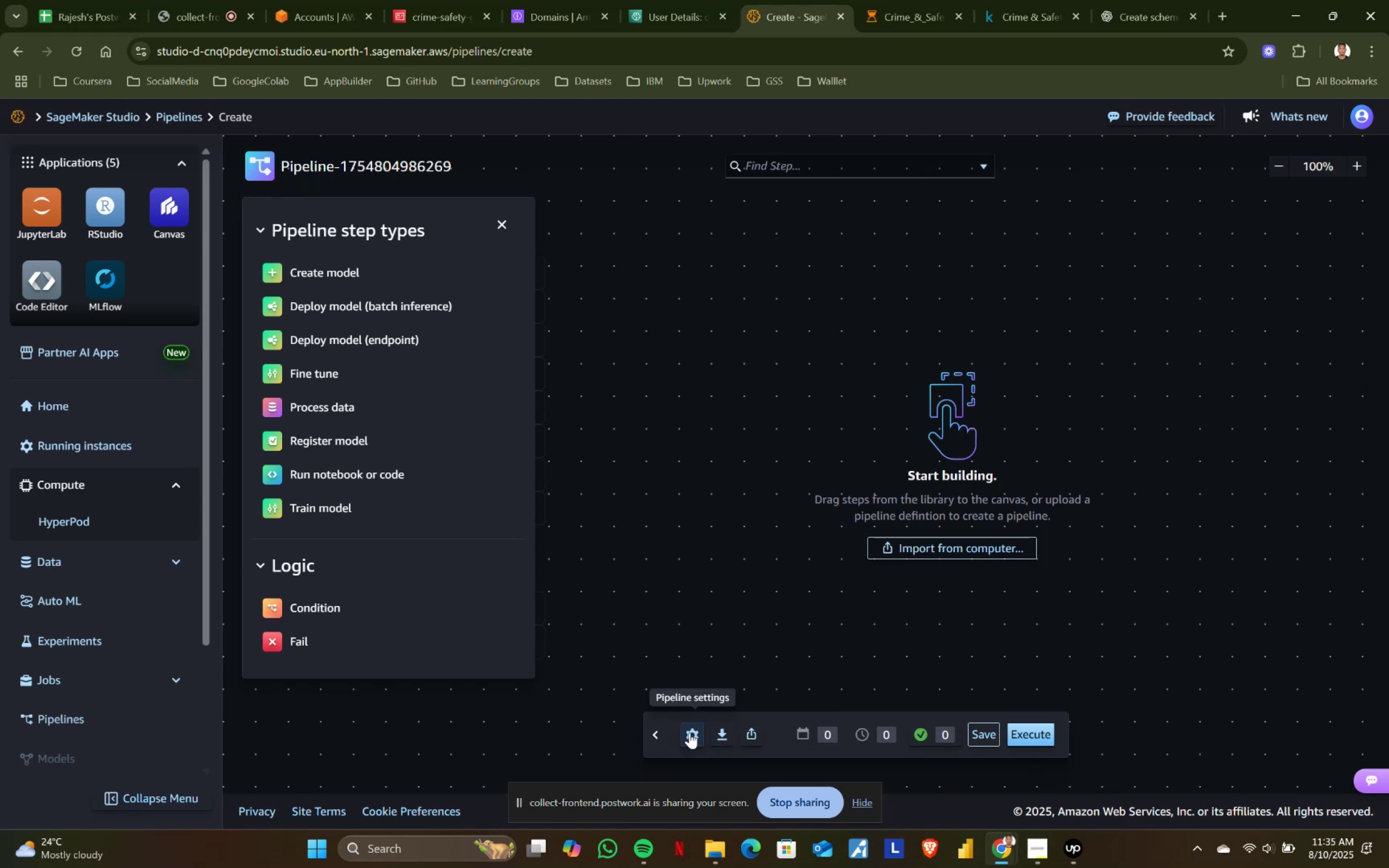 
left_click([689, 732])
 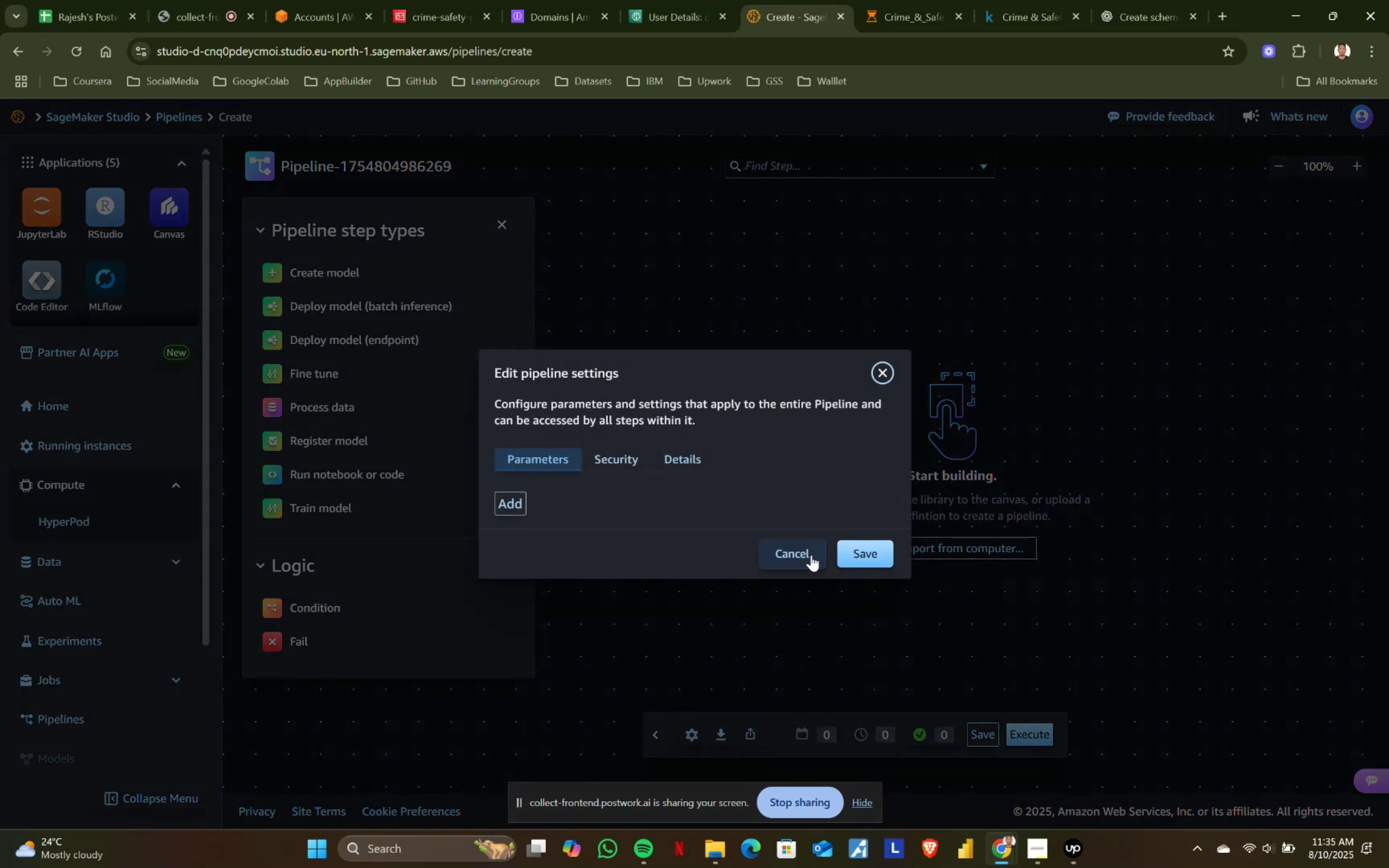 
left_click([794, 555])
 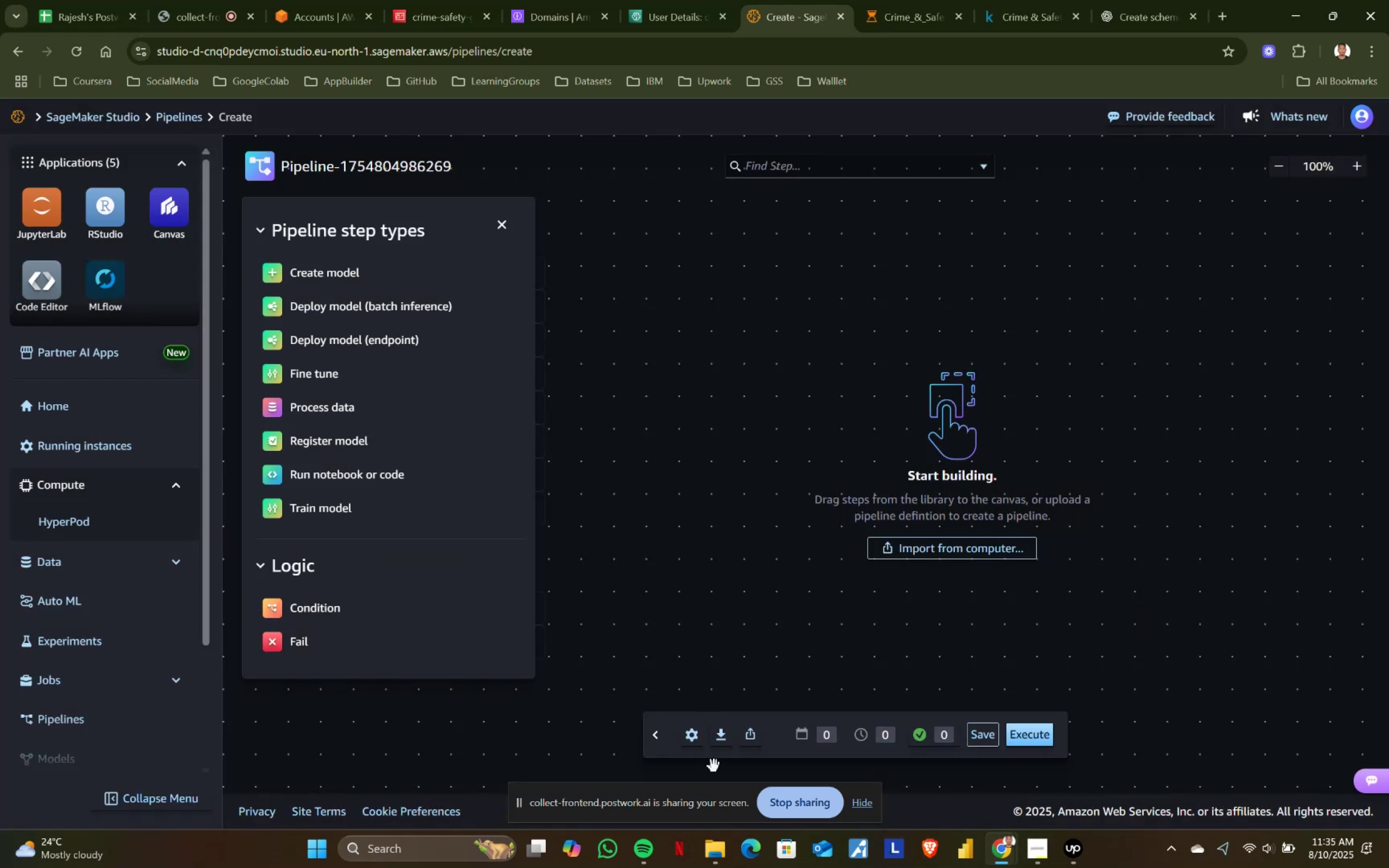 
left_click([748, 743])
 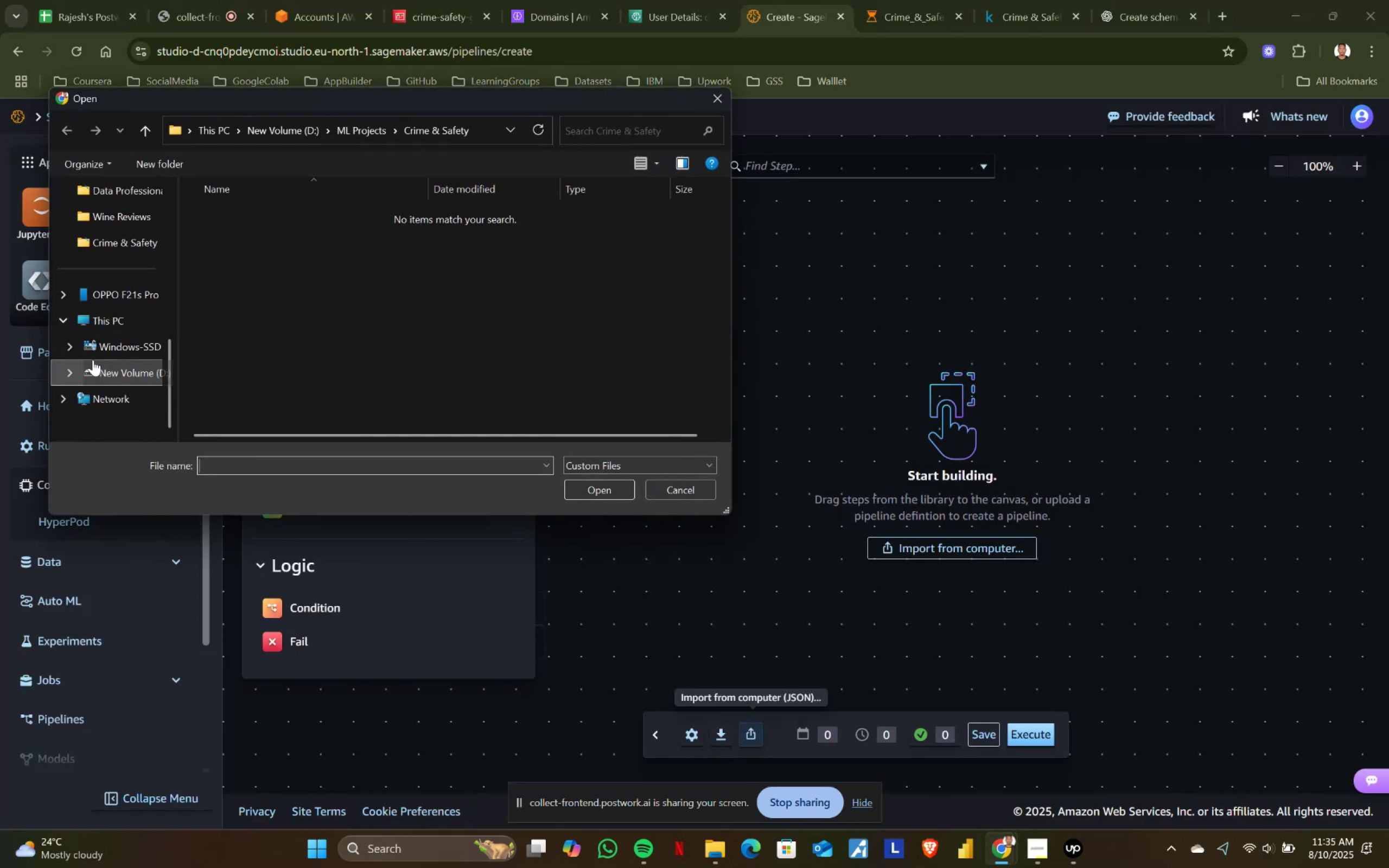 
left_click([119, 353])
 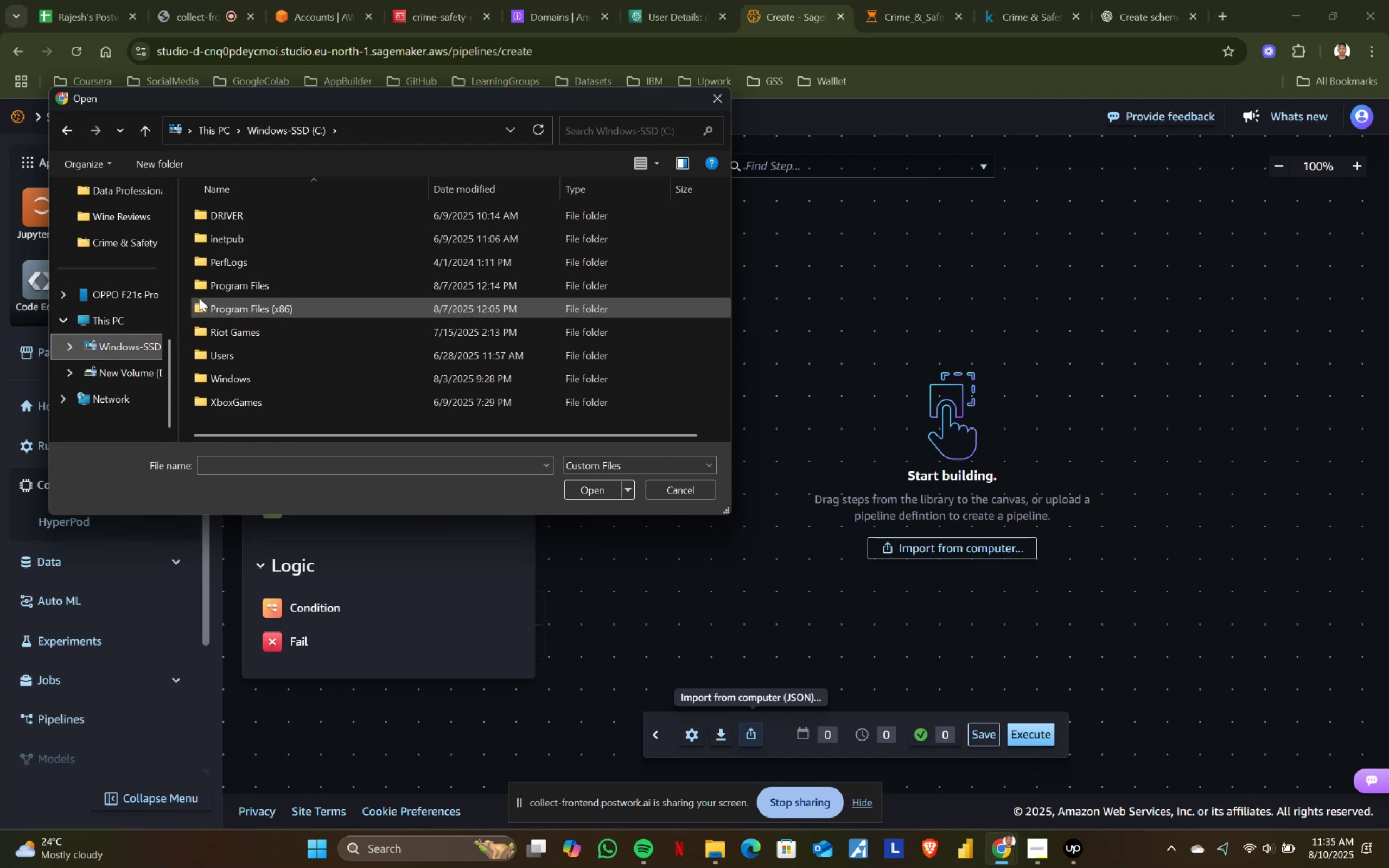 
left_click([126, 363])
 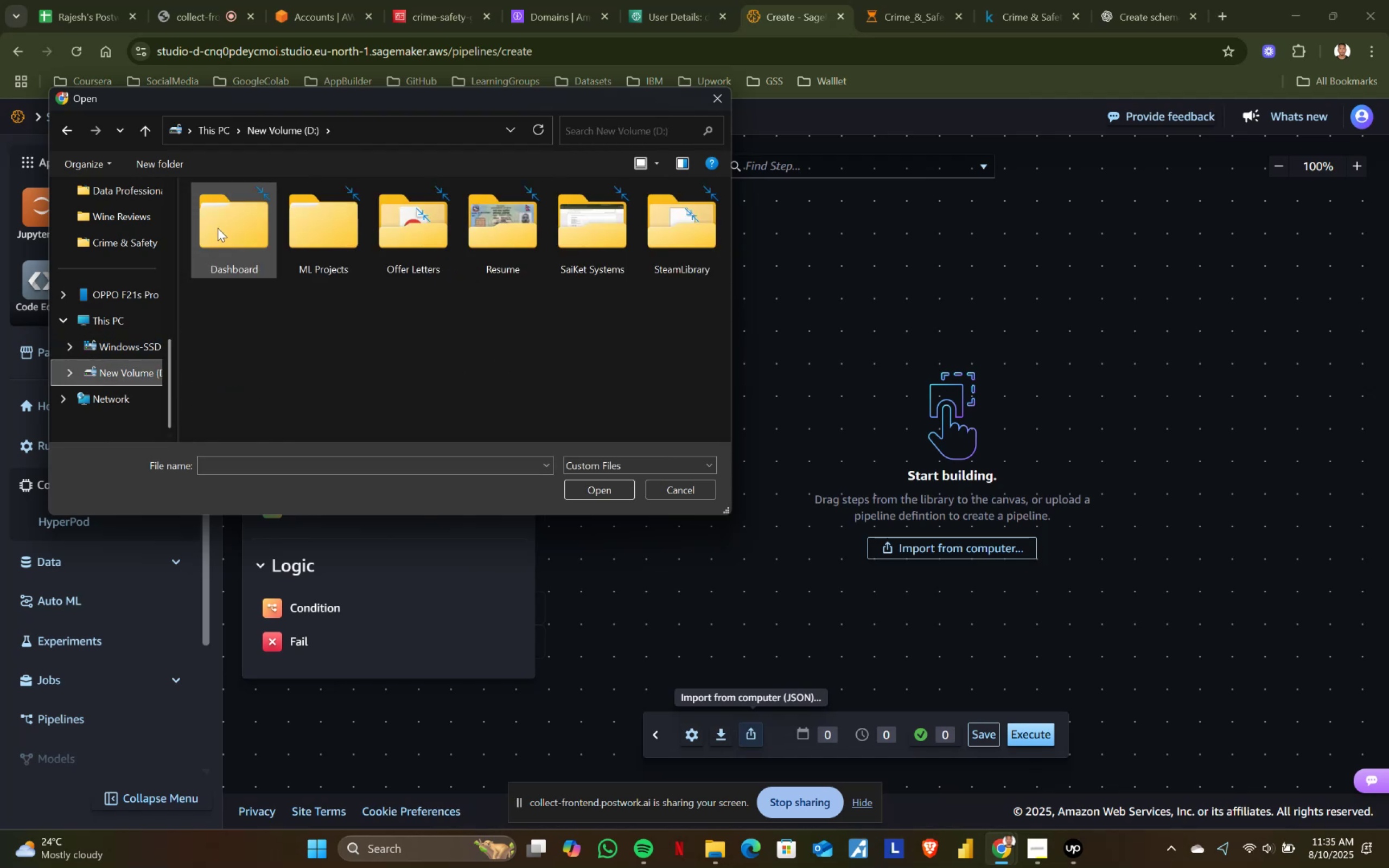 
left_click([218, 228])
 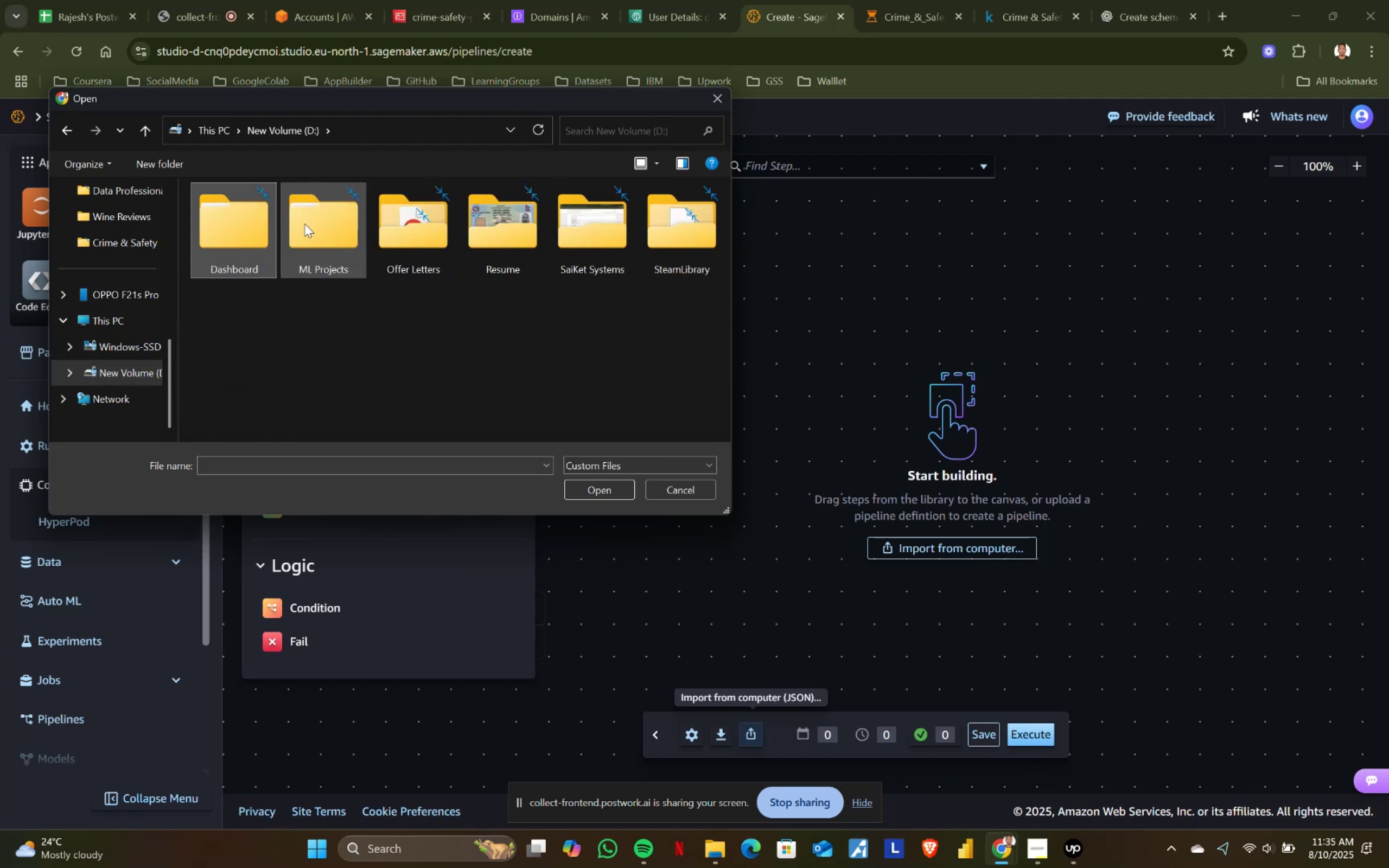 
double_click([304, 224])
 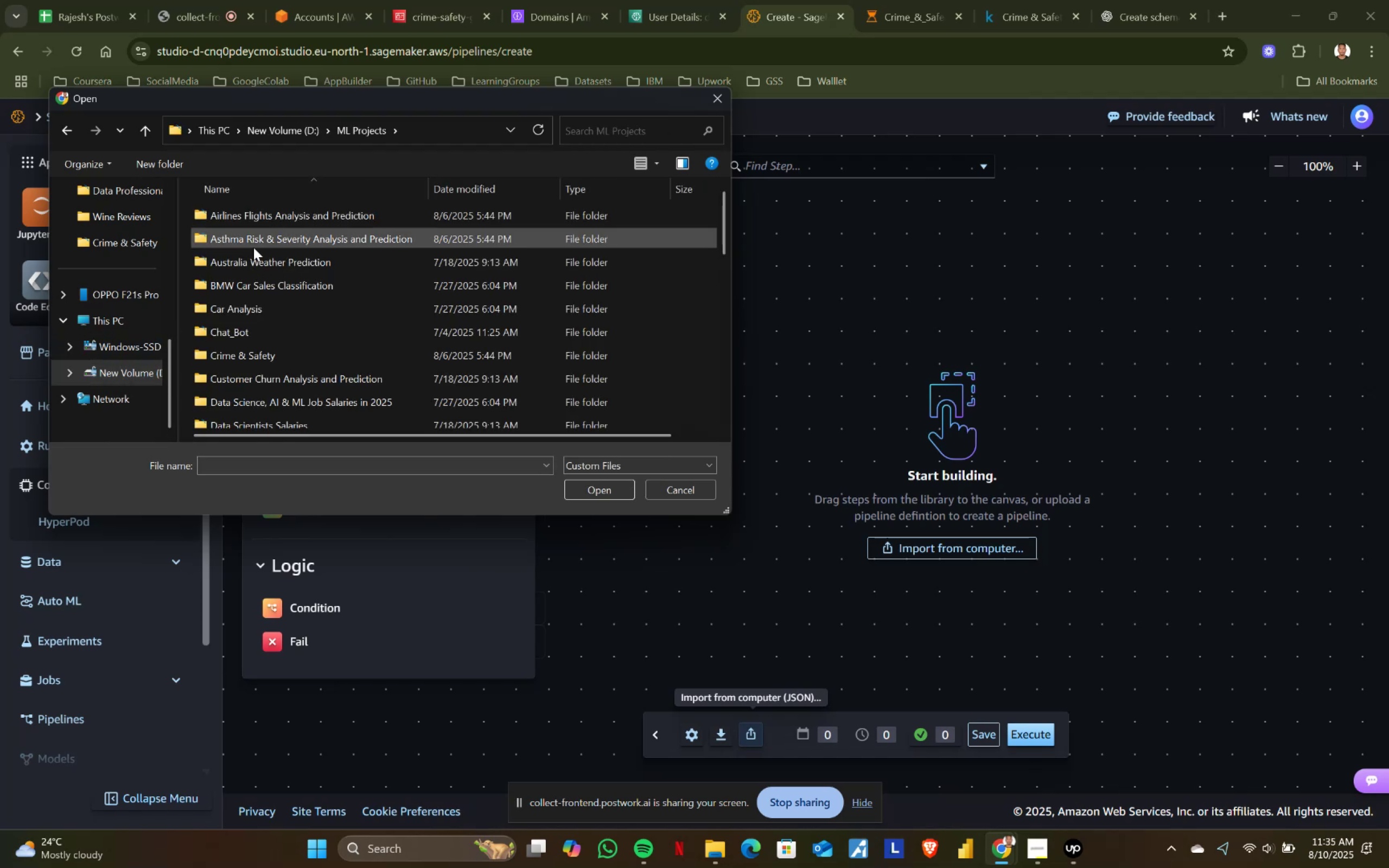 
double_click([253, 247])
 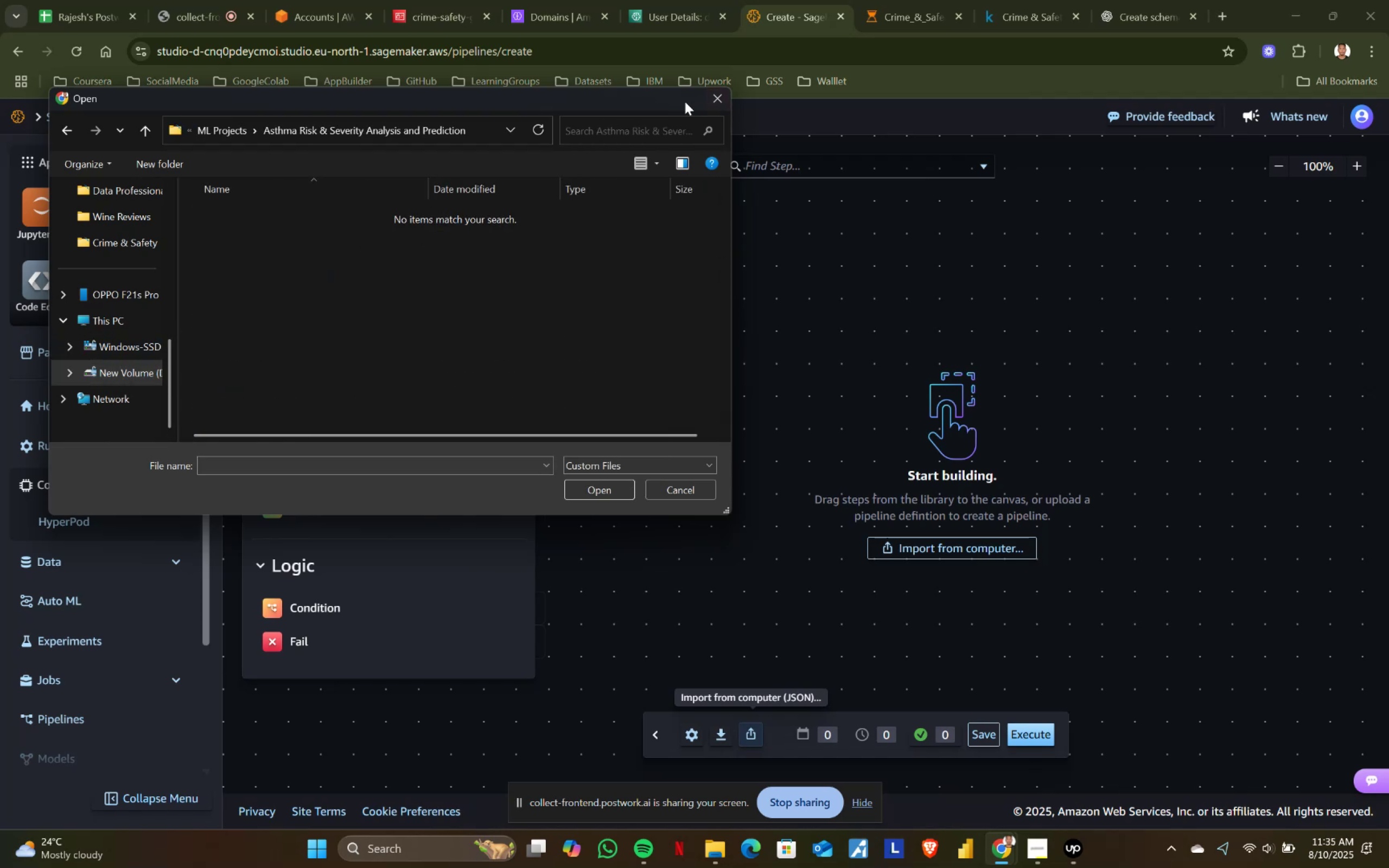 
left_click([705, 97])
 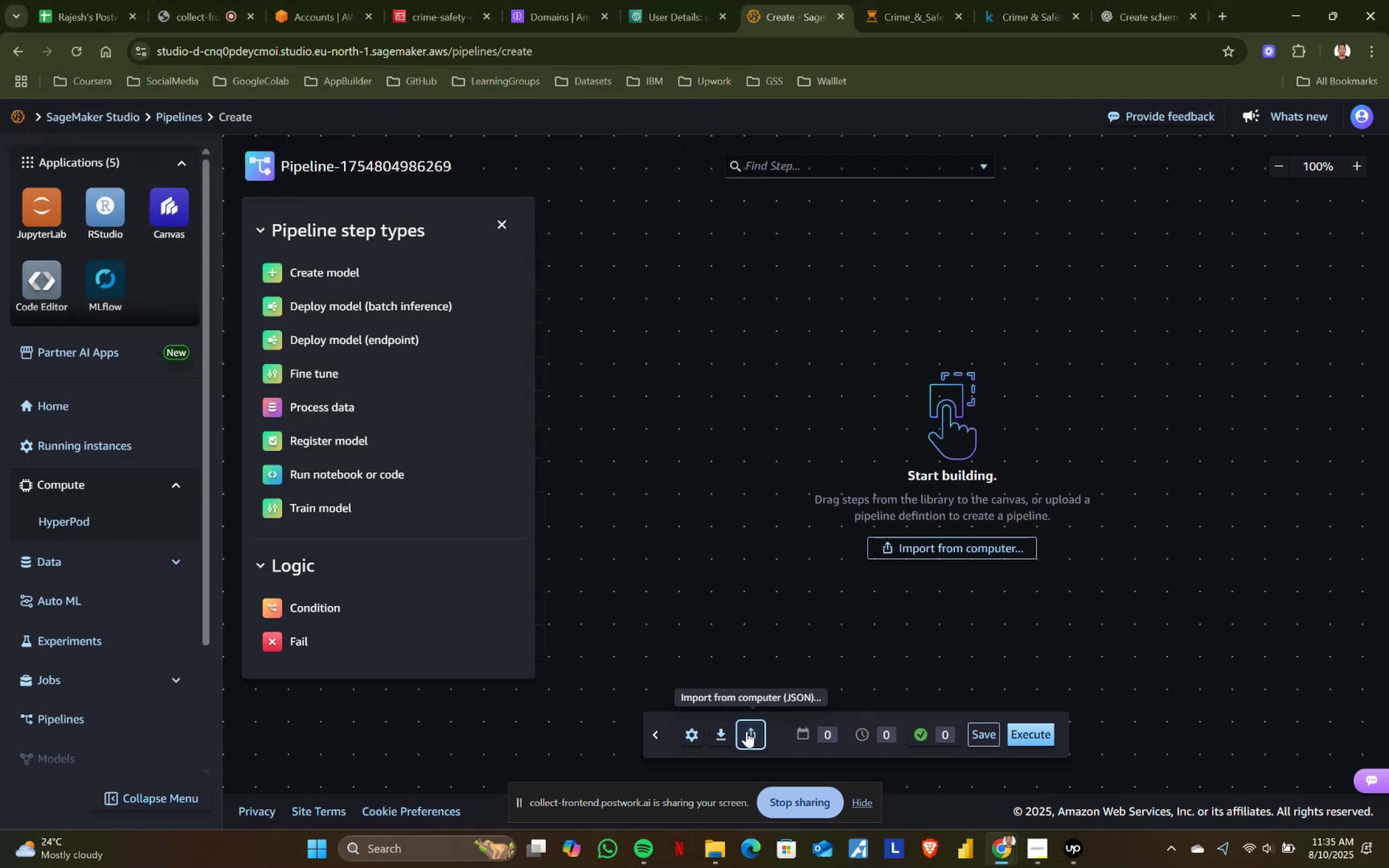 
scroll: coordinate [683, 529], scroll_direction: down, amount: 1.0
 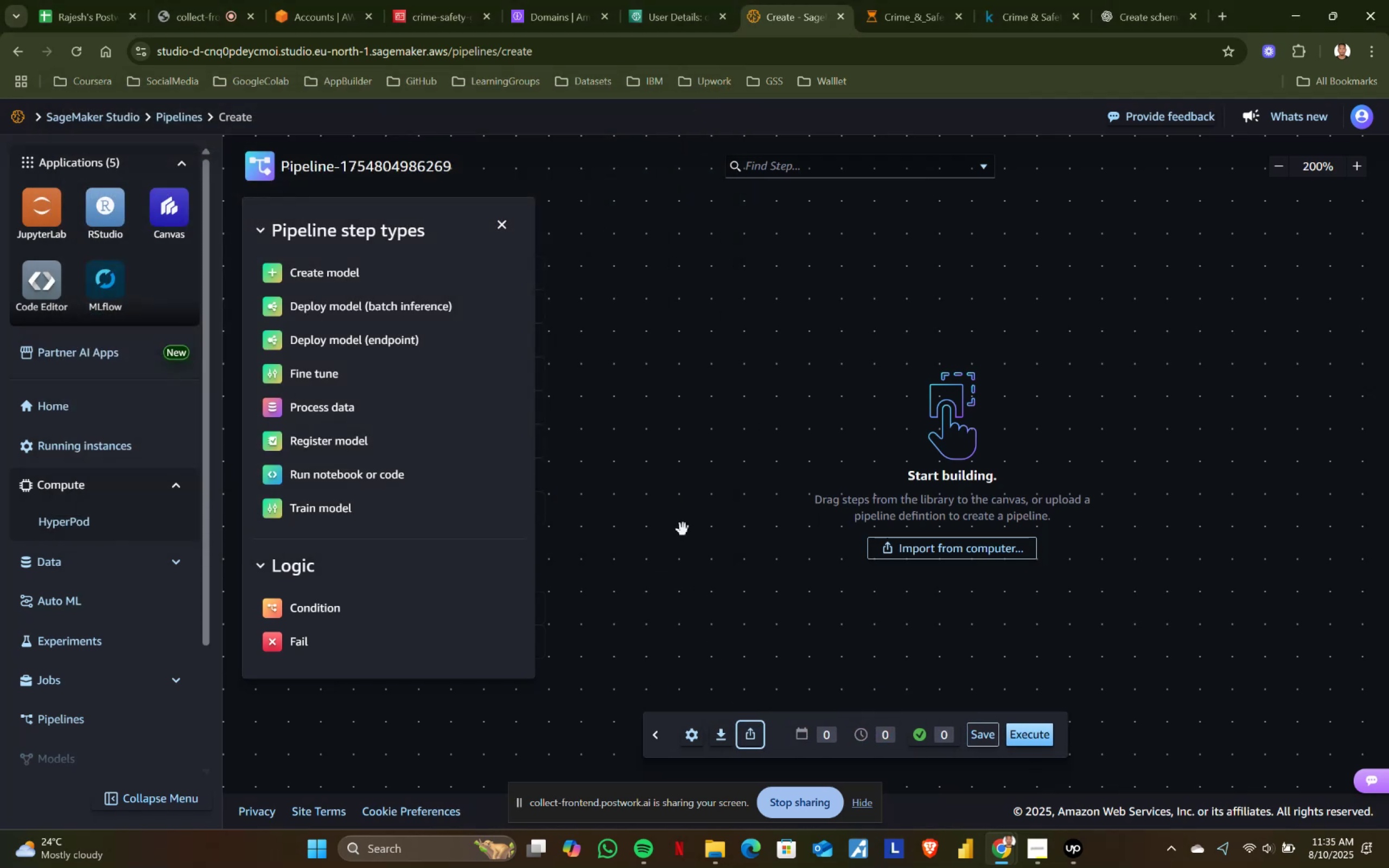 
scroll: coordinate [683, 529], scroll_direction: up, amount: 1.0
 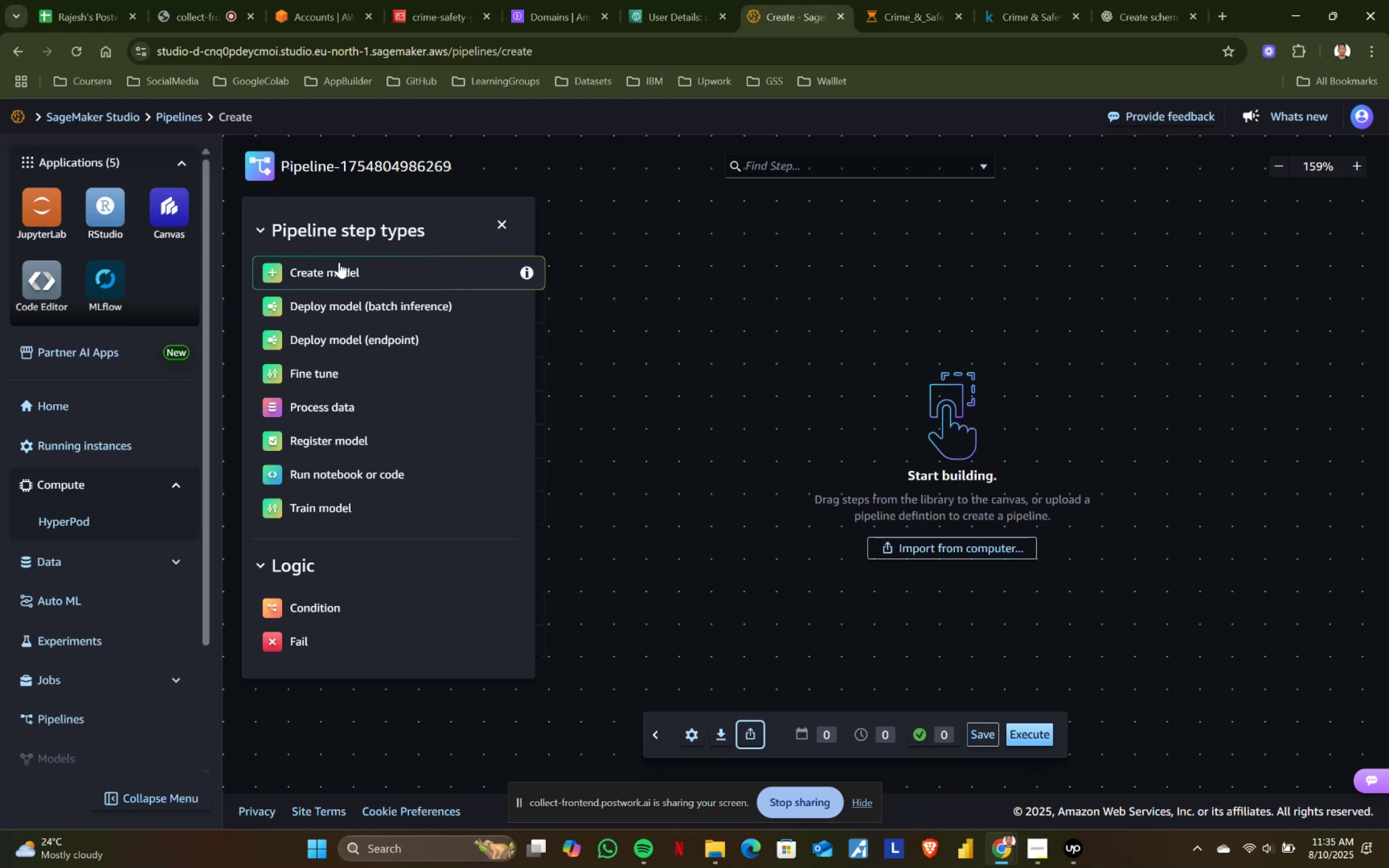 
left_click([339, 261])
 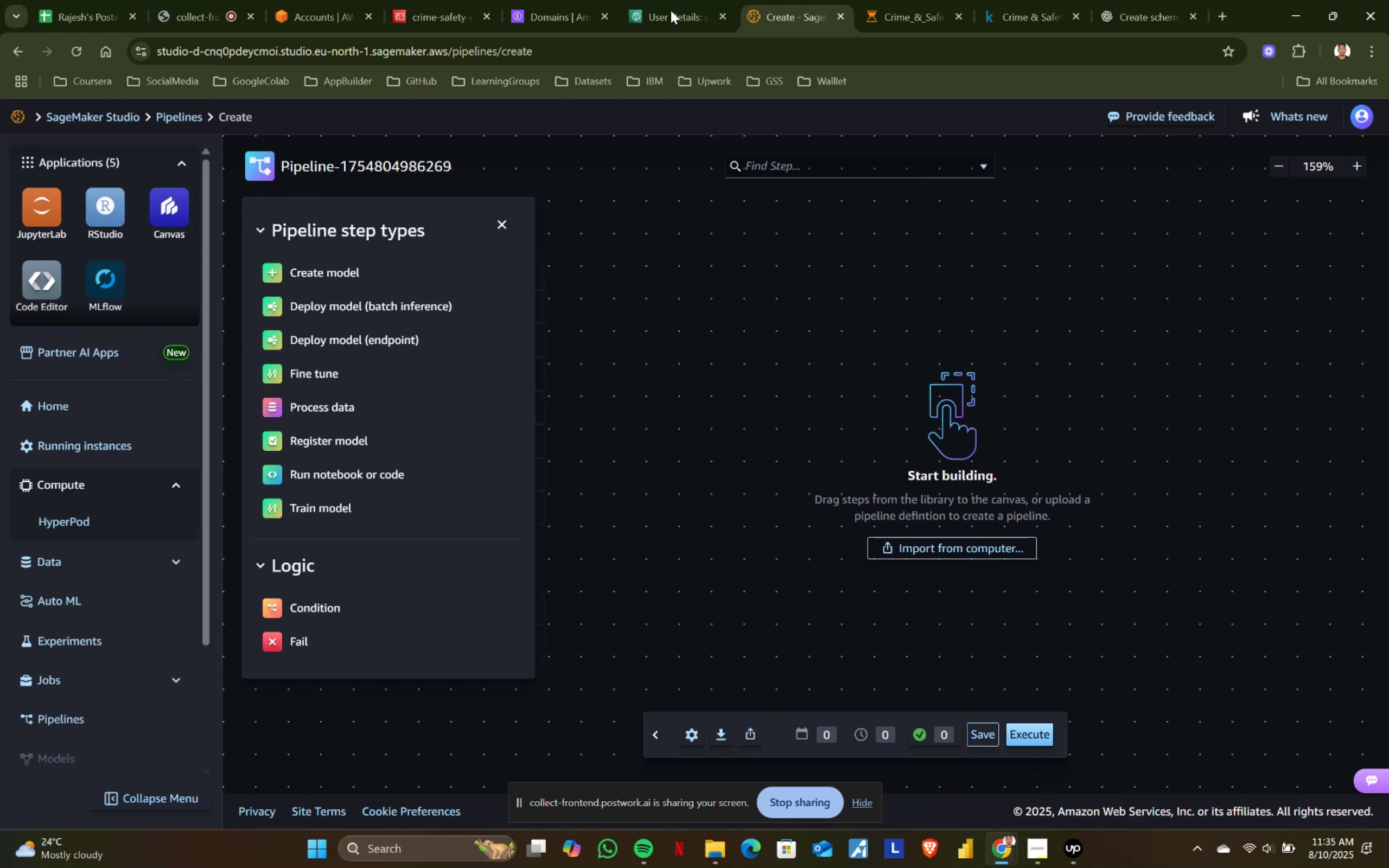 
left_click([882, 0])
 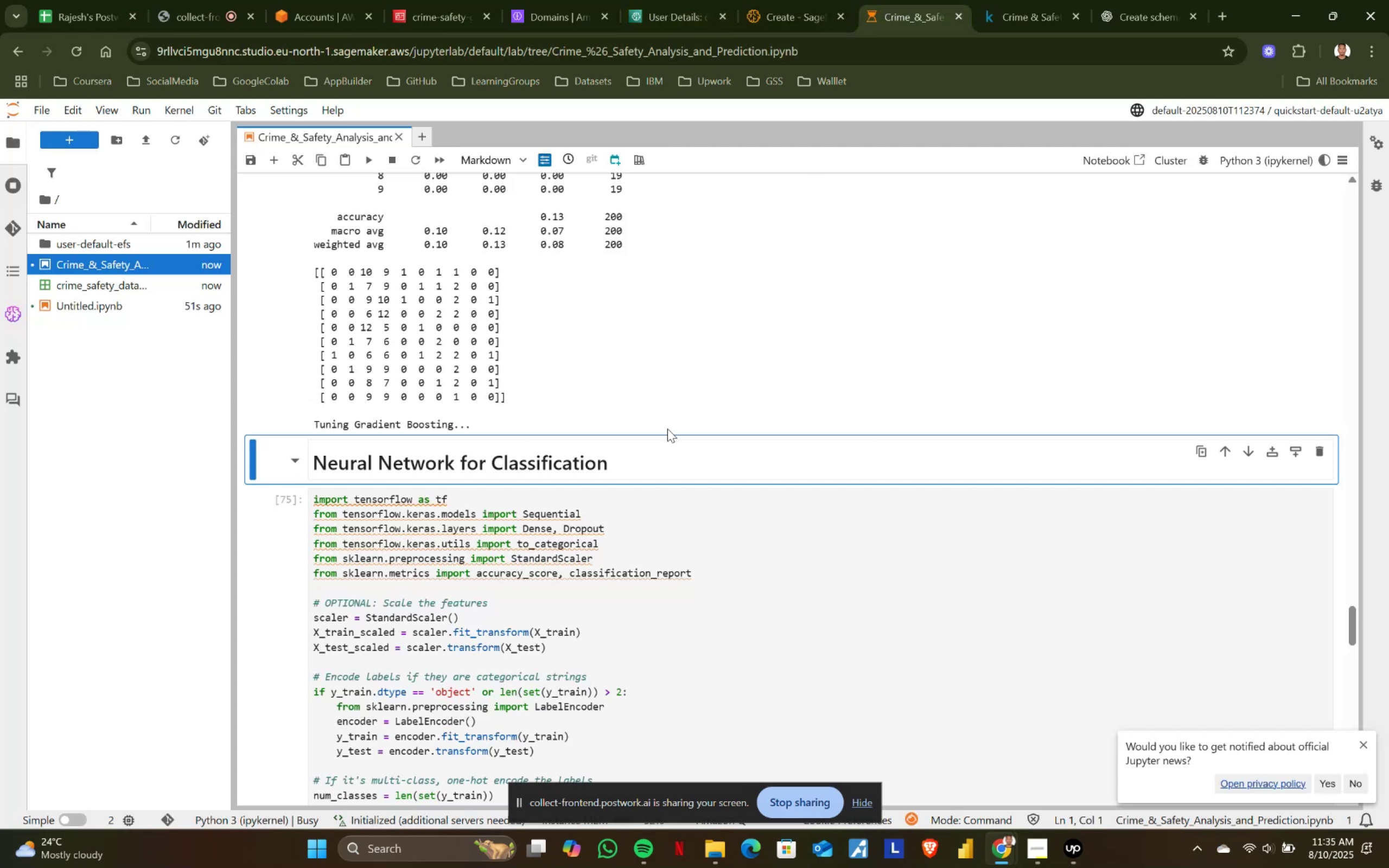 
scroll: coordinate [667, 429], scroll_direction: up, amount: 1.0
 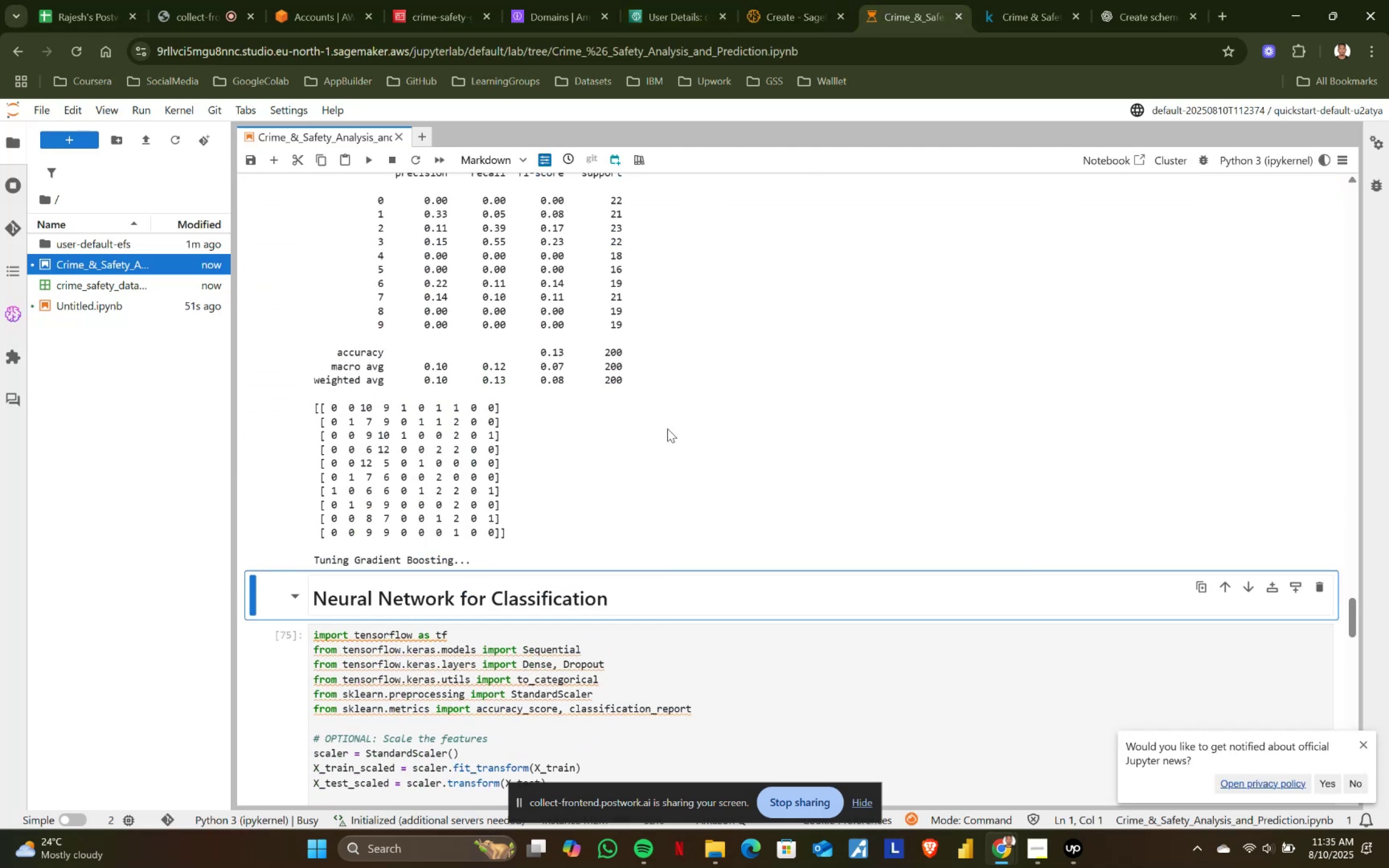 
scroll: coordinate [694, 520], scroll_direction: down, amount: 3.0
 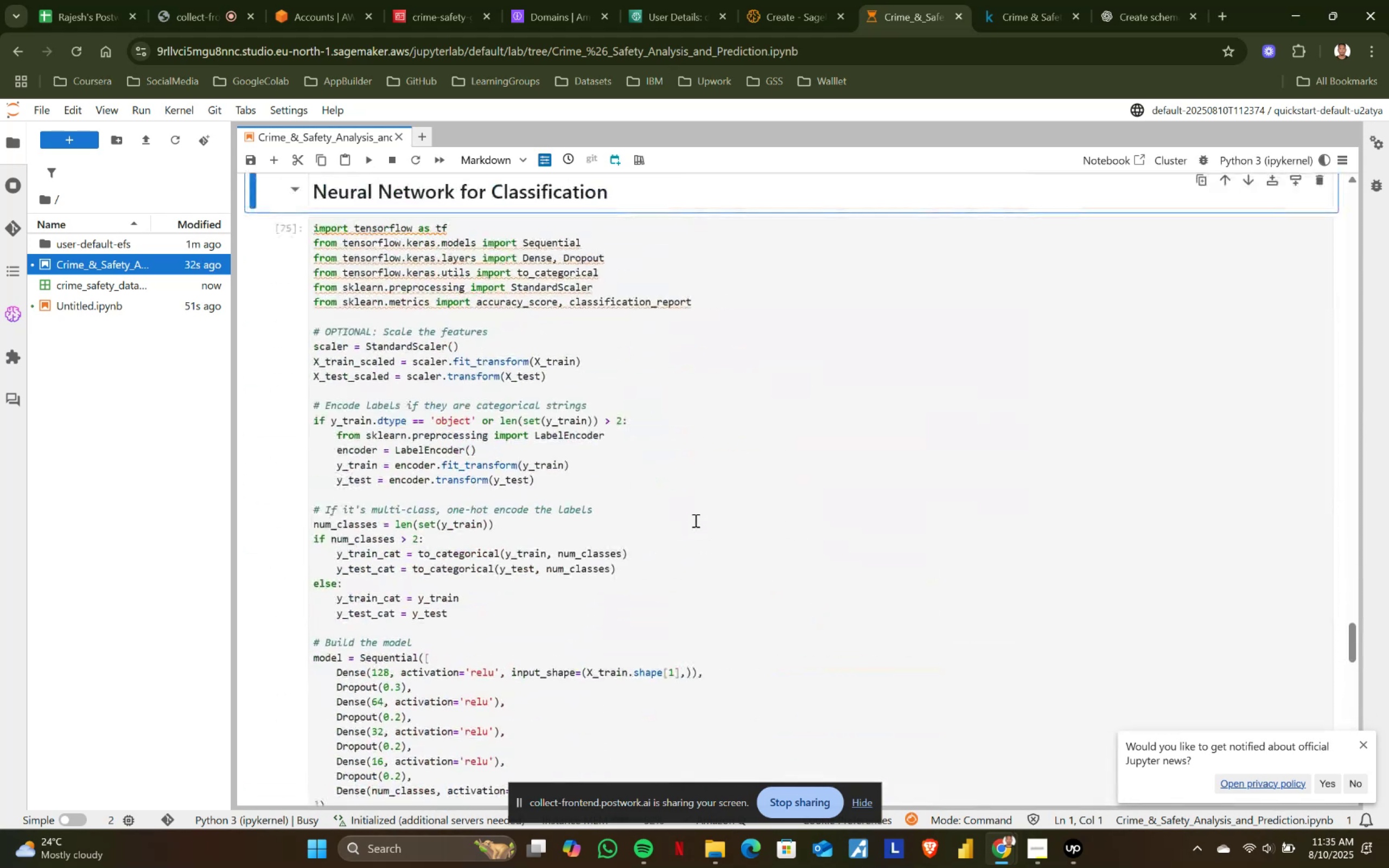 
scroll: coordinate [694, 520], scroll_direction: up, amount: 17.0
 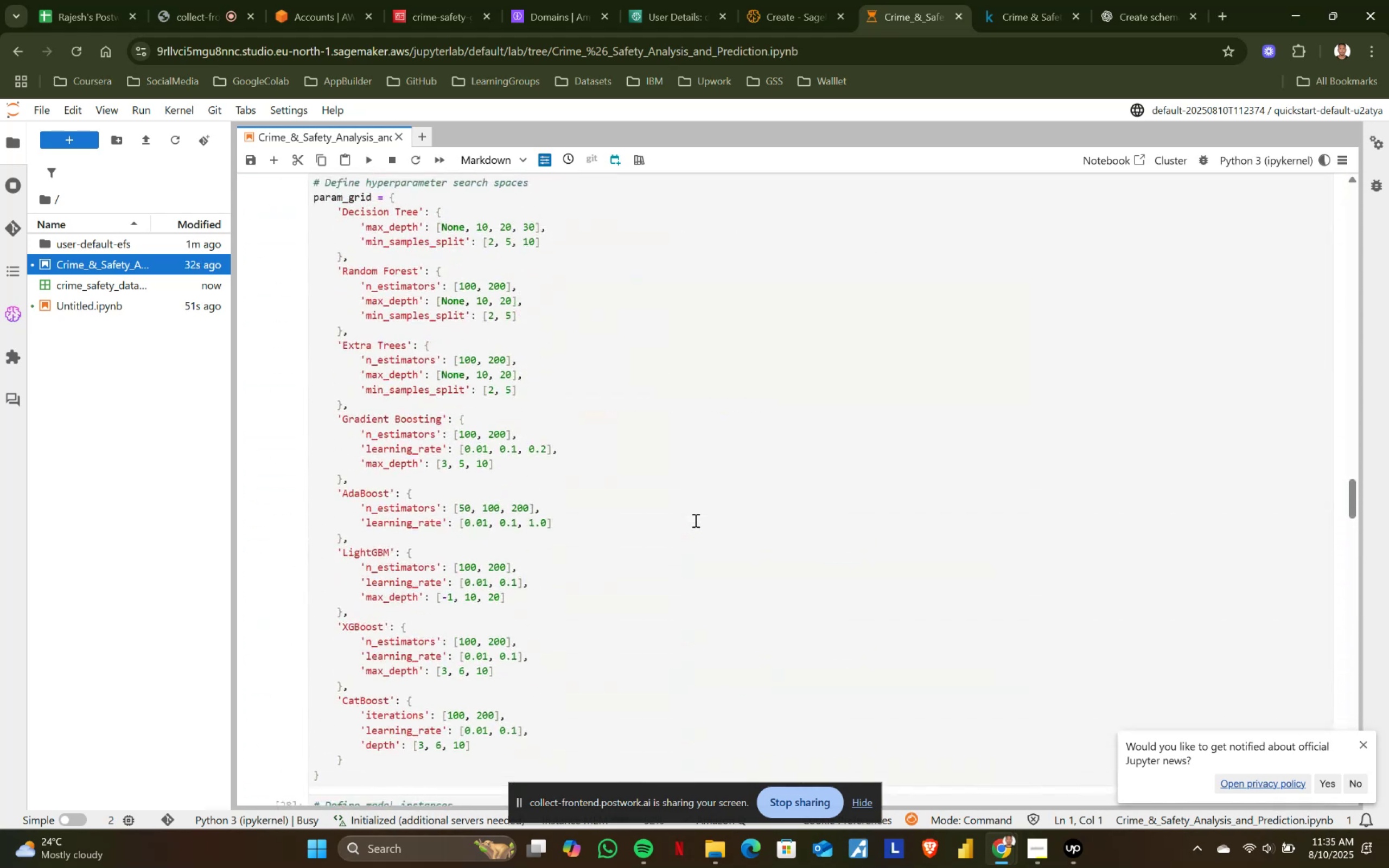 
scroll: coordinate [694, 520], scroll_direction: down, amount: 2.0
 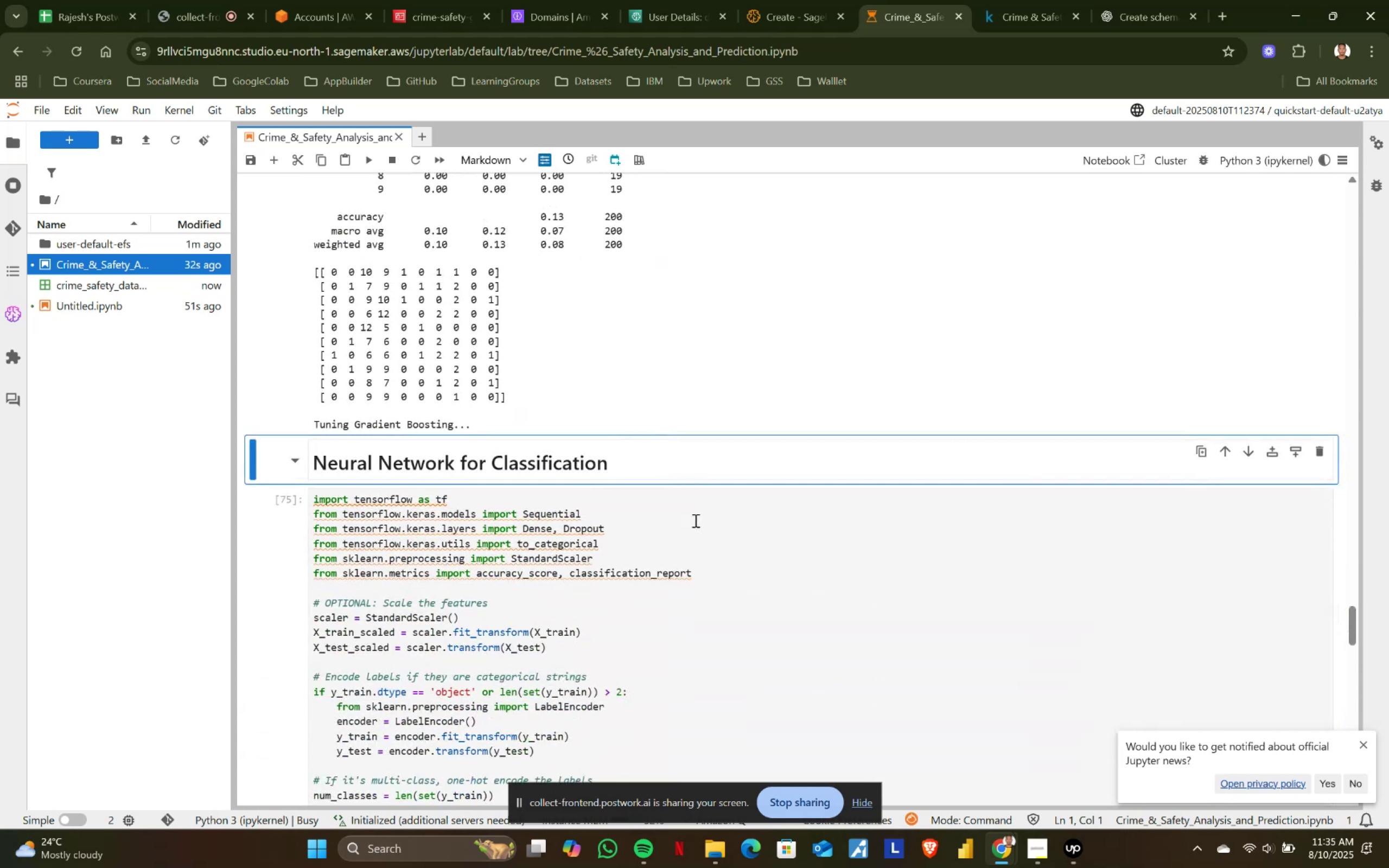 
wait(6.42)
 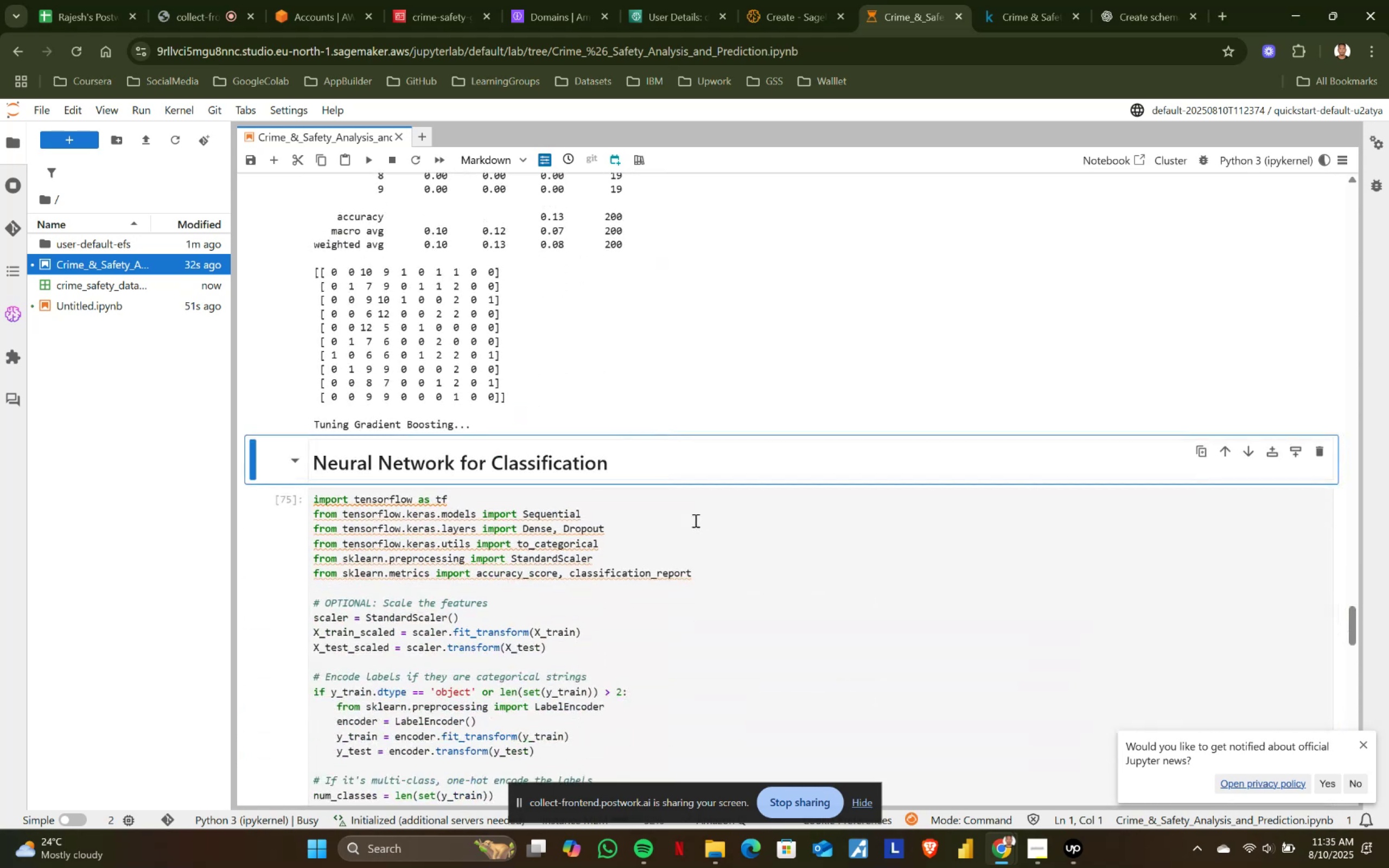 
left_click([457, 0])
 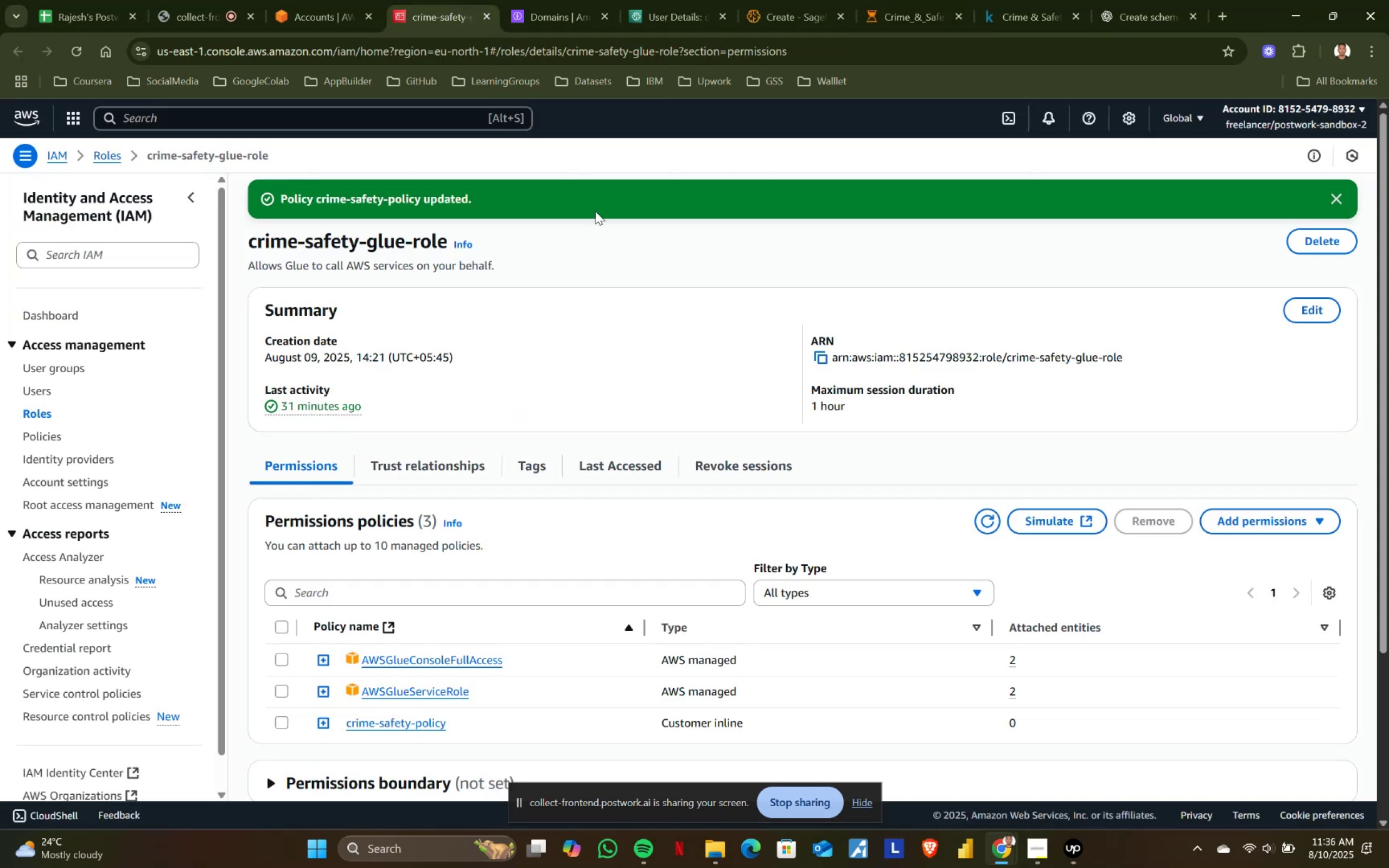 
scroll: coordinate [528, 434], scroll_direction: down, amount: 1.0
 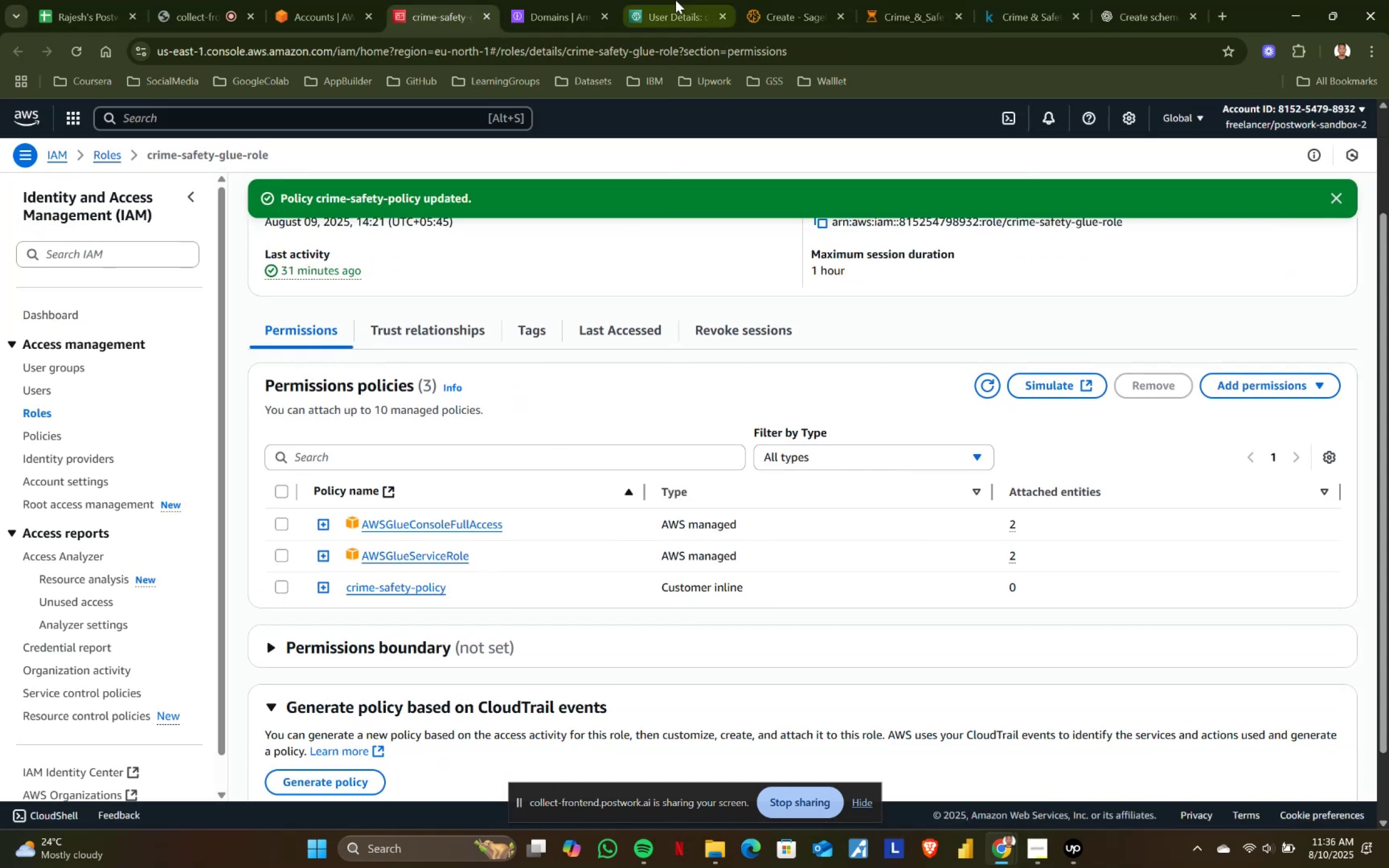 
double_click([820, 0])
 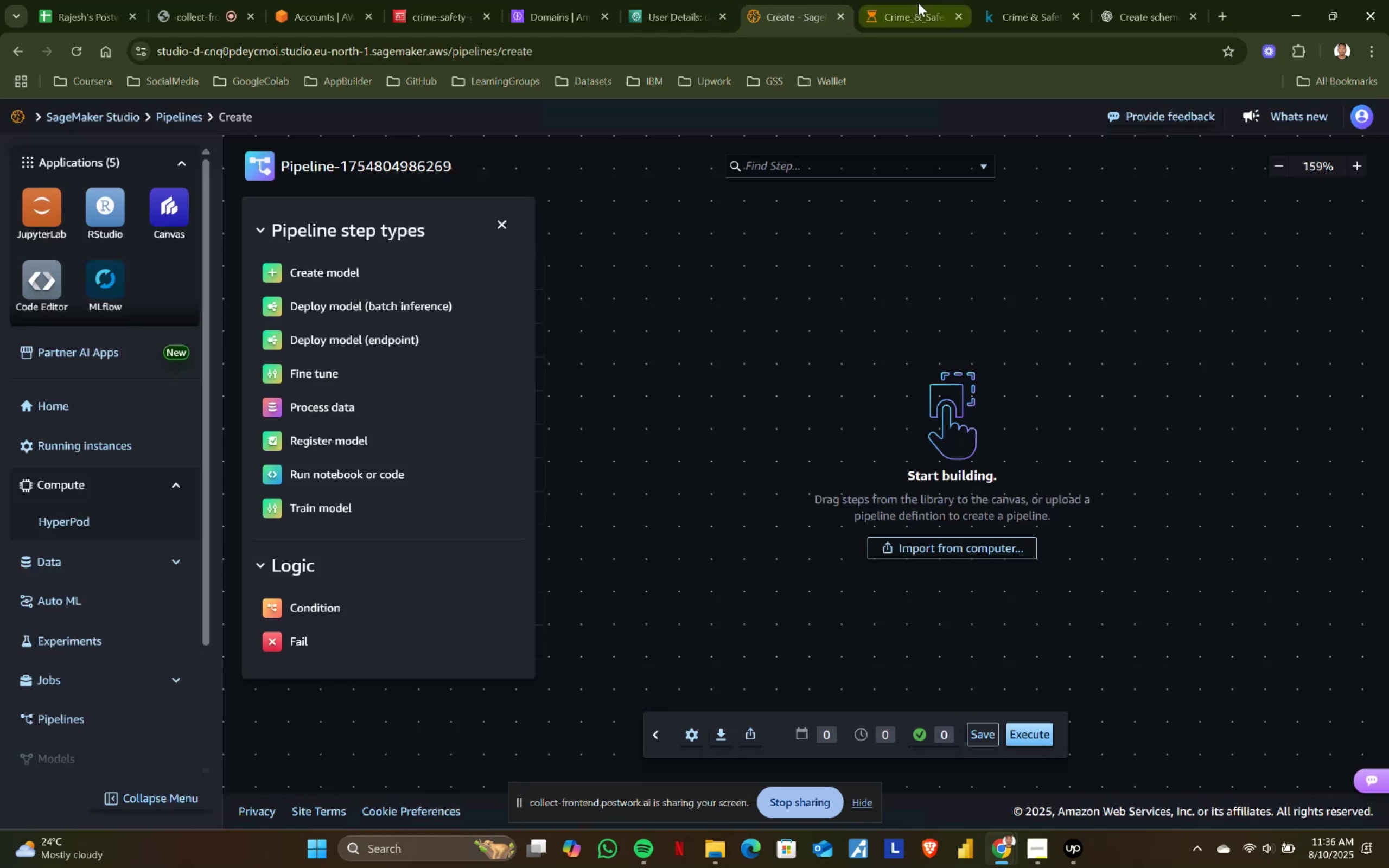 
left_click([918, 3])
 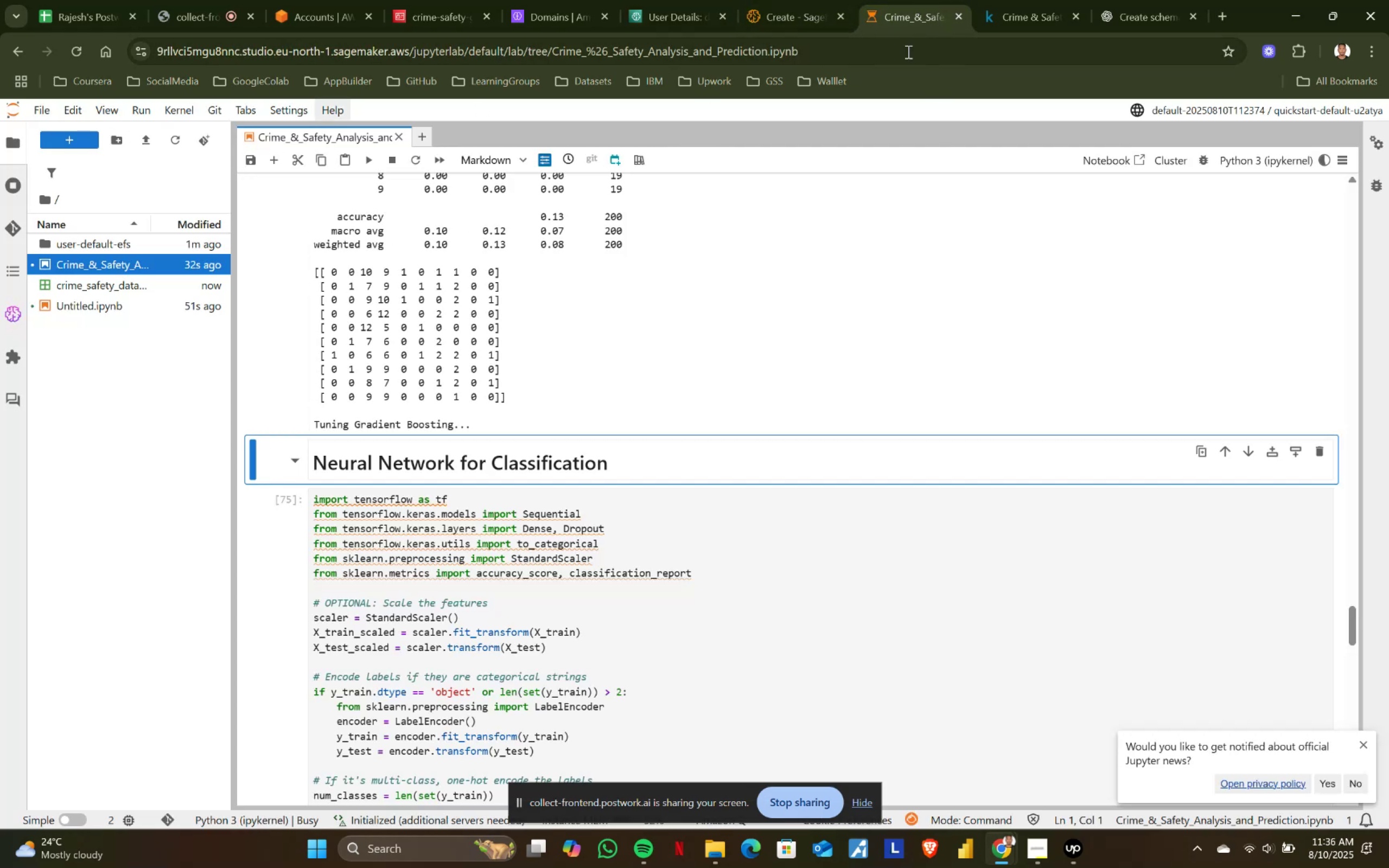 
left_click([957, 11])
 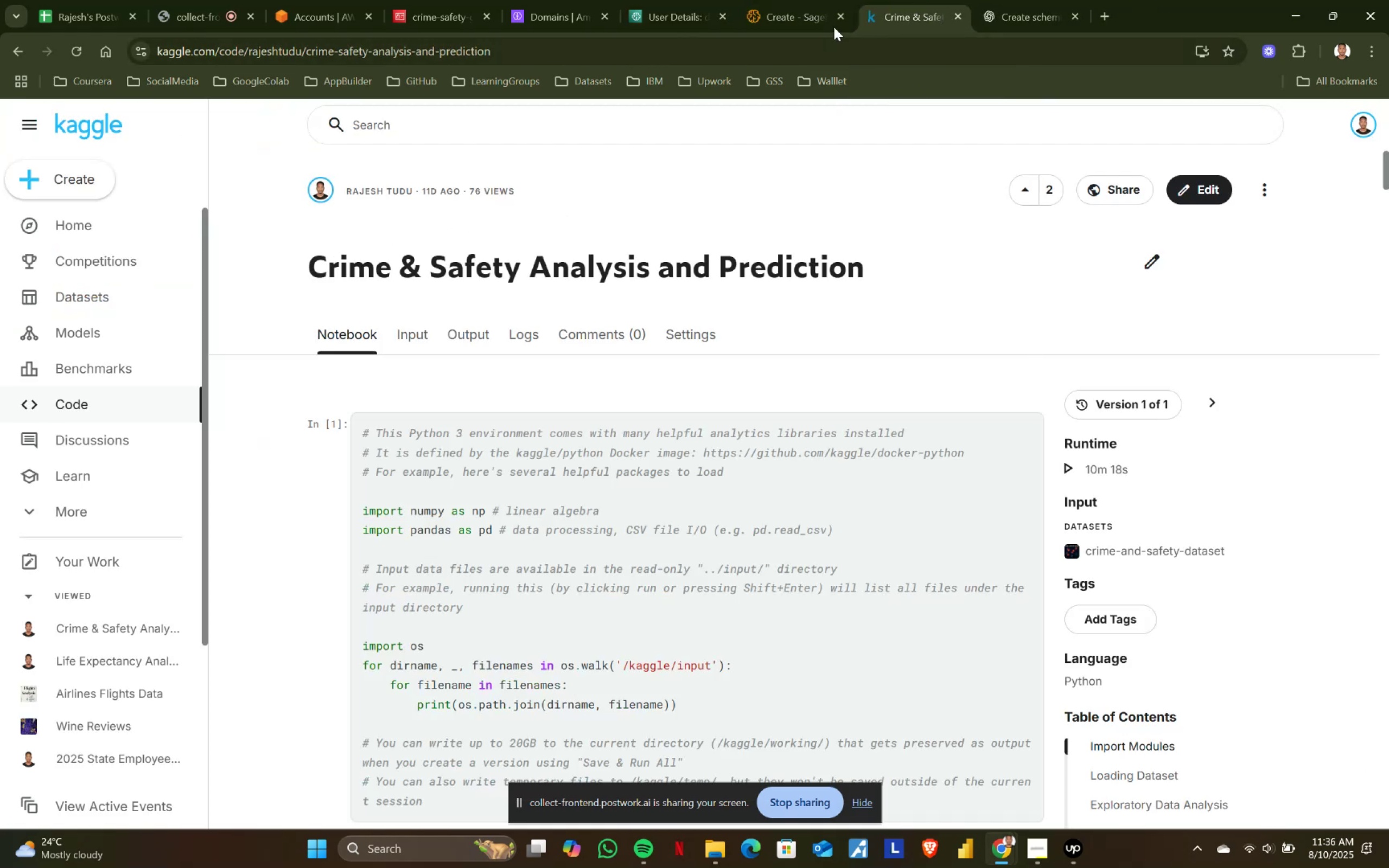 
left_click([813, 14])
 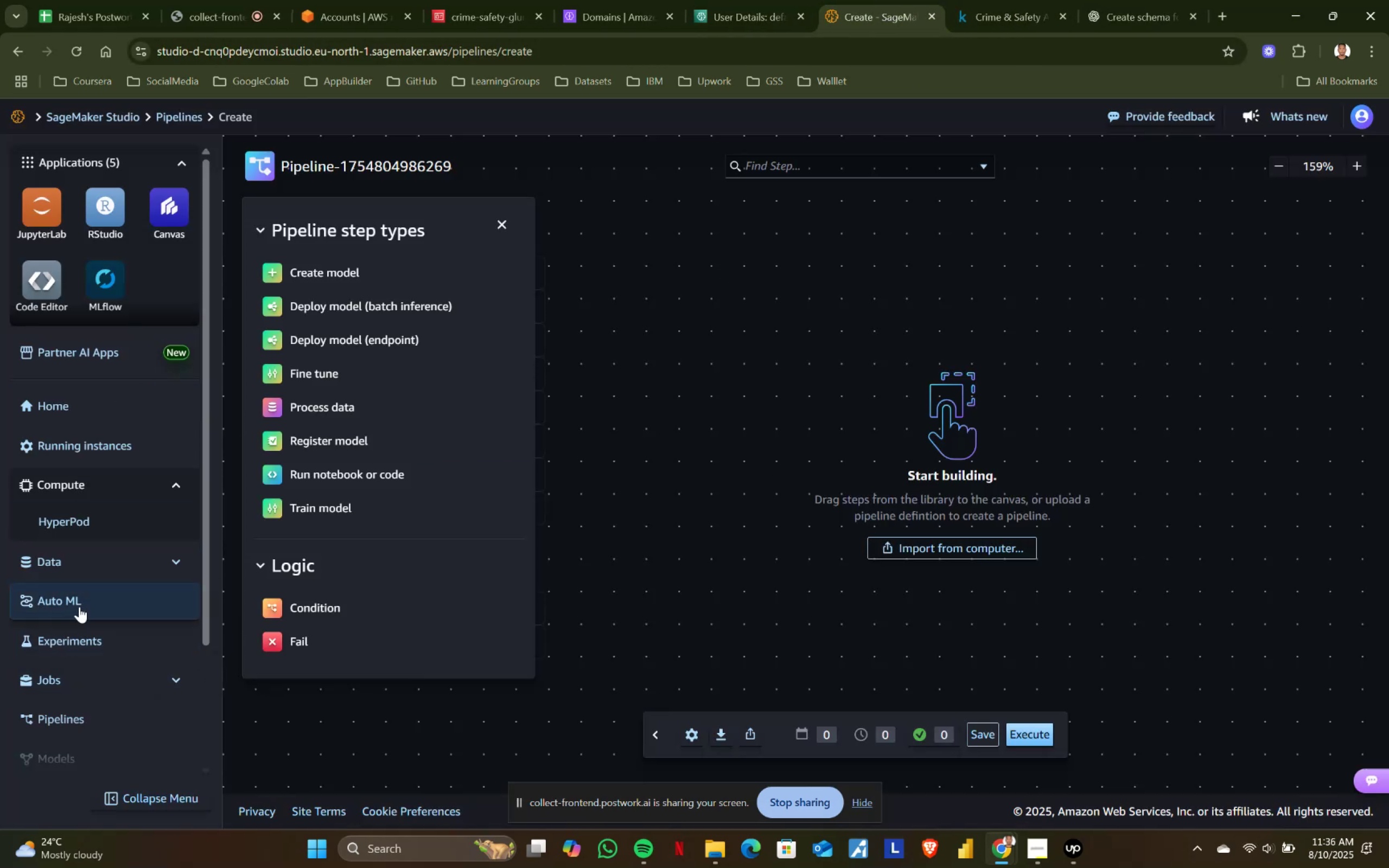 
scroll: coordinate [82, 716], scroll_direction: down, amount: 2.0
 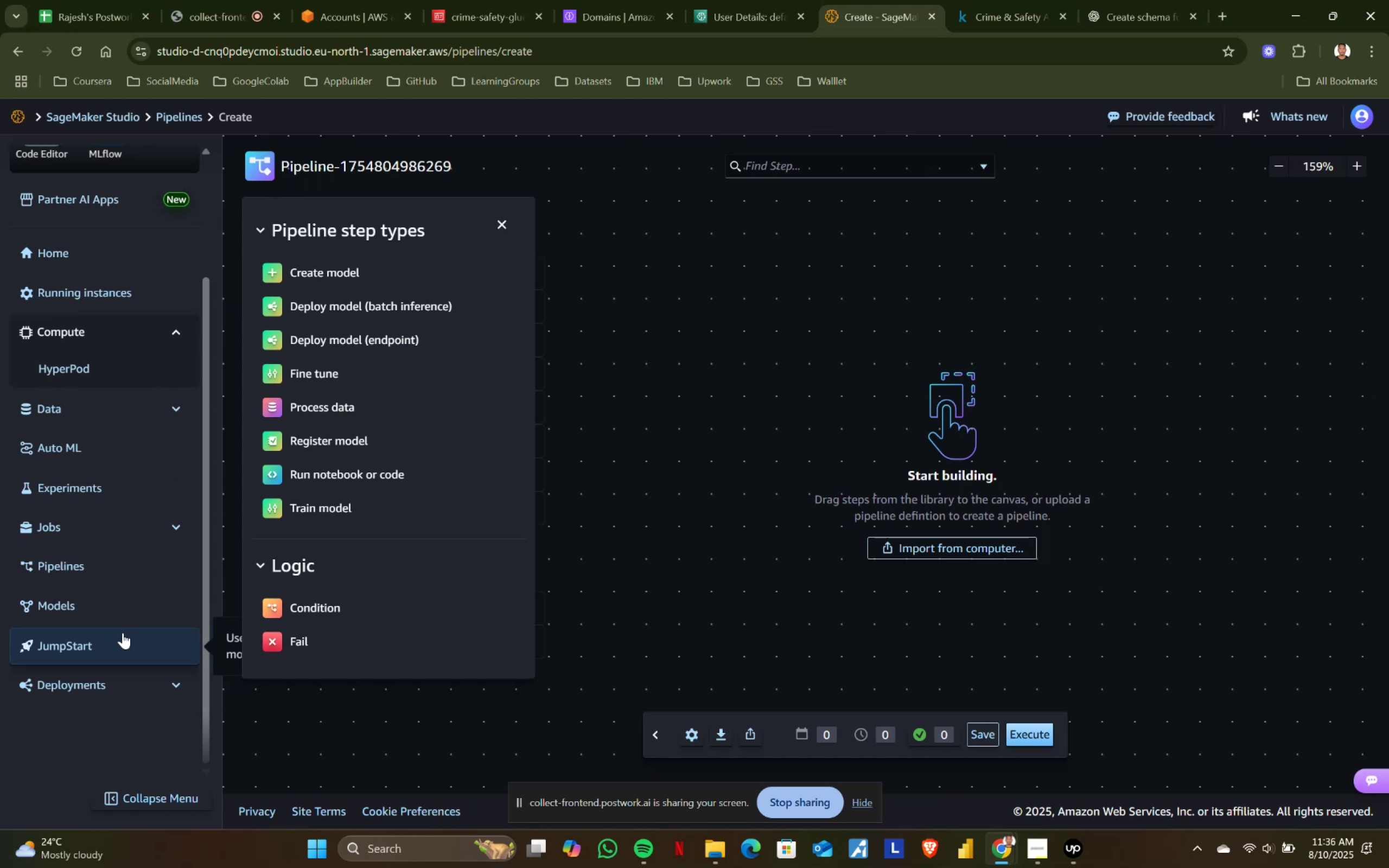 
left_click([74, 611])
 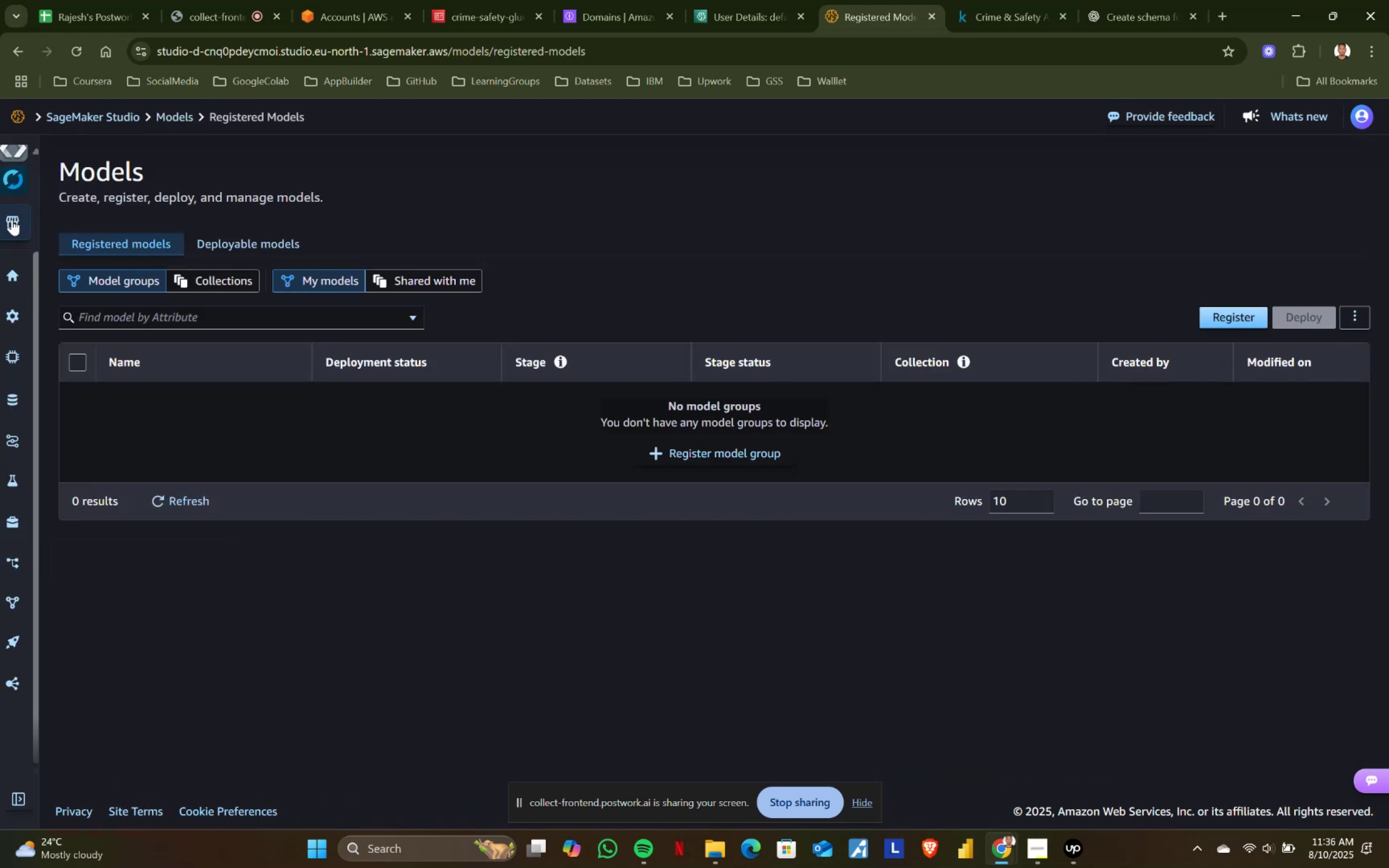 
left_click([12, 802])
 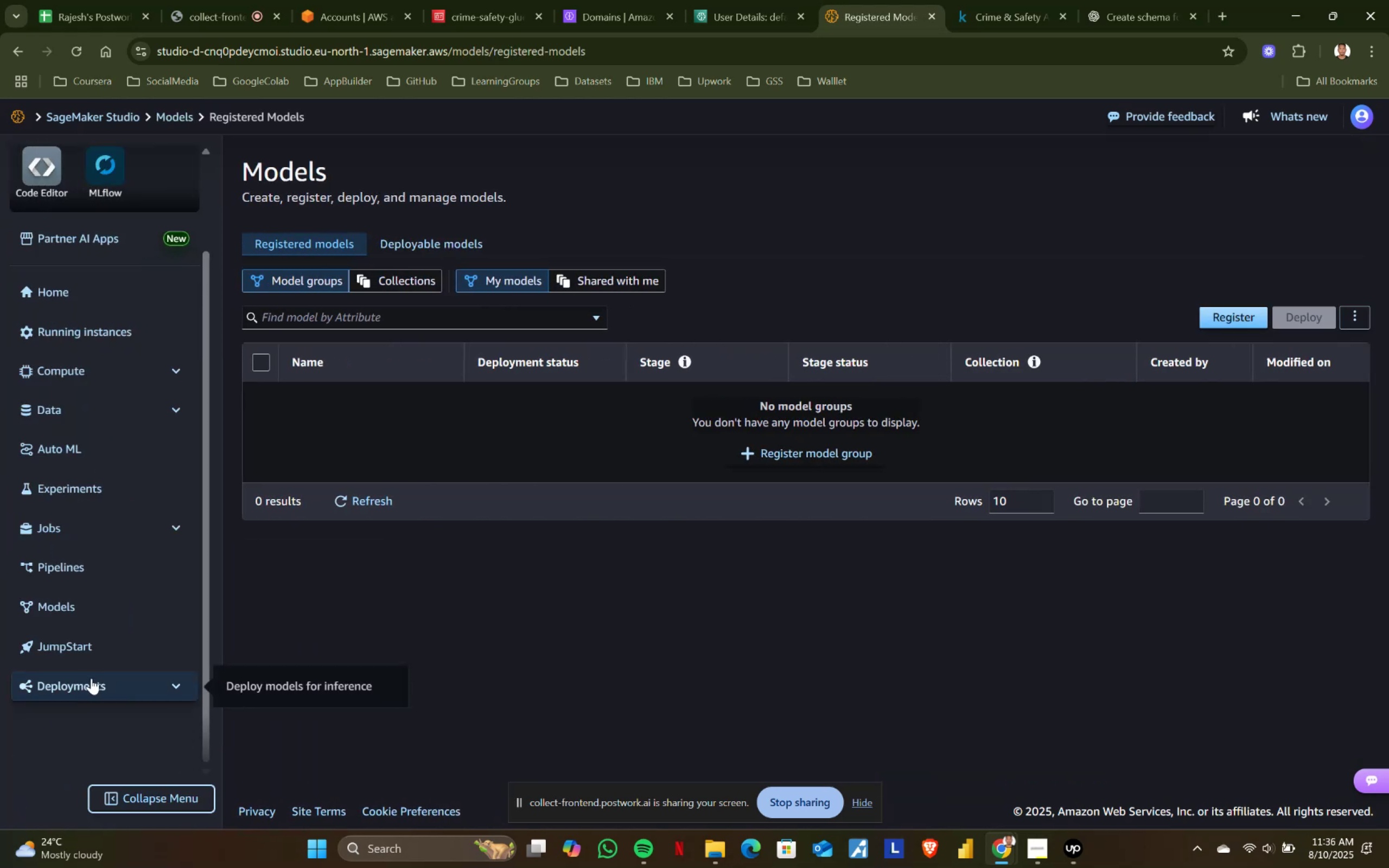 
left_click([92, 648])
 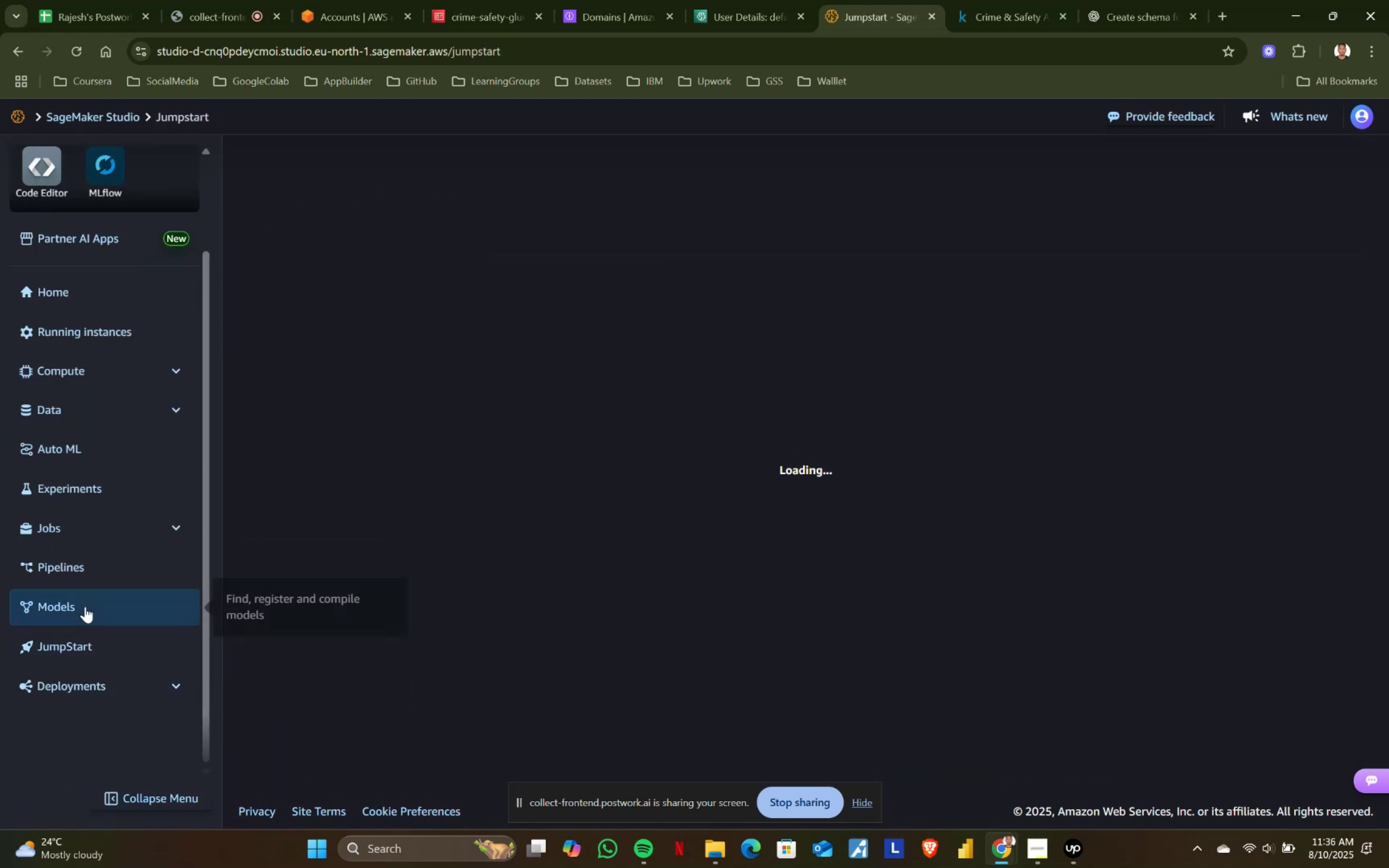 
double_click([79, 559])
 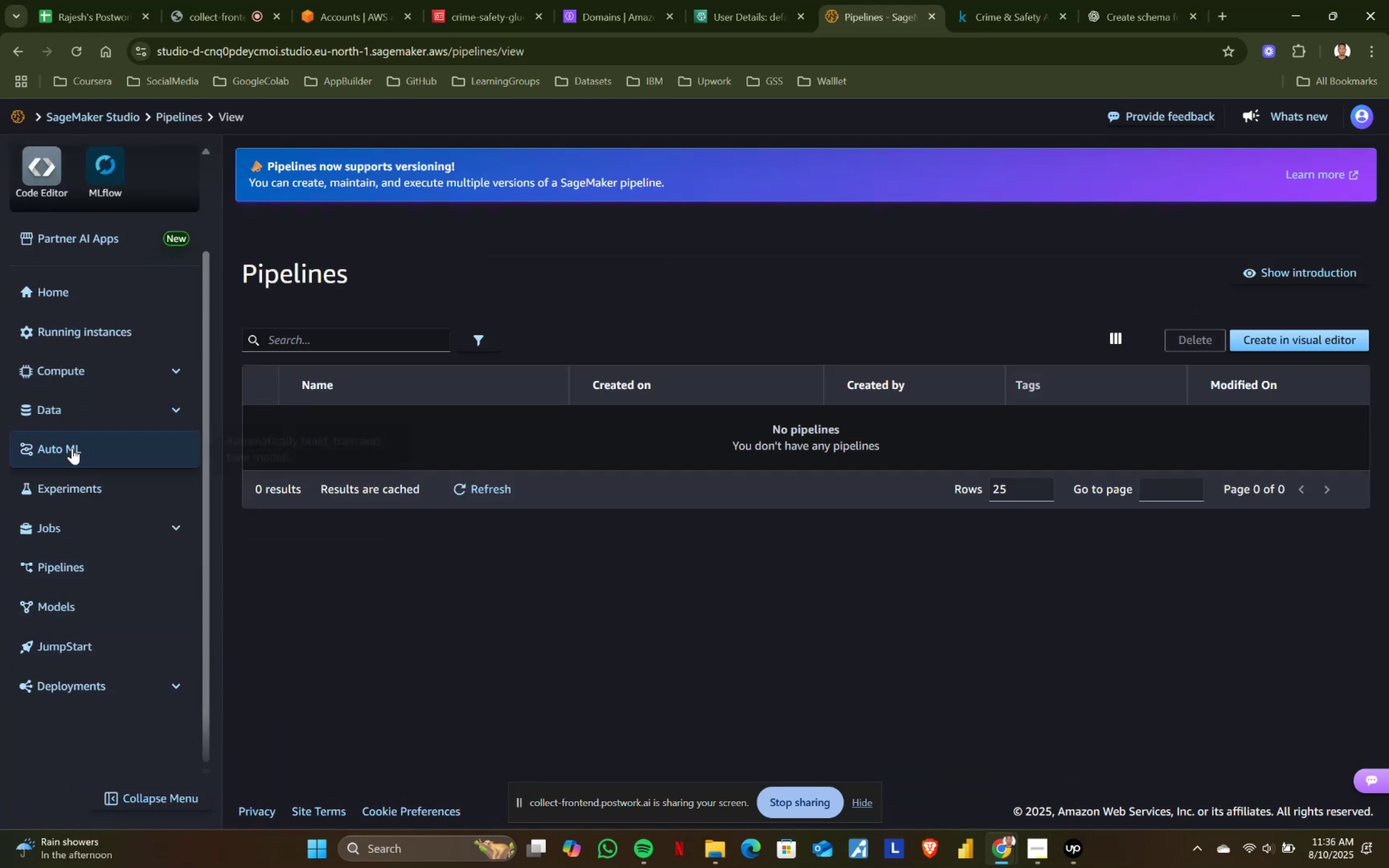 
scroll: coordinate [73, 187], scroll_direction: up, amount: 2.0
 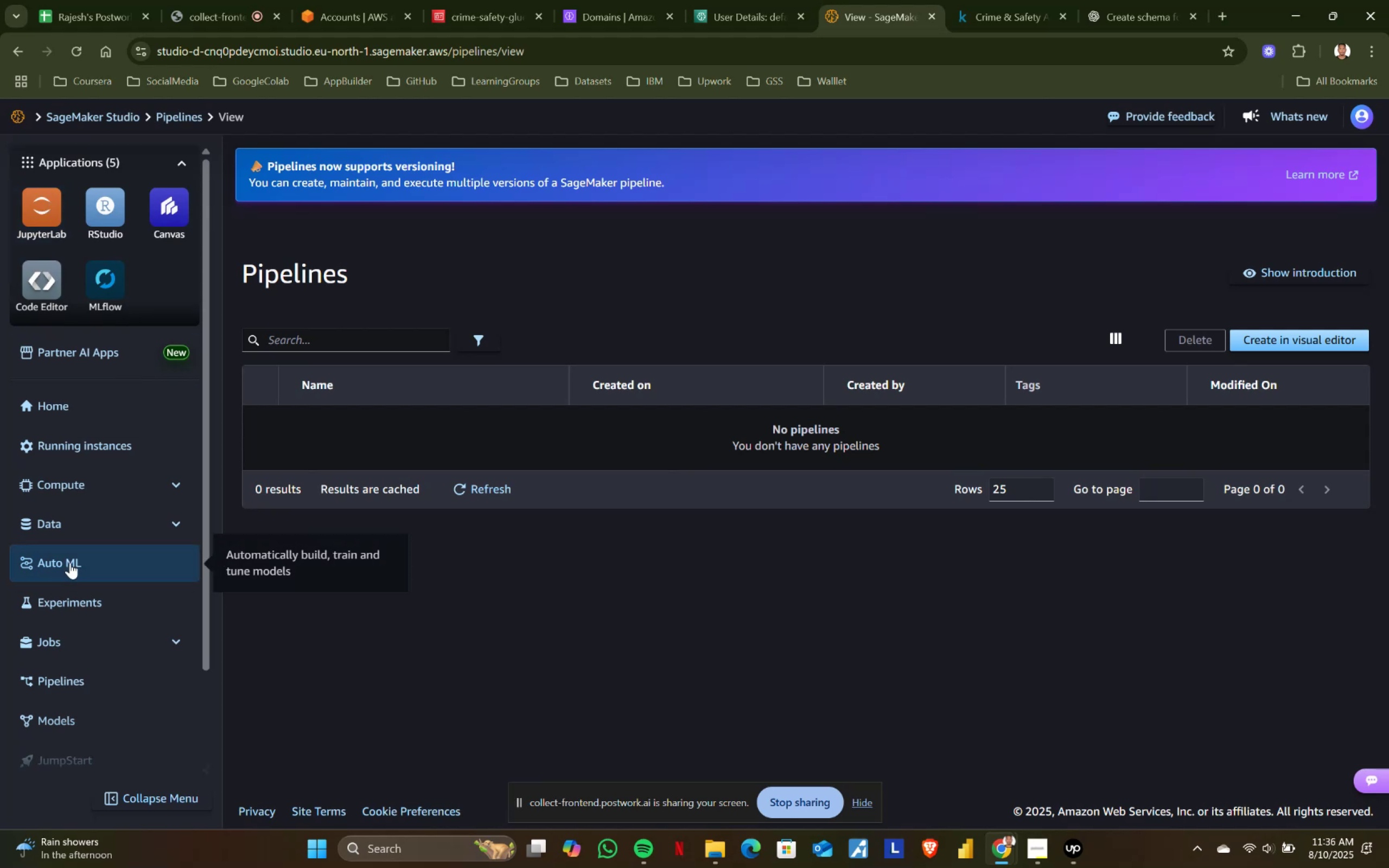 
double_click([62, 508])
 